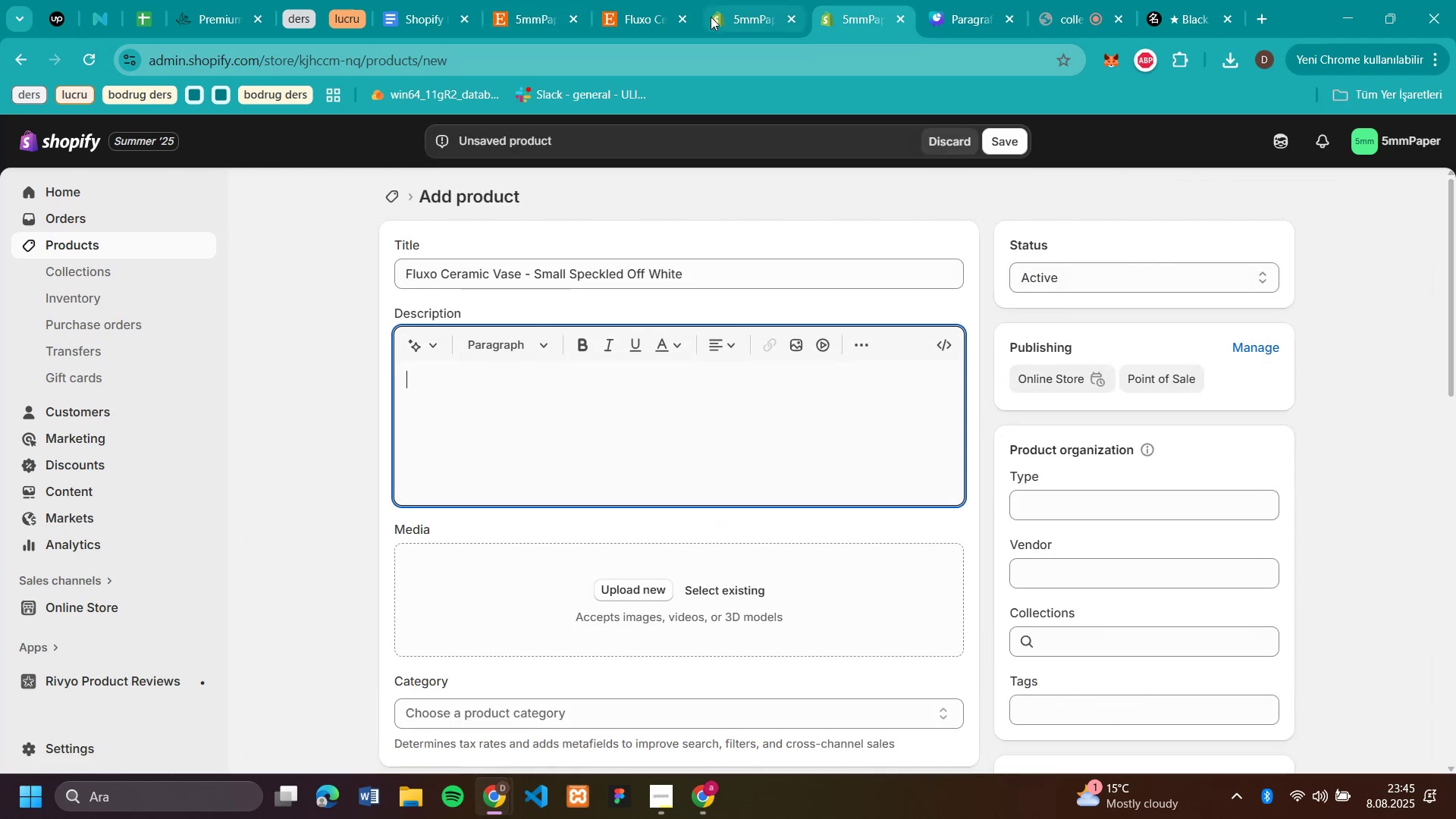 
left_click([632, 23])
 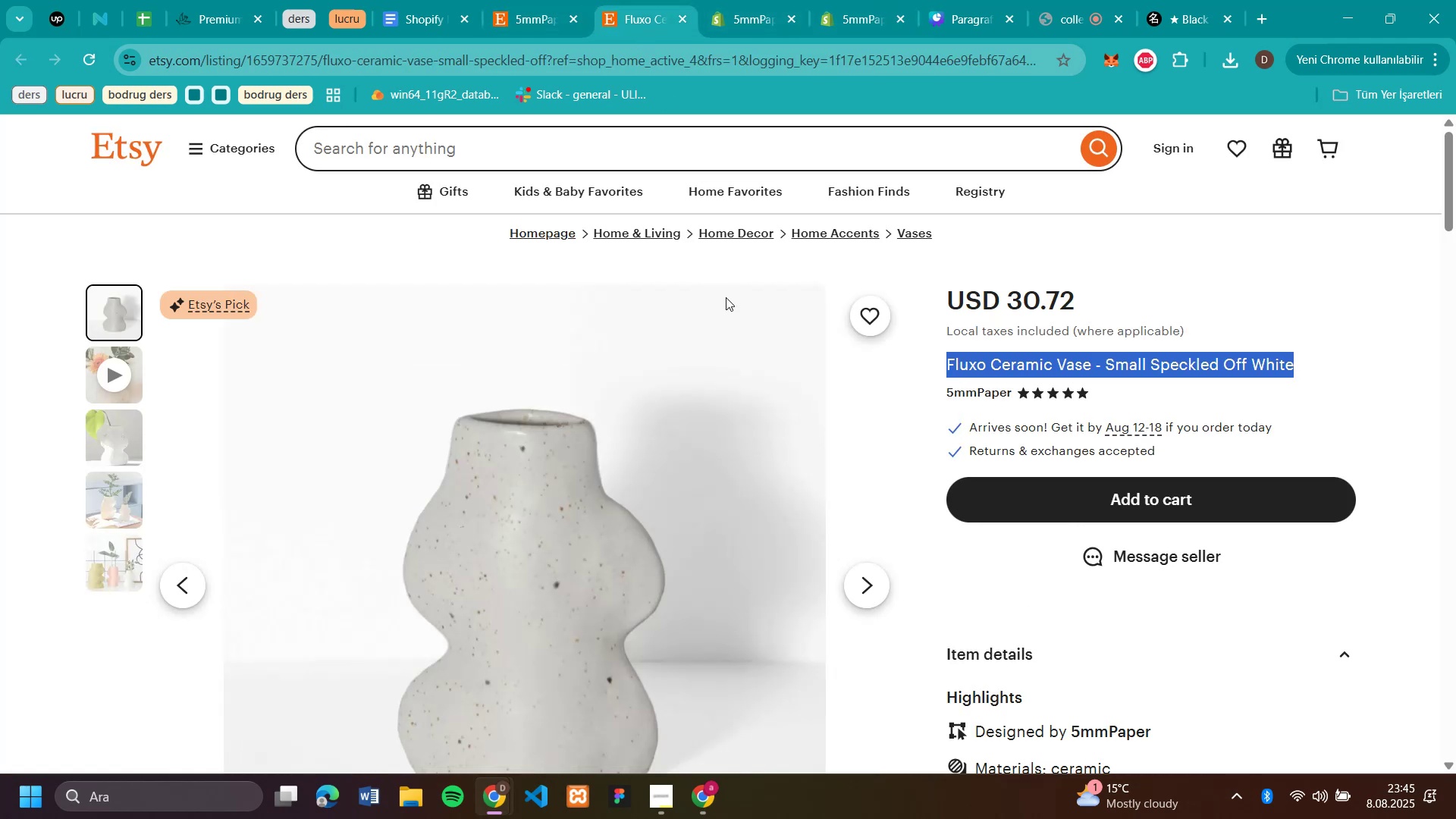 
scroll: coordinate [1146, 544], scroll_direction: down, amount: 5.0
 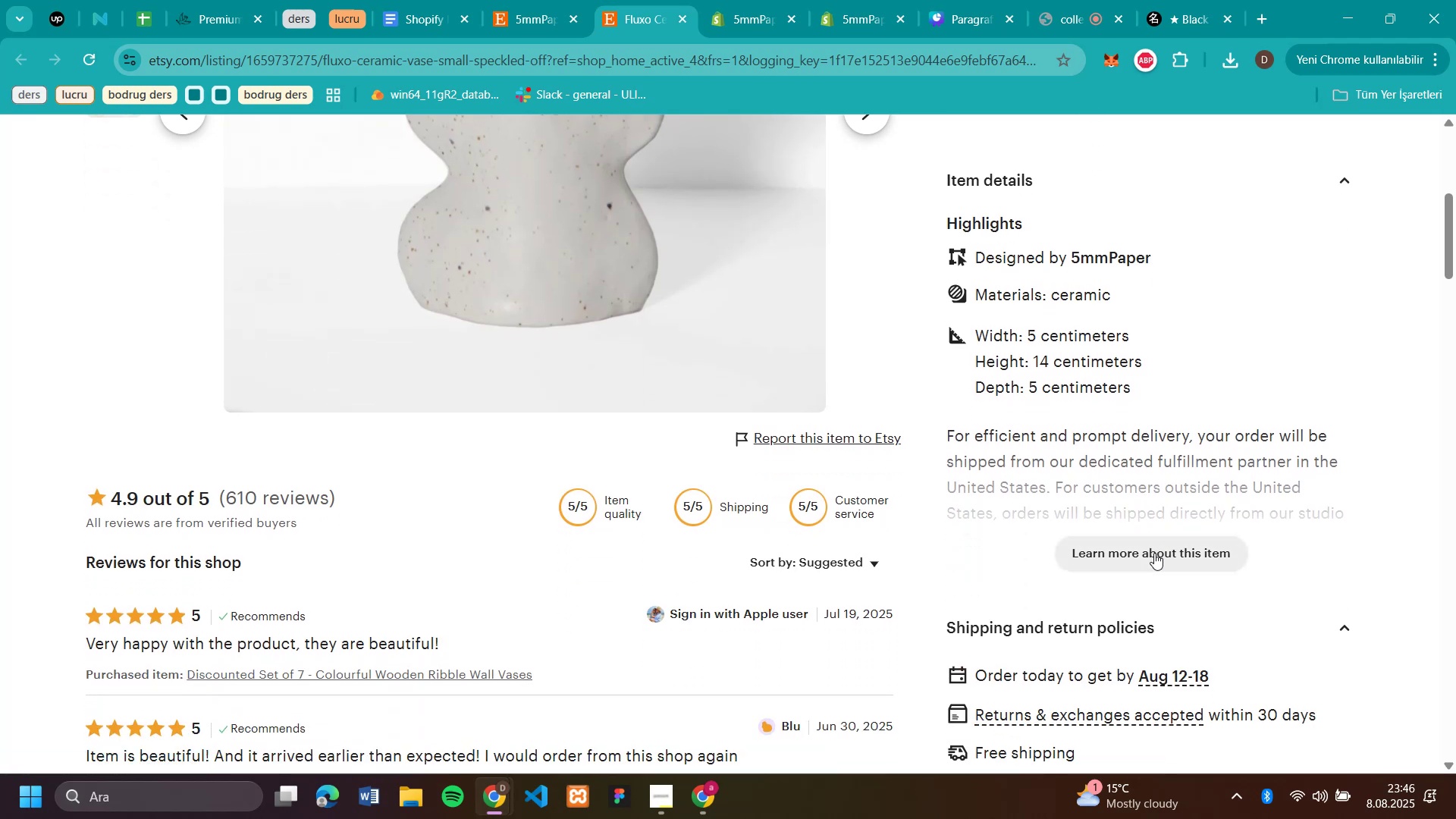 
left_click([1157, 557])
 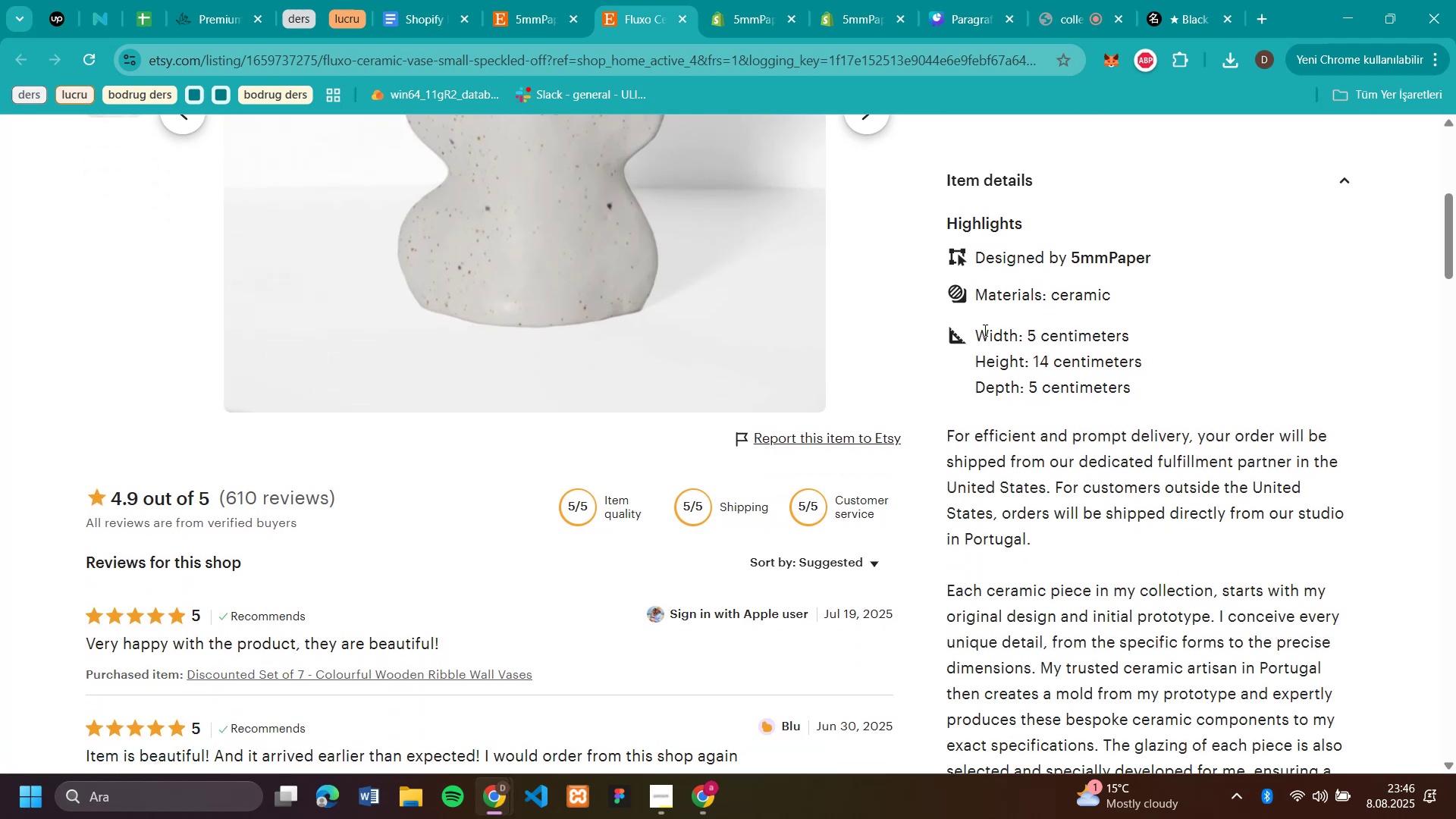 
left_click_drag(start_coordinate=[981, 327], to_coordinate=[1371, 466])
 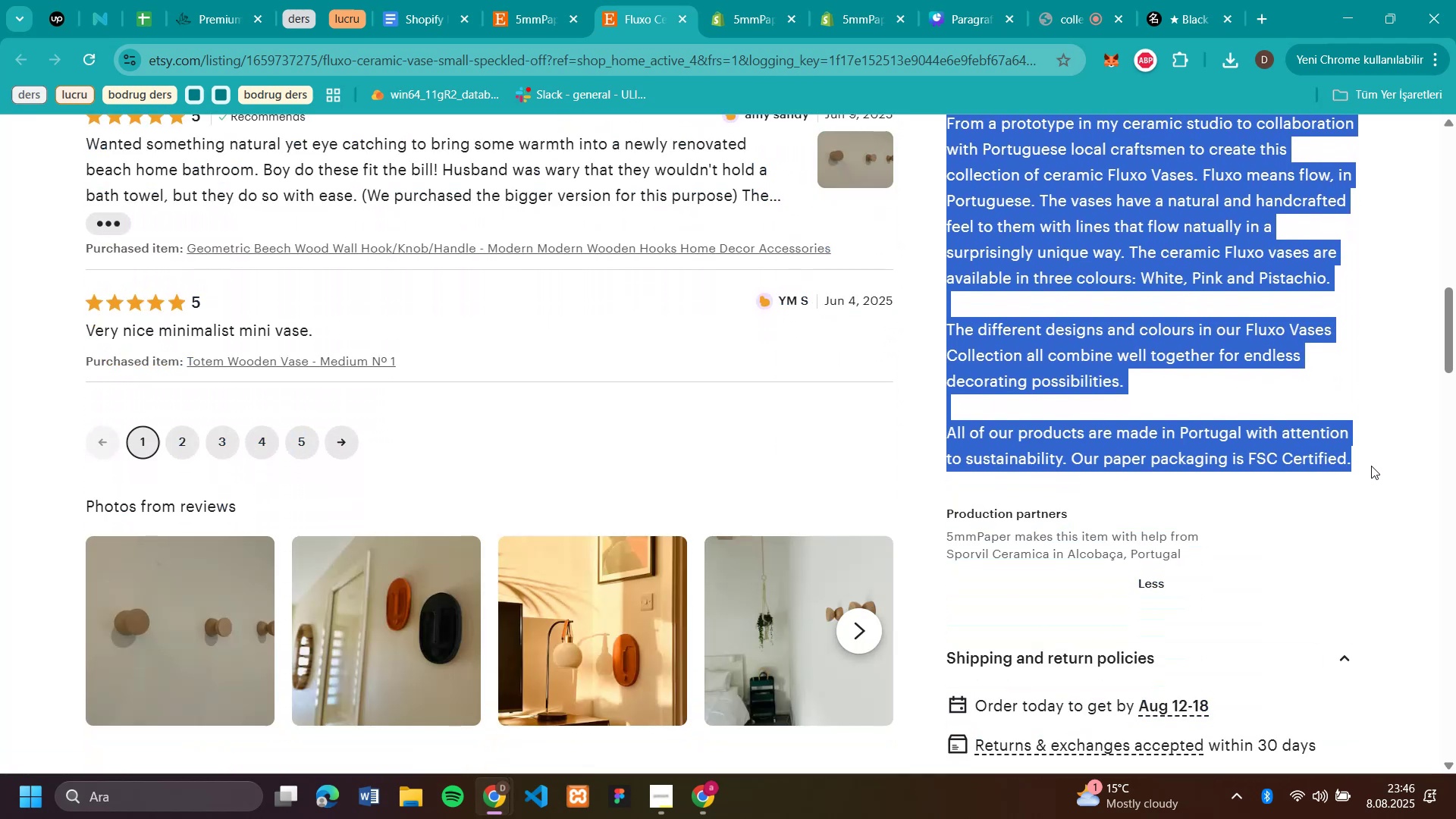 
key(Control+C)
 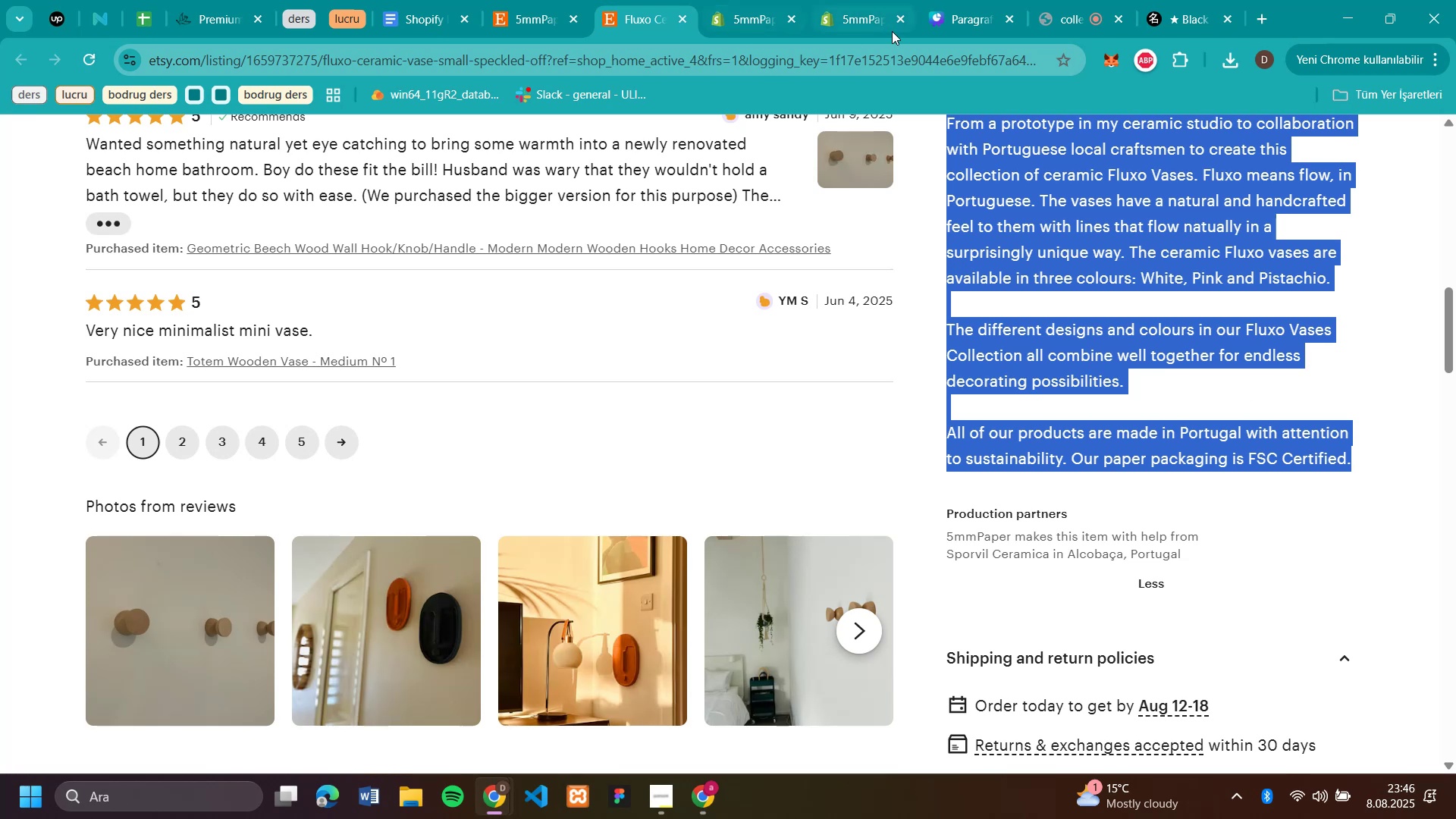 
left_click([874, 22])
 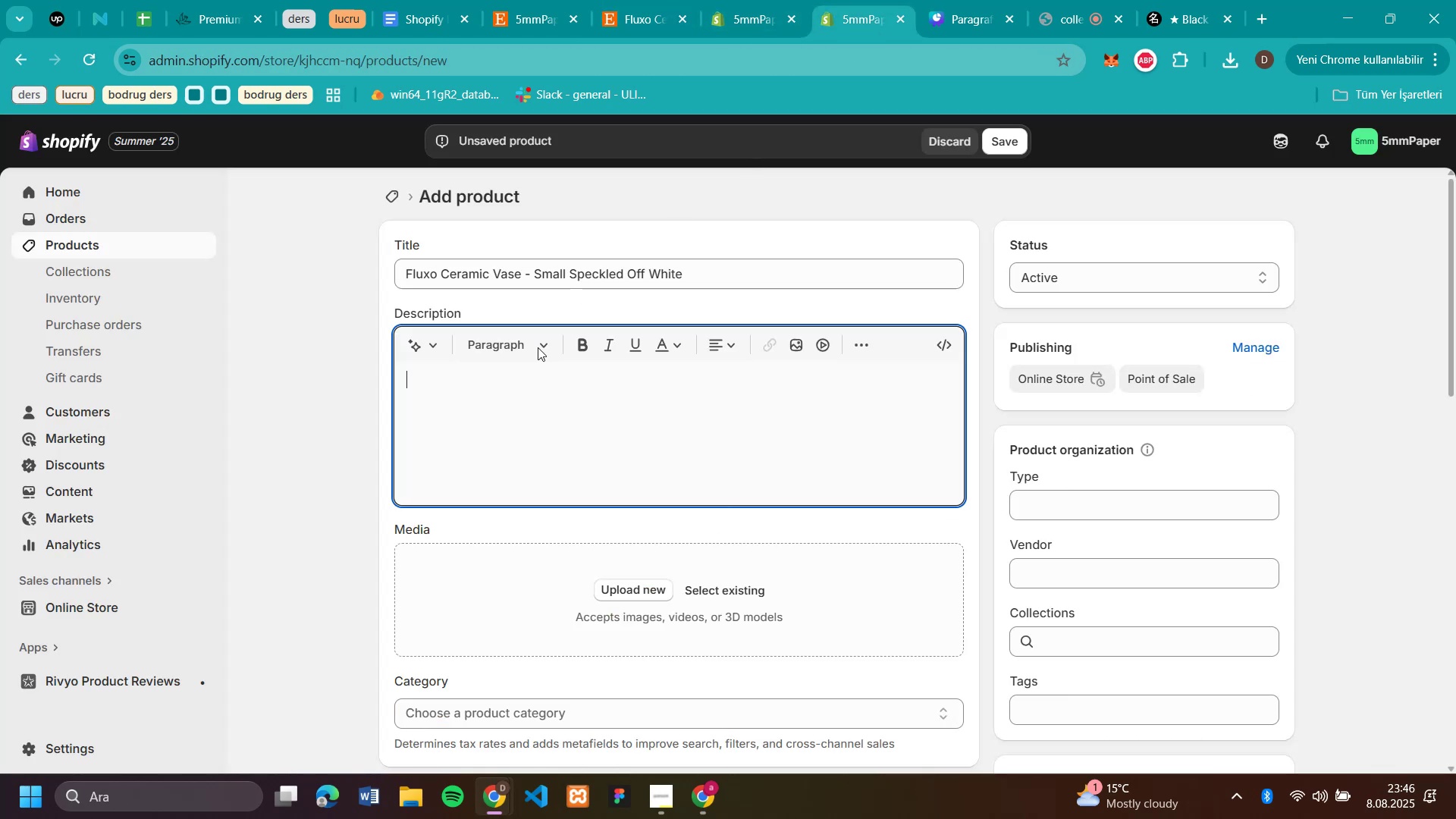 
key(Control+V)
 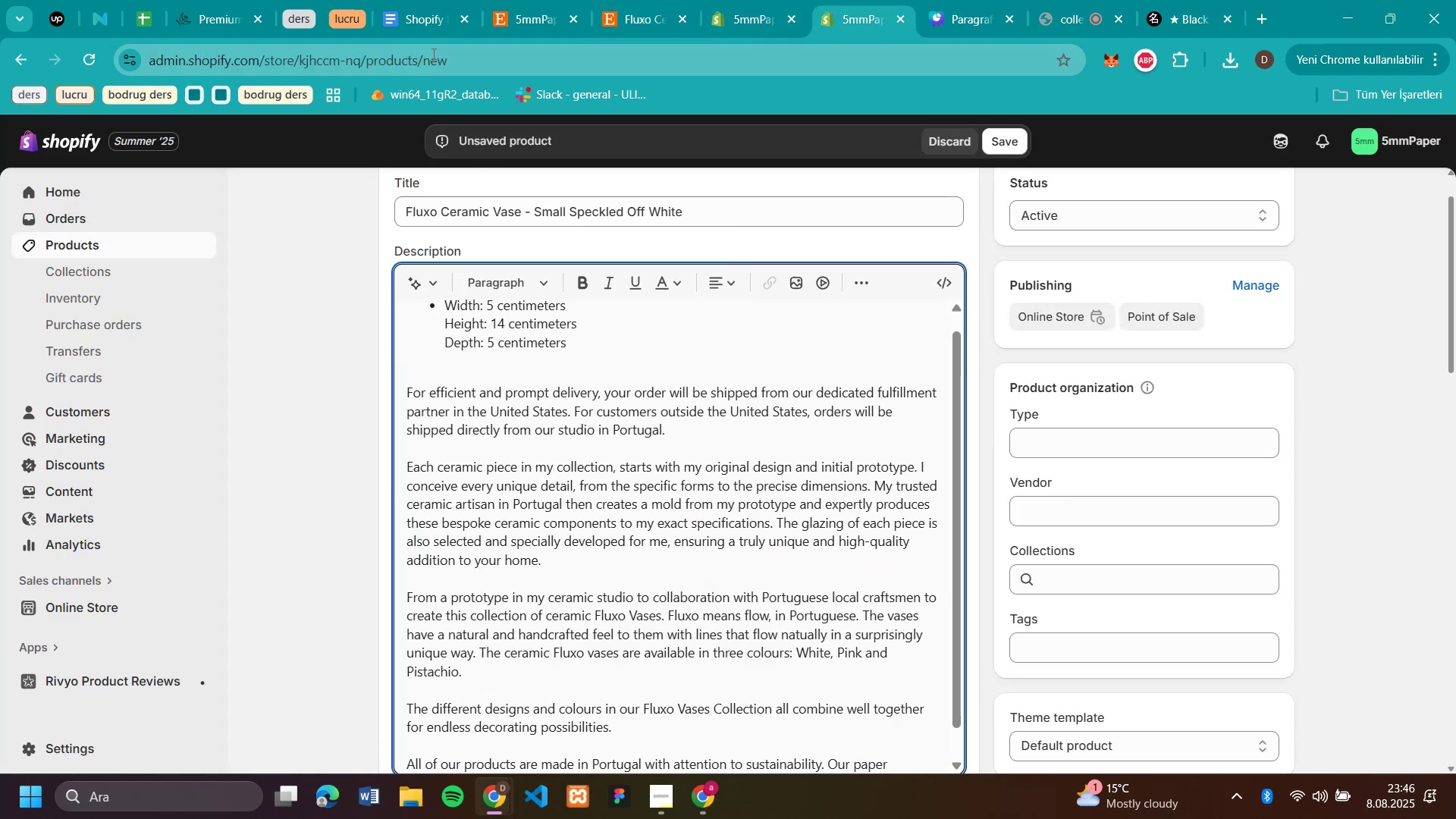 
mouse_move([530, 13])
 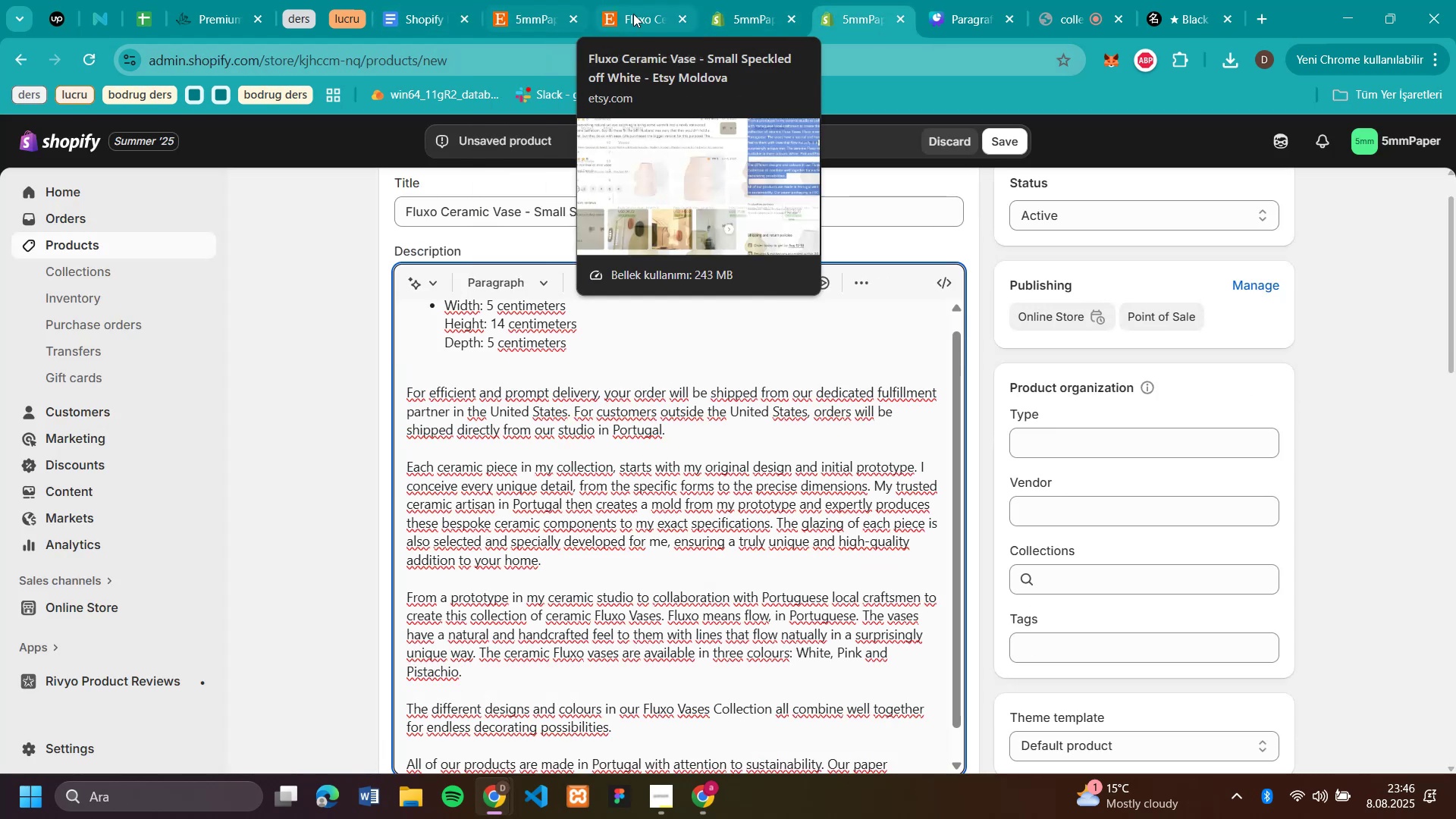 
left_click([633, 14])
 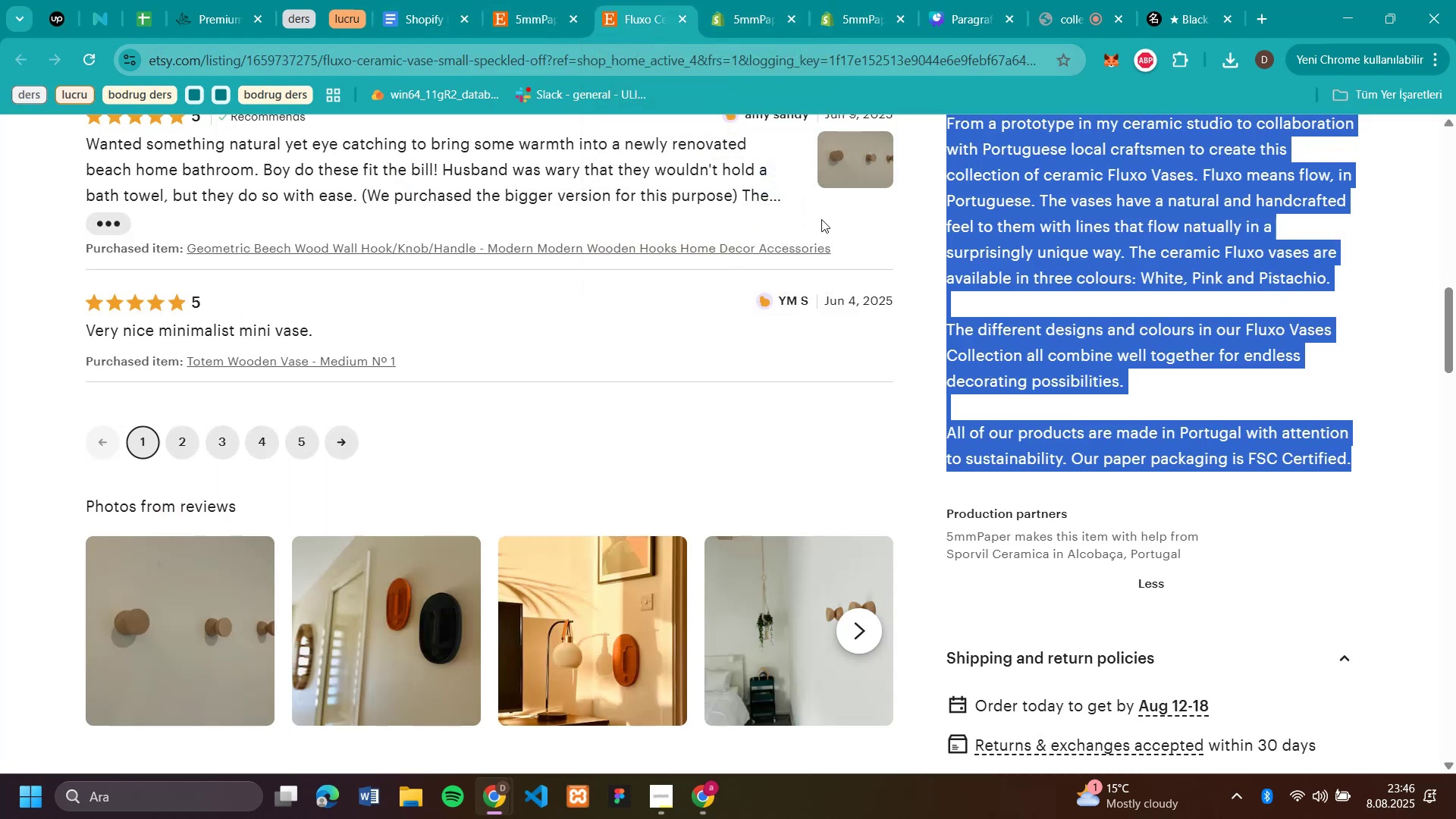 
scroll: coordinate [1040, 323], scroll_direction: up, amount: 7.0
 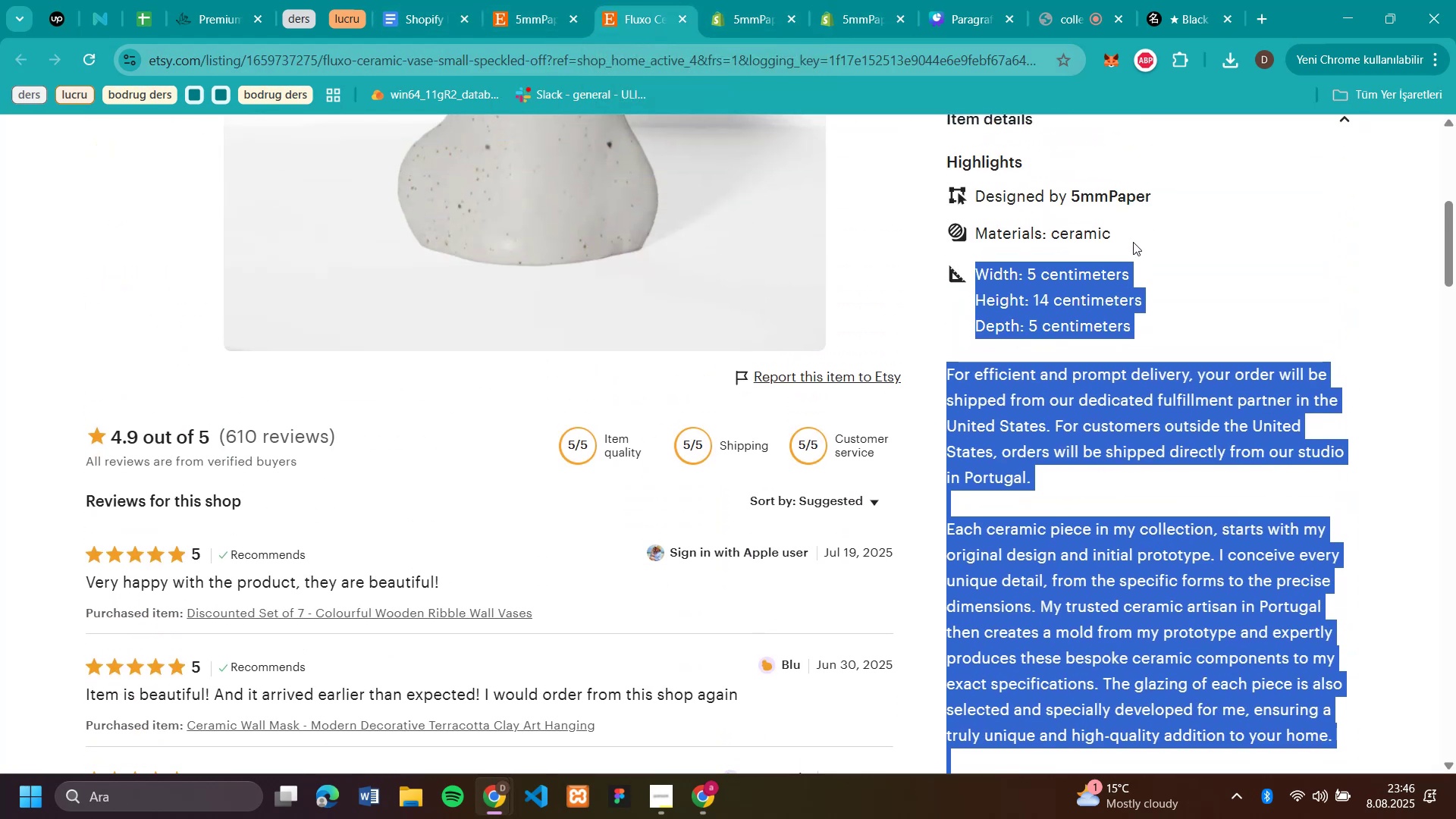 
left_click_drag(start_coordinate=[1121, 235], to_coordinate=[981, 246])
 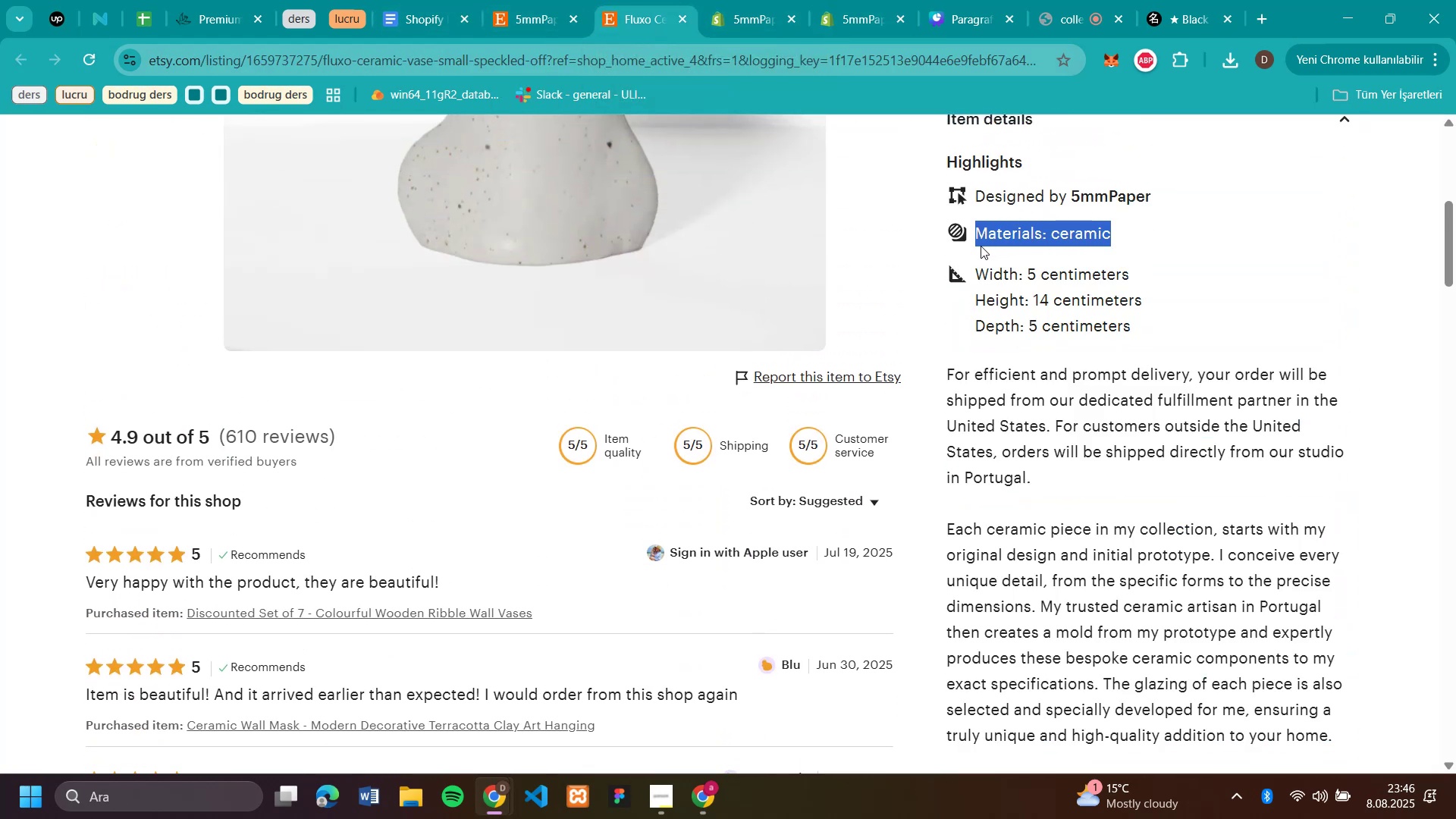 
key(Control+C)
 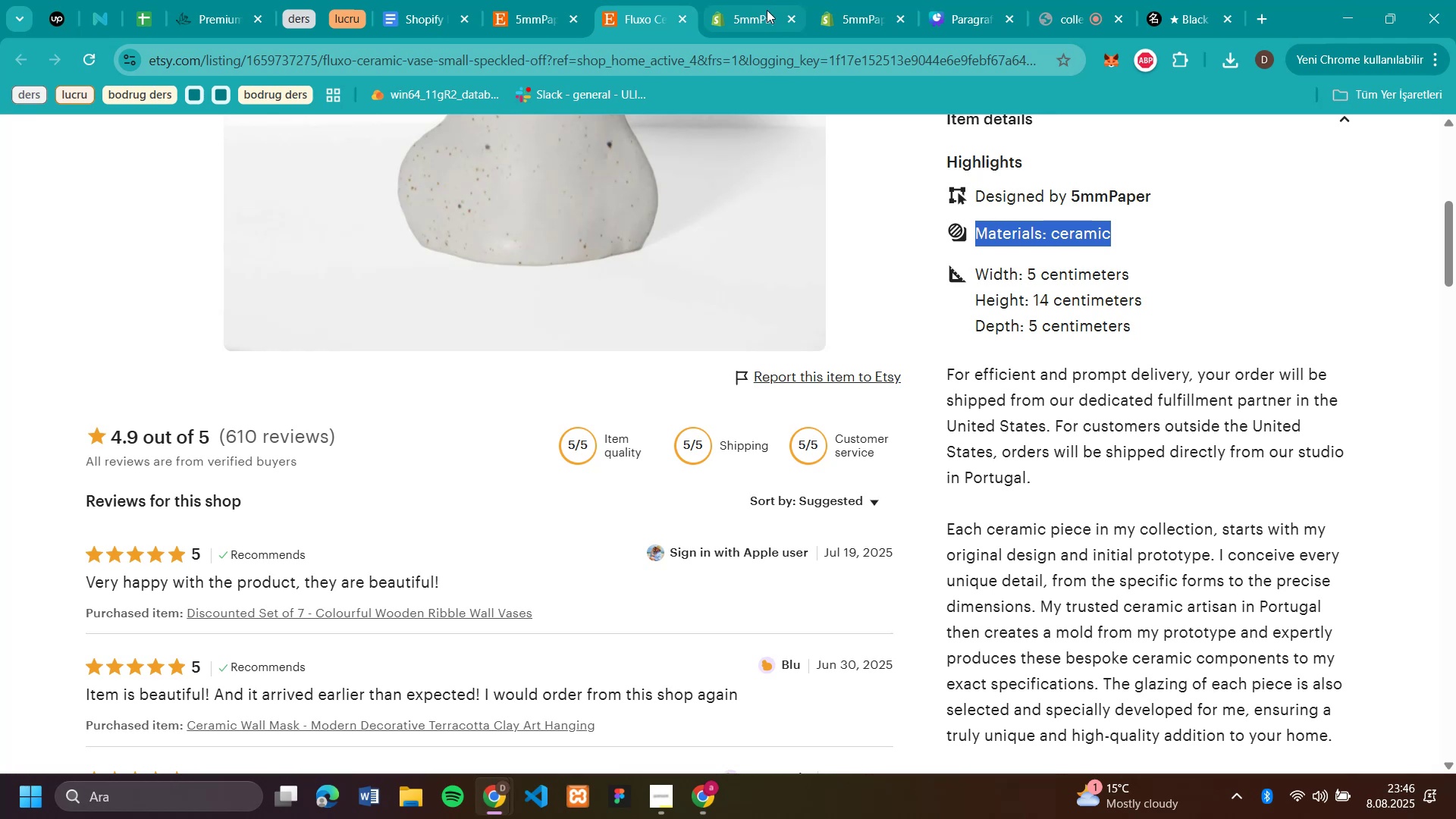 
left_click([848, 17])
 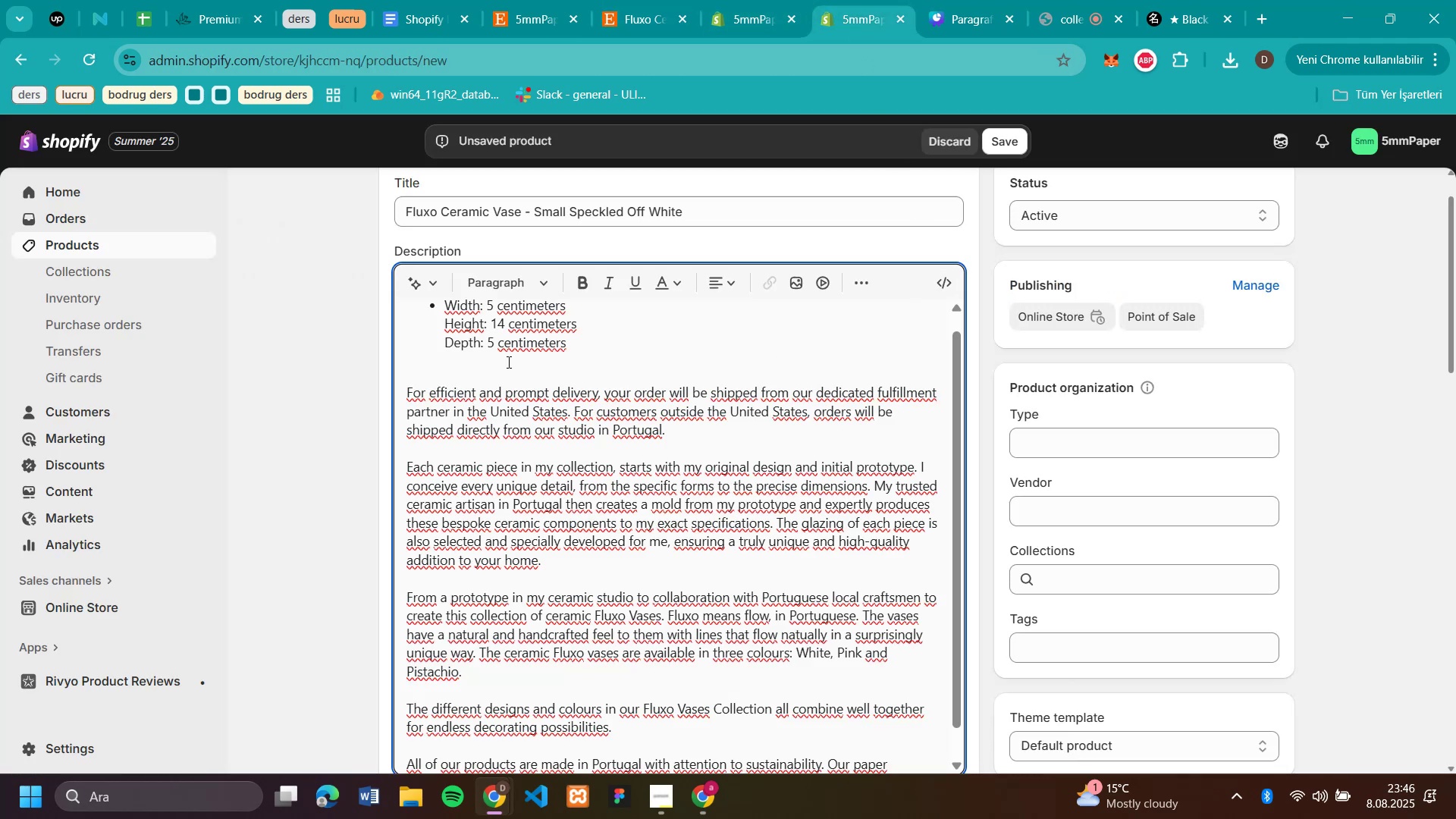 
left_click([578, 346])
 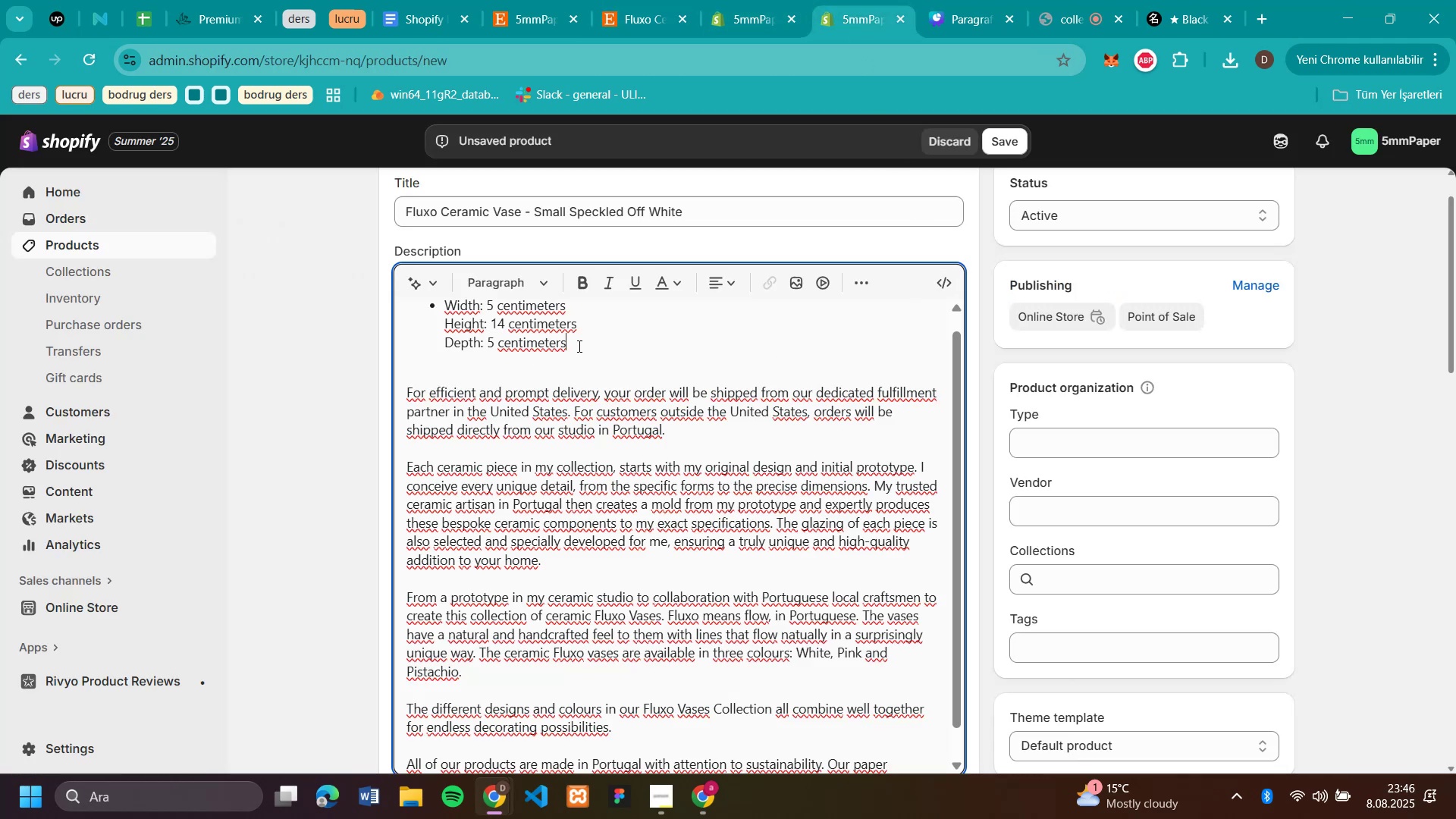 
key(Enter)
 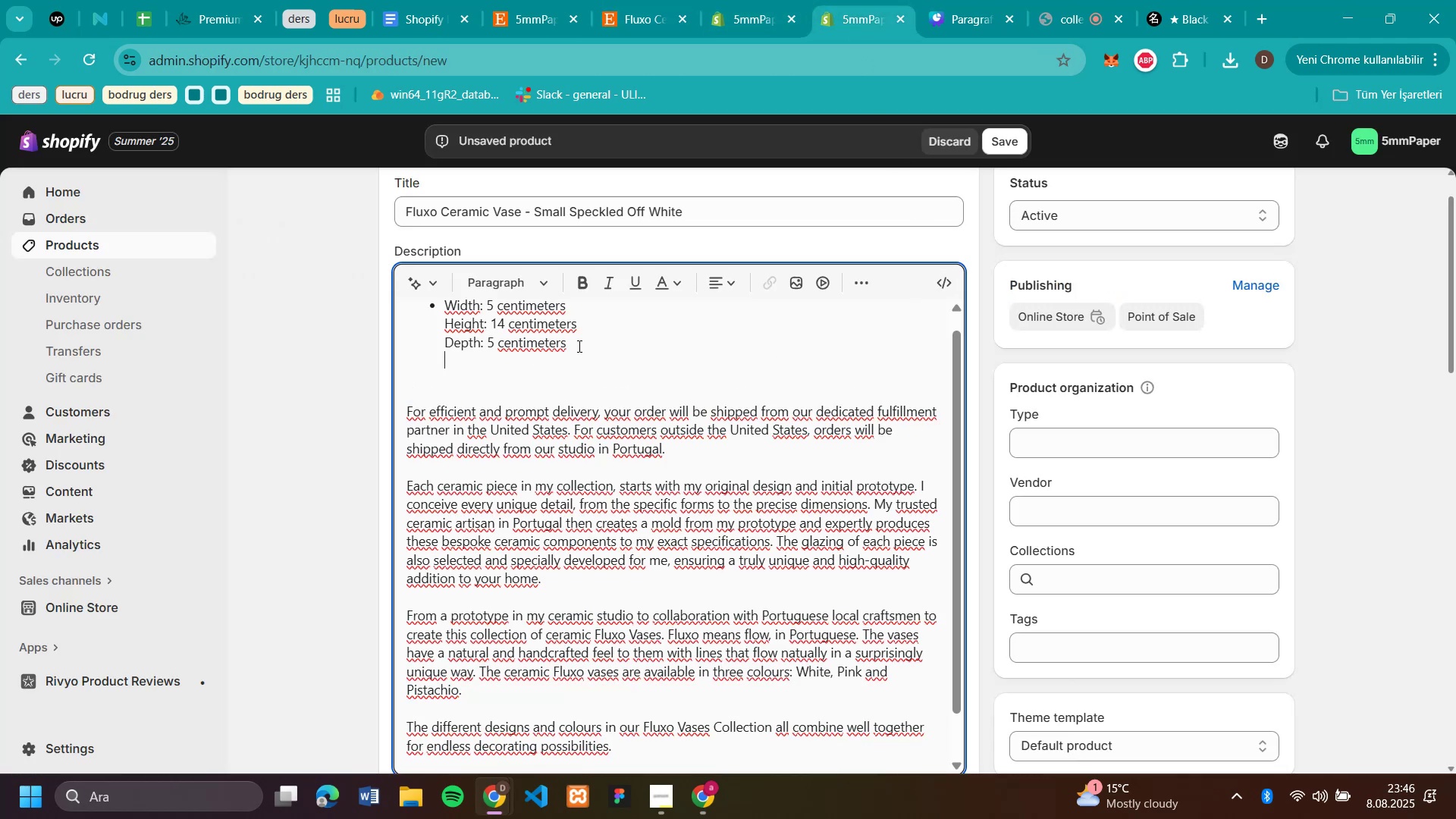 
key(Control+V)
 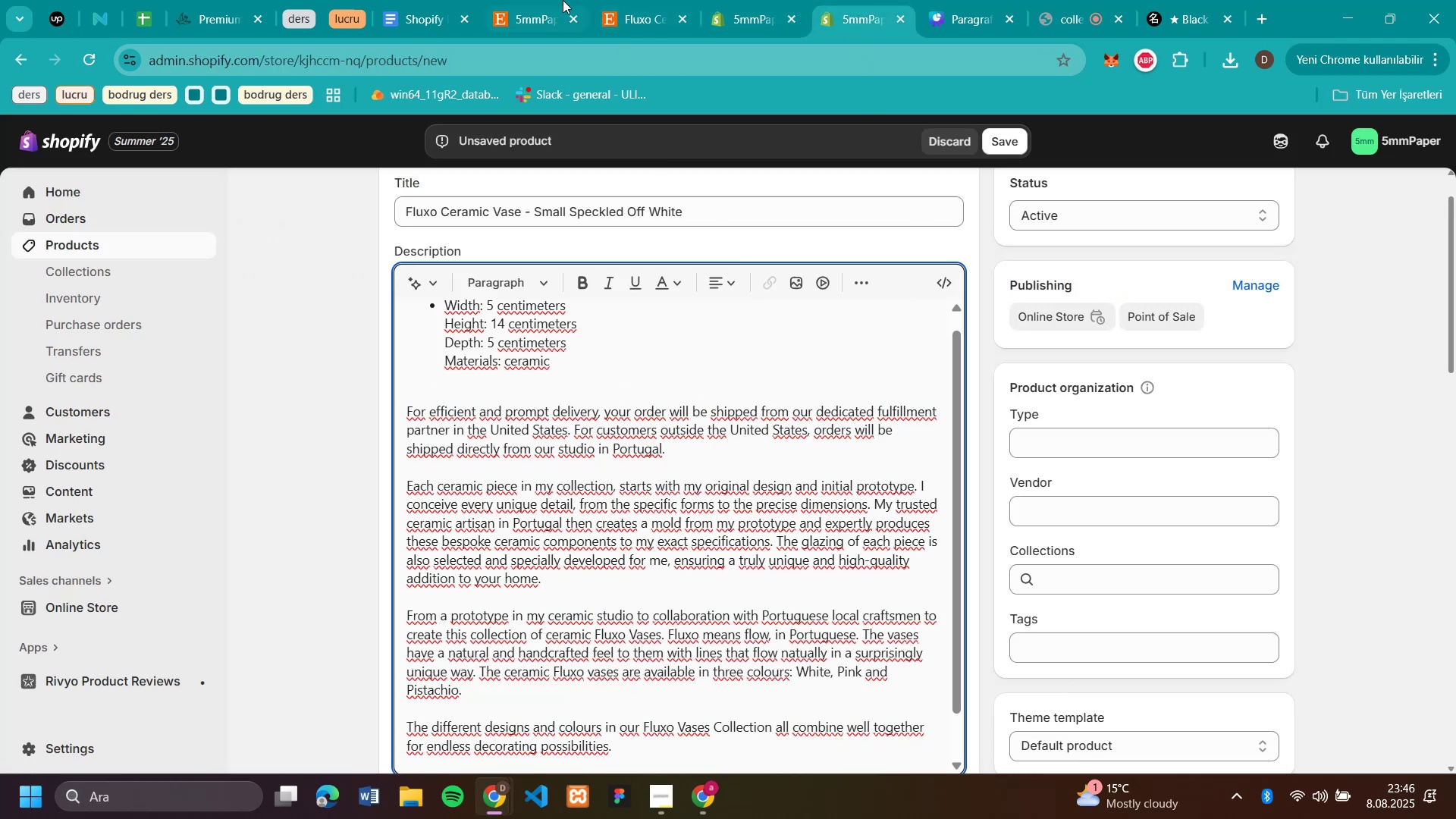 
left_click([637, 19])
 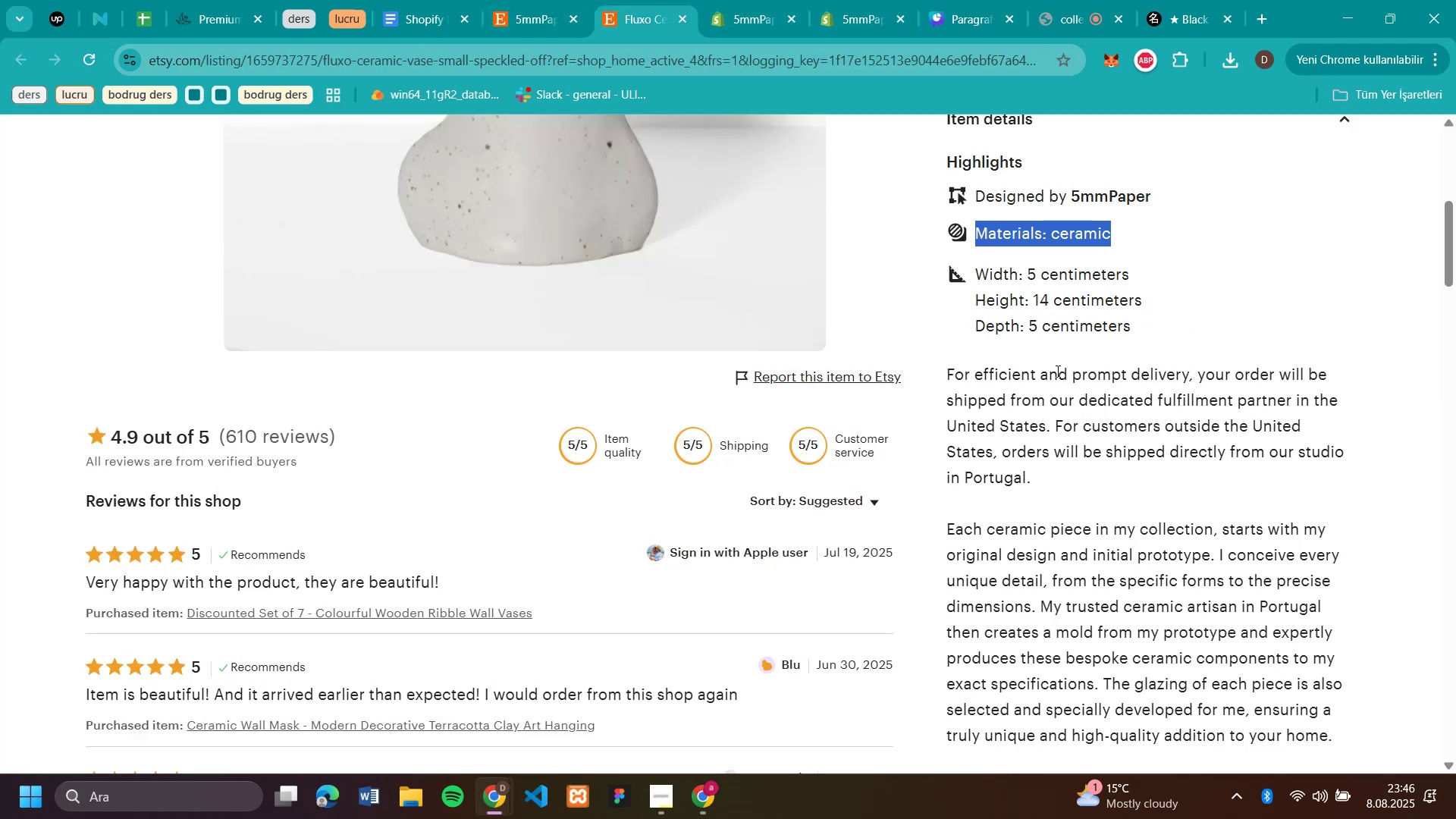 
scroll: coordinate [1140, 464], scroll_direction: down, amount: 4.0
 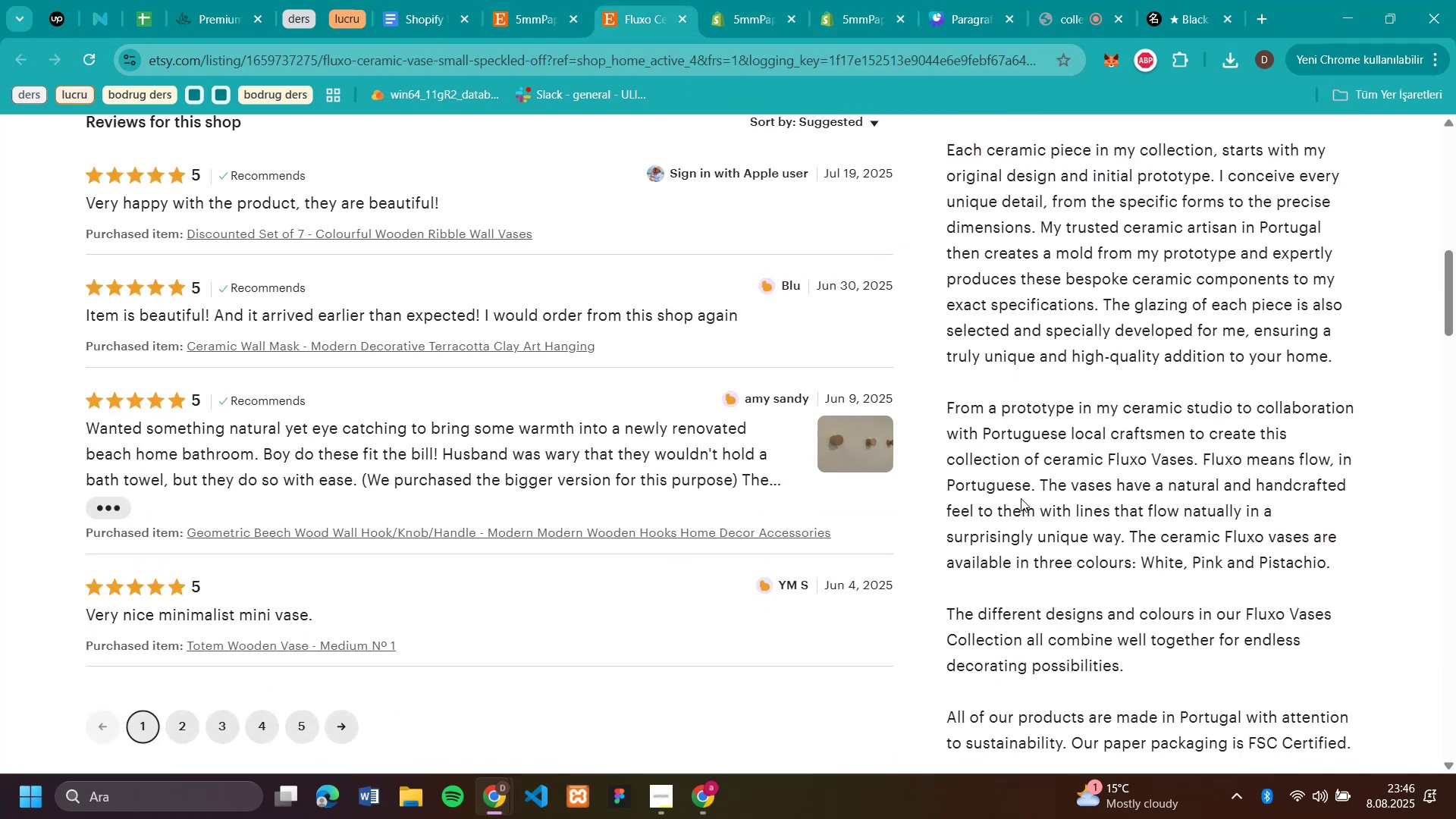 
scroll: coordinate [921, 397], scroll_direction: up, amount: 12.0
 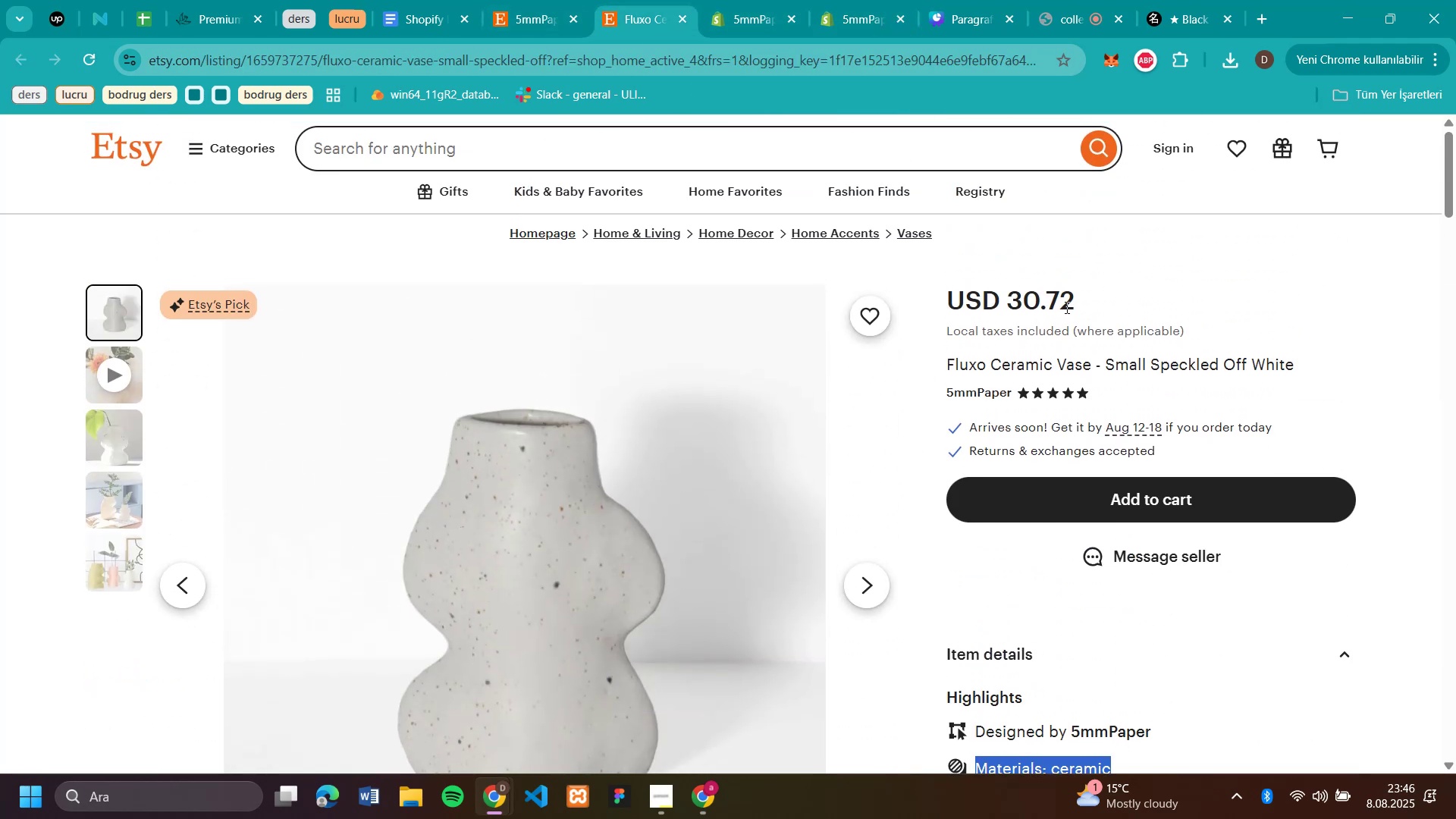 
left_click_drag(start_coordinate=[1084, 305], to_coordinate=[1013, 301])
 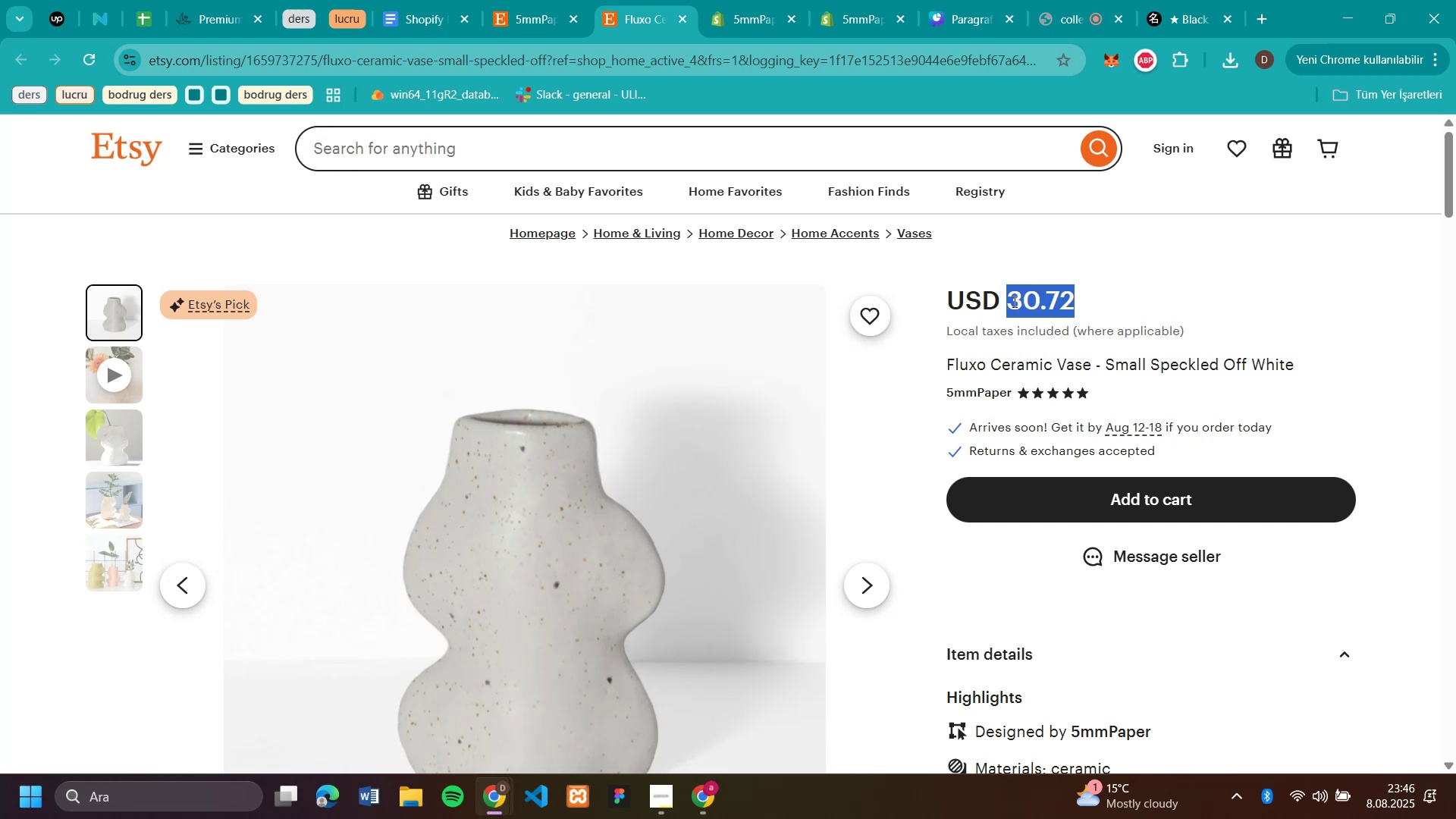 
key(Control+C)
 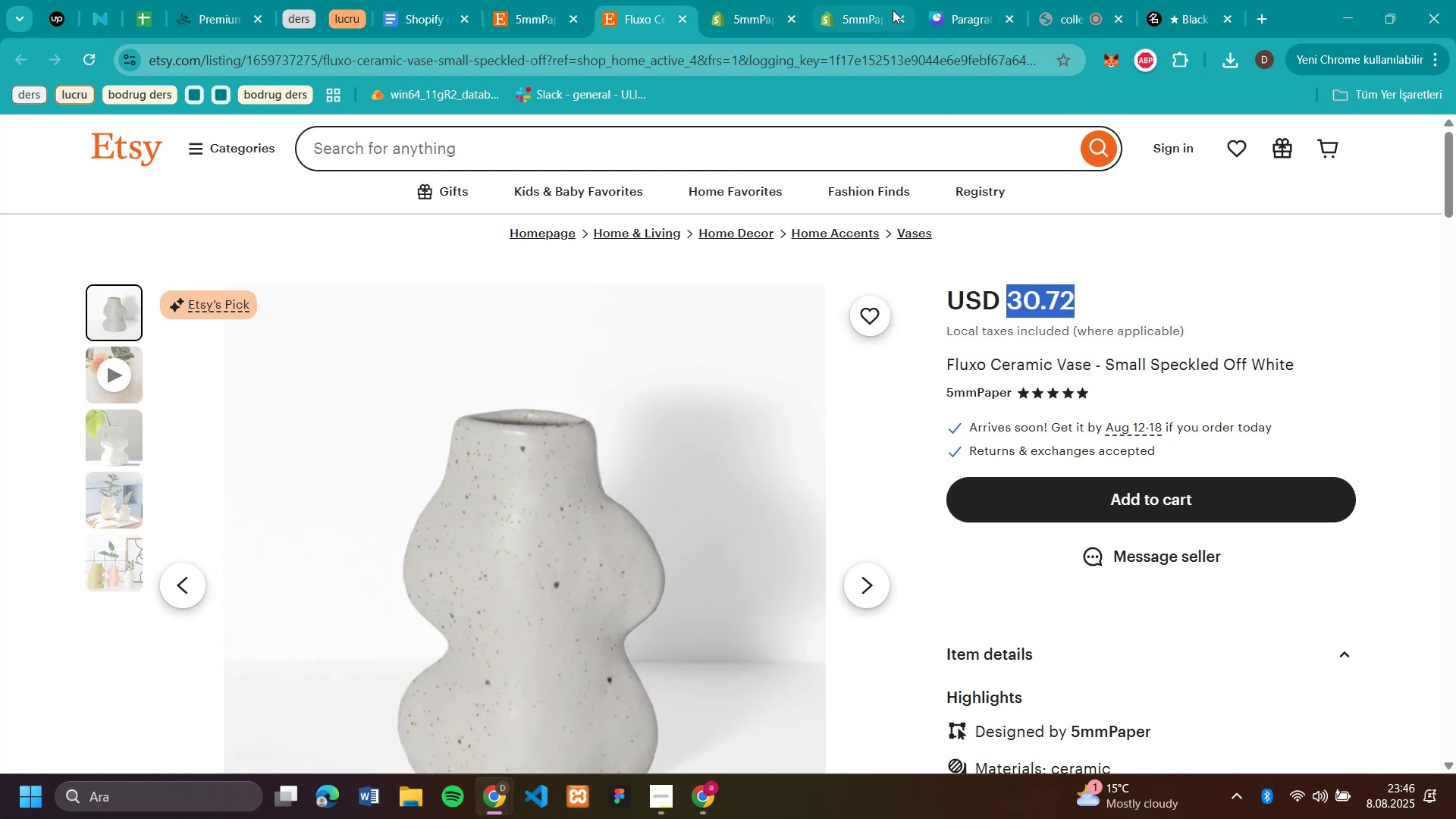 
left_click([878, 15])
 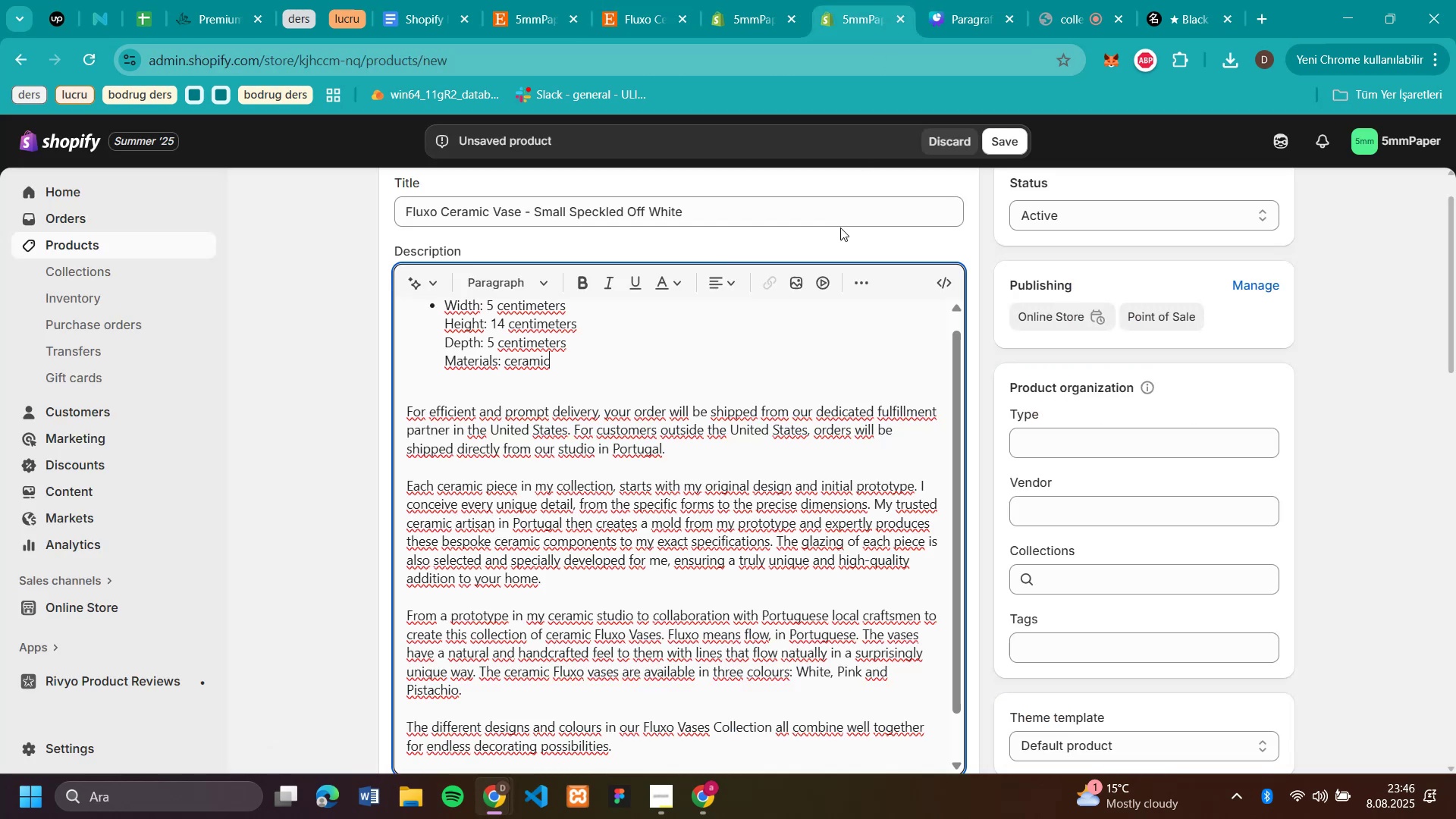 
scroll: coordinate [293, 569], scroll_direction: down, amount: 11.0
 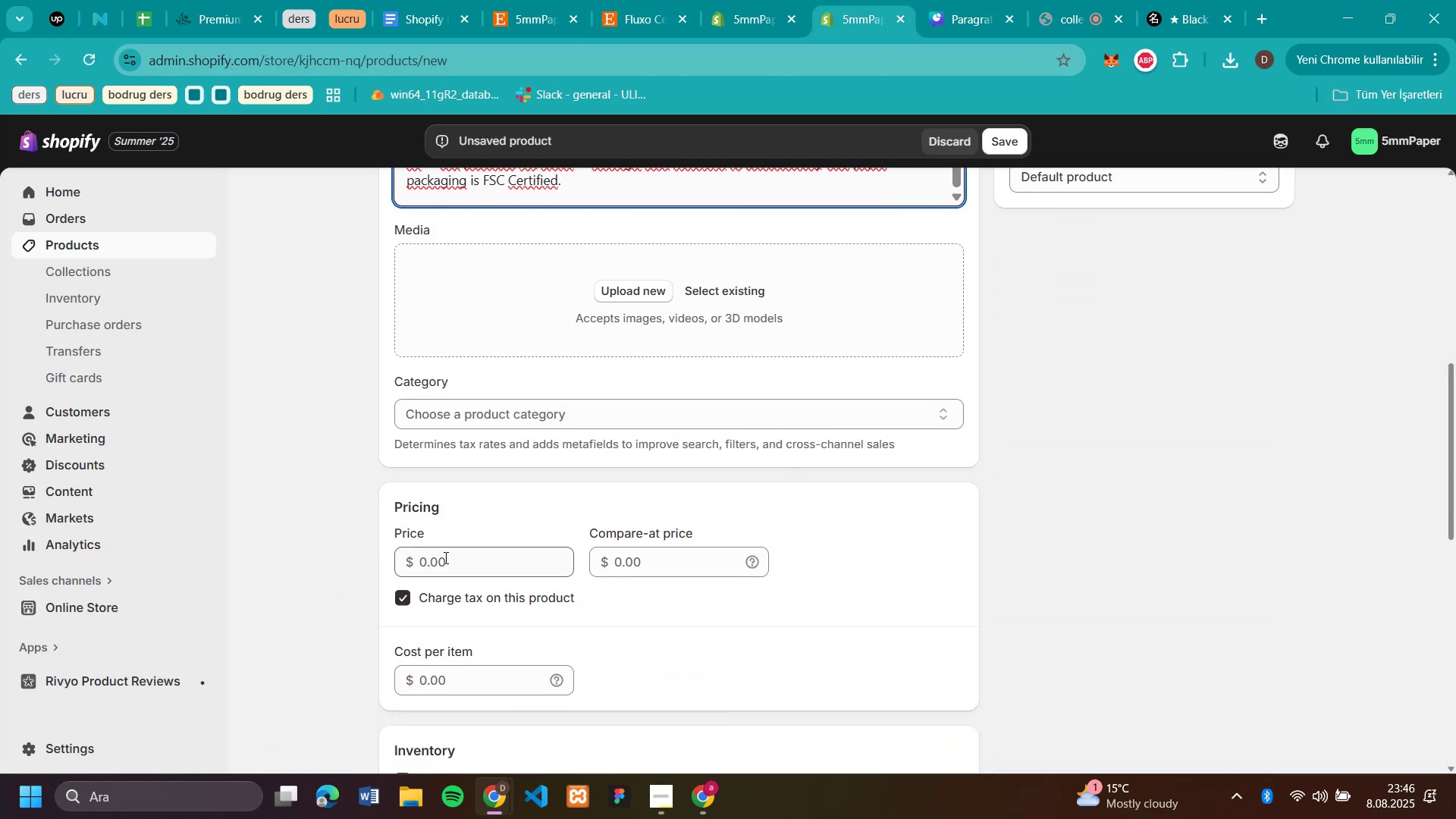 
left_click([444, 557])
 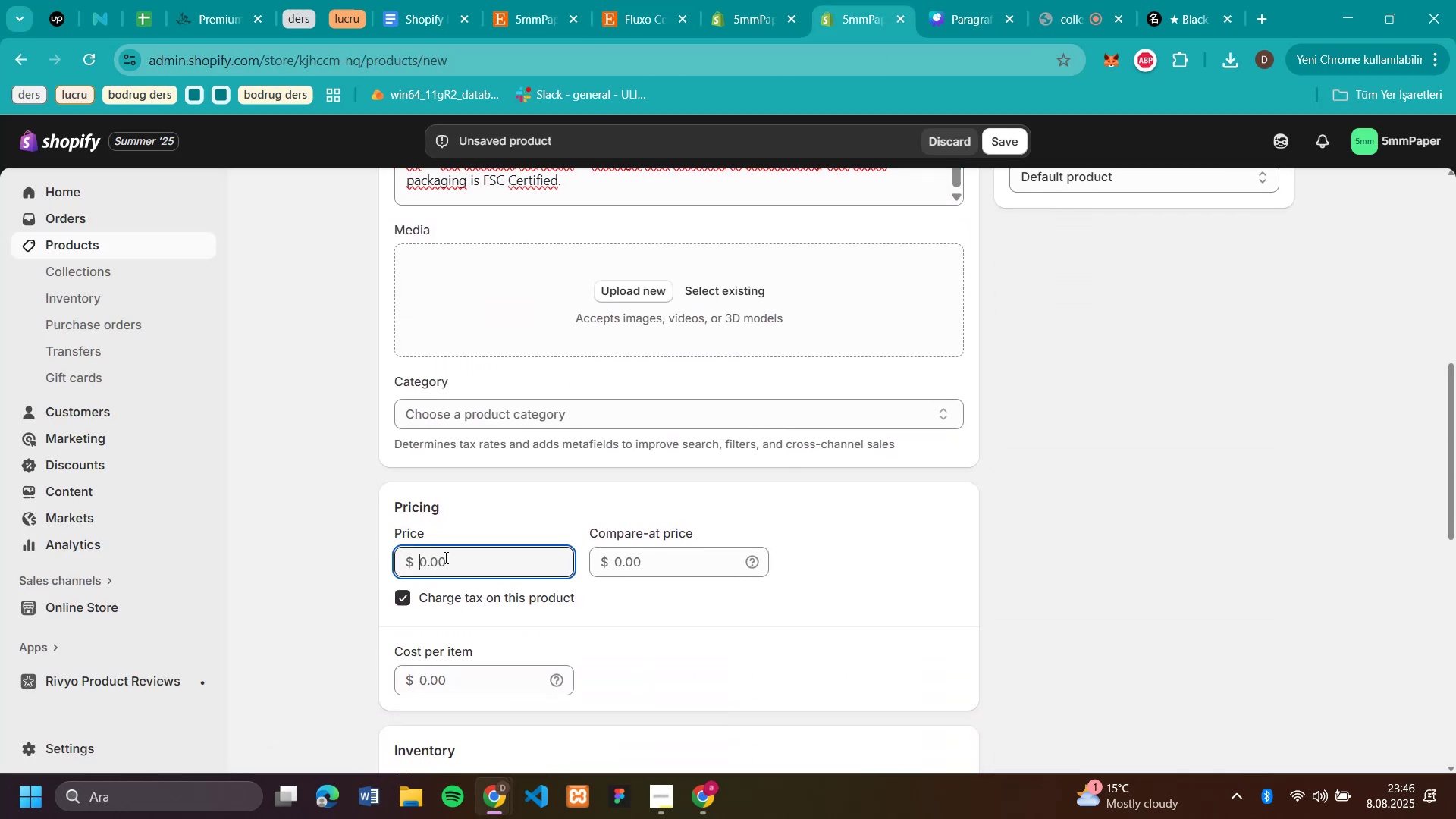 
key(Control+V)
 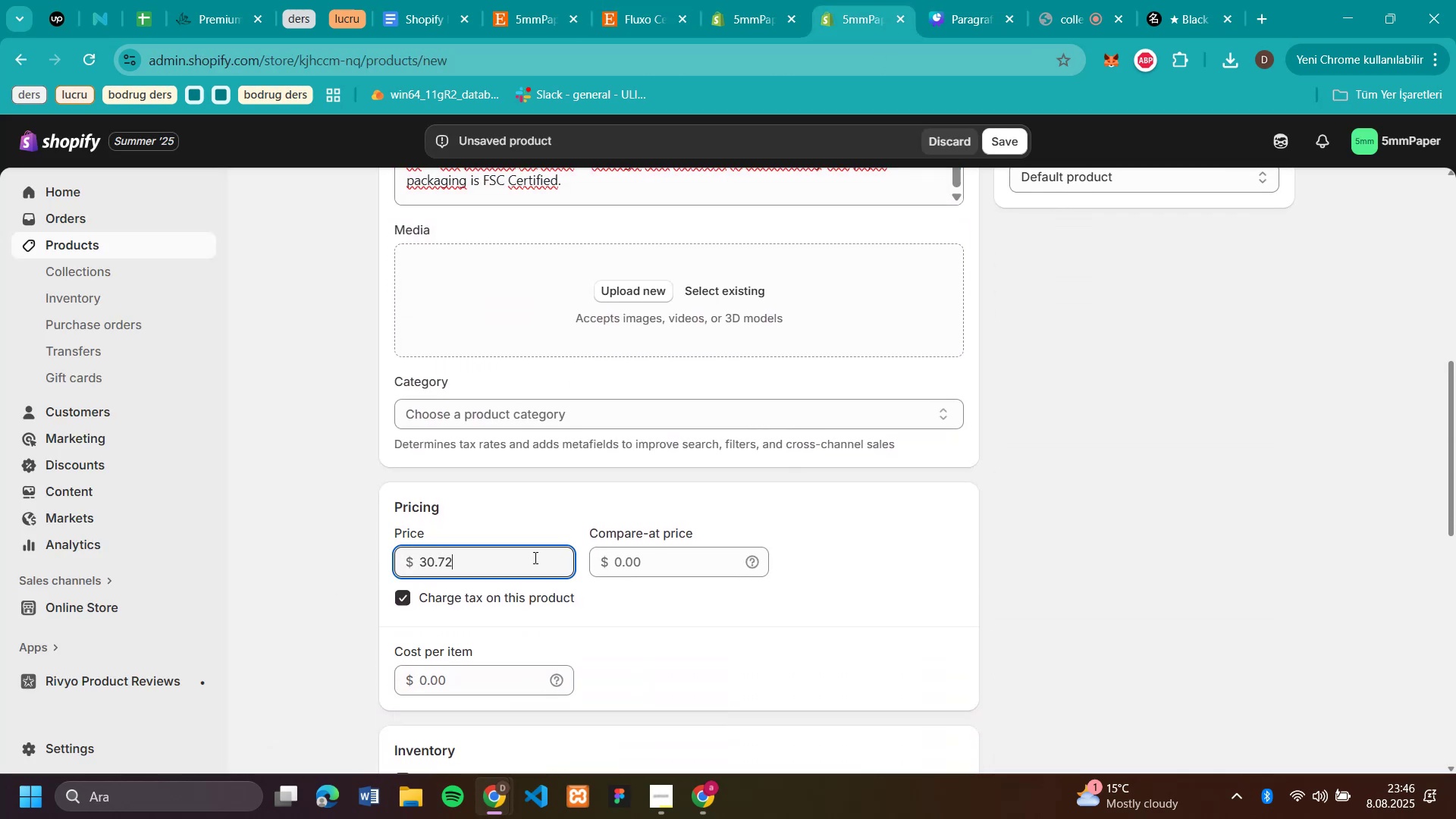 
scroll: coordinate [913, 510], scroll_direction: up, amount: 4.0
 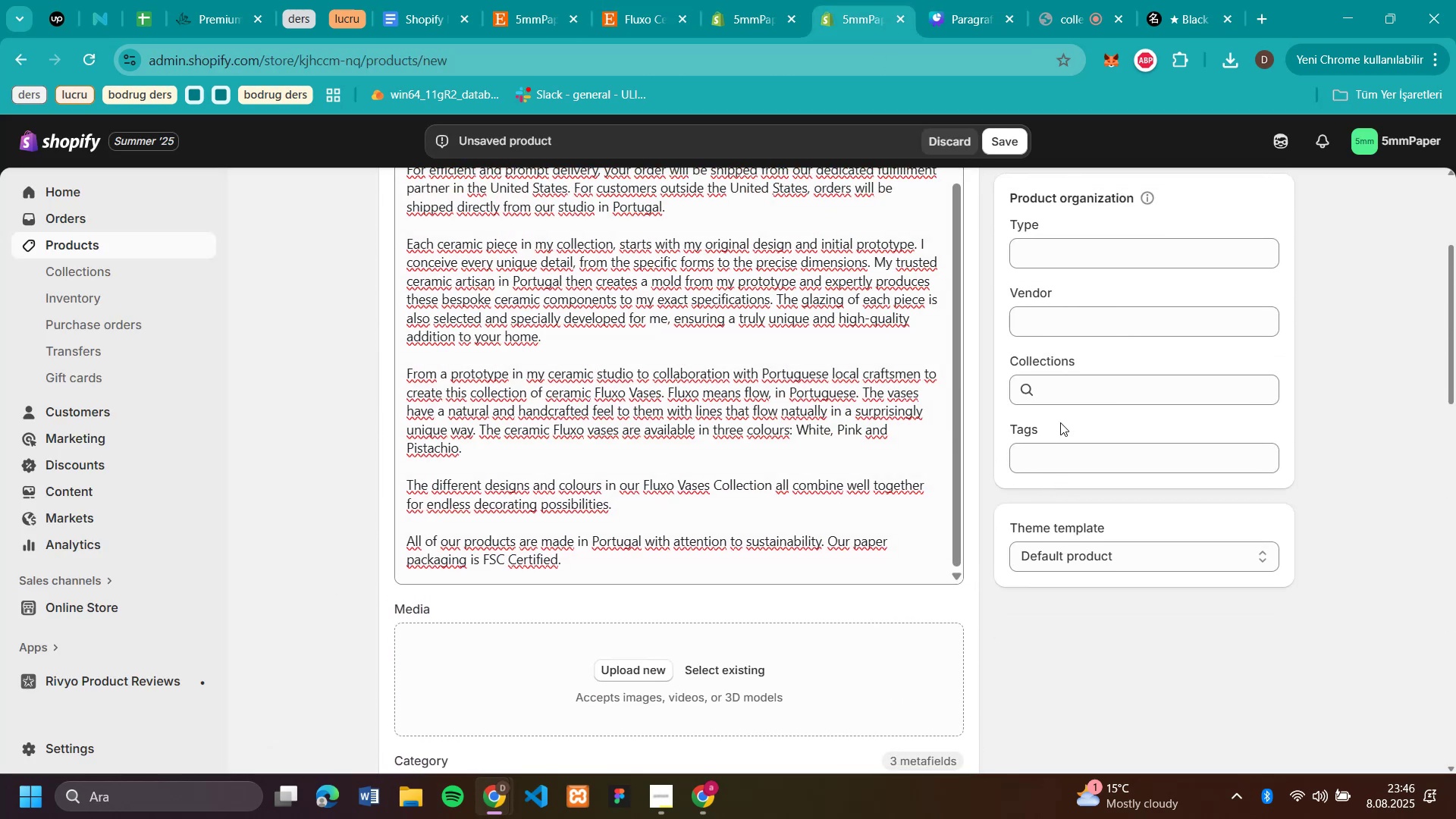 
left_click([1060, 387])
 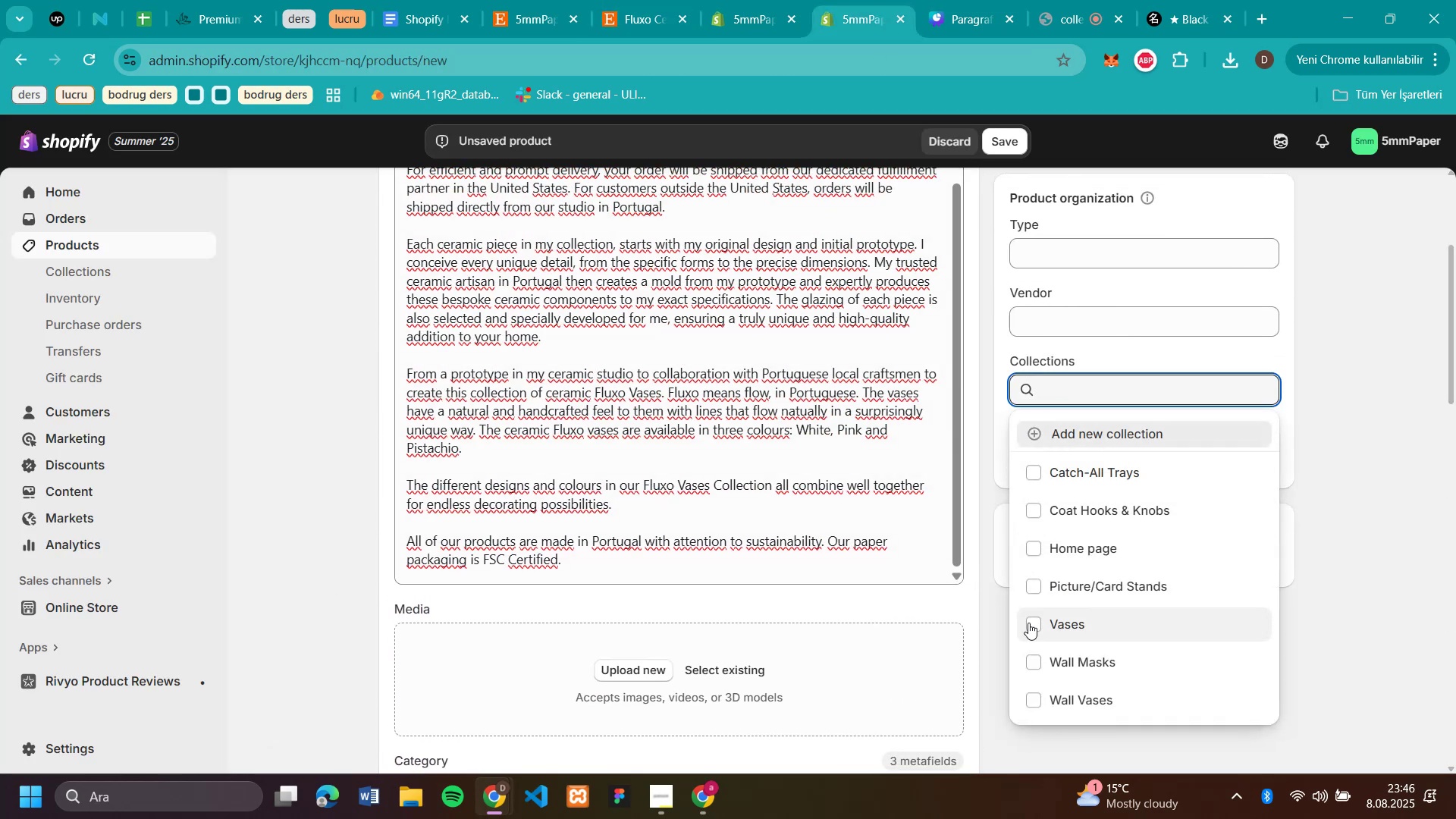 
left_click([1028, 624])
 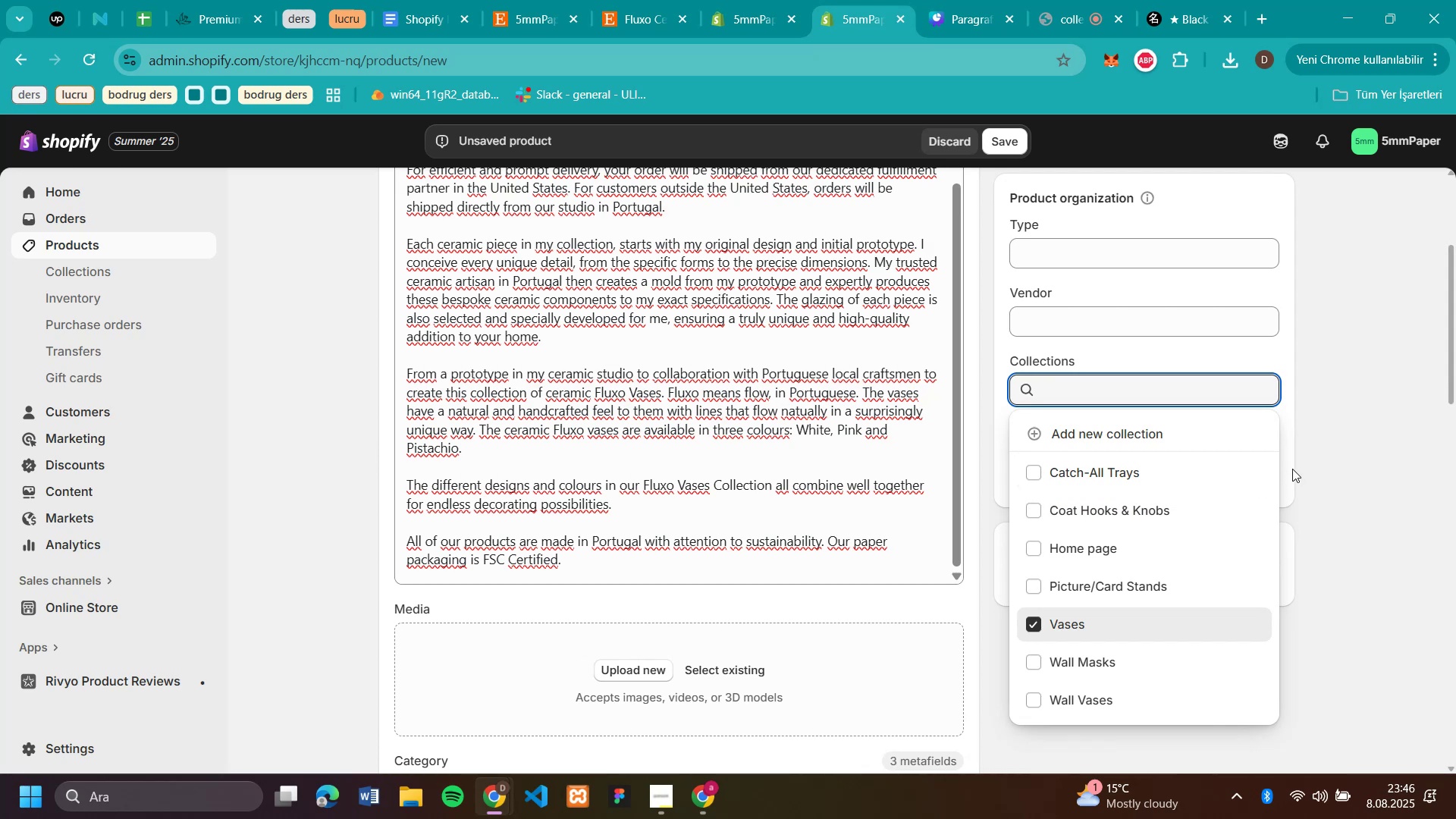 
left_click([1370, 447])
 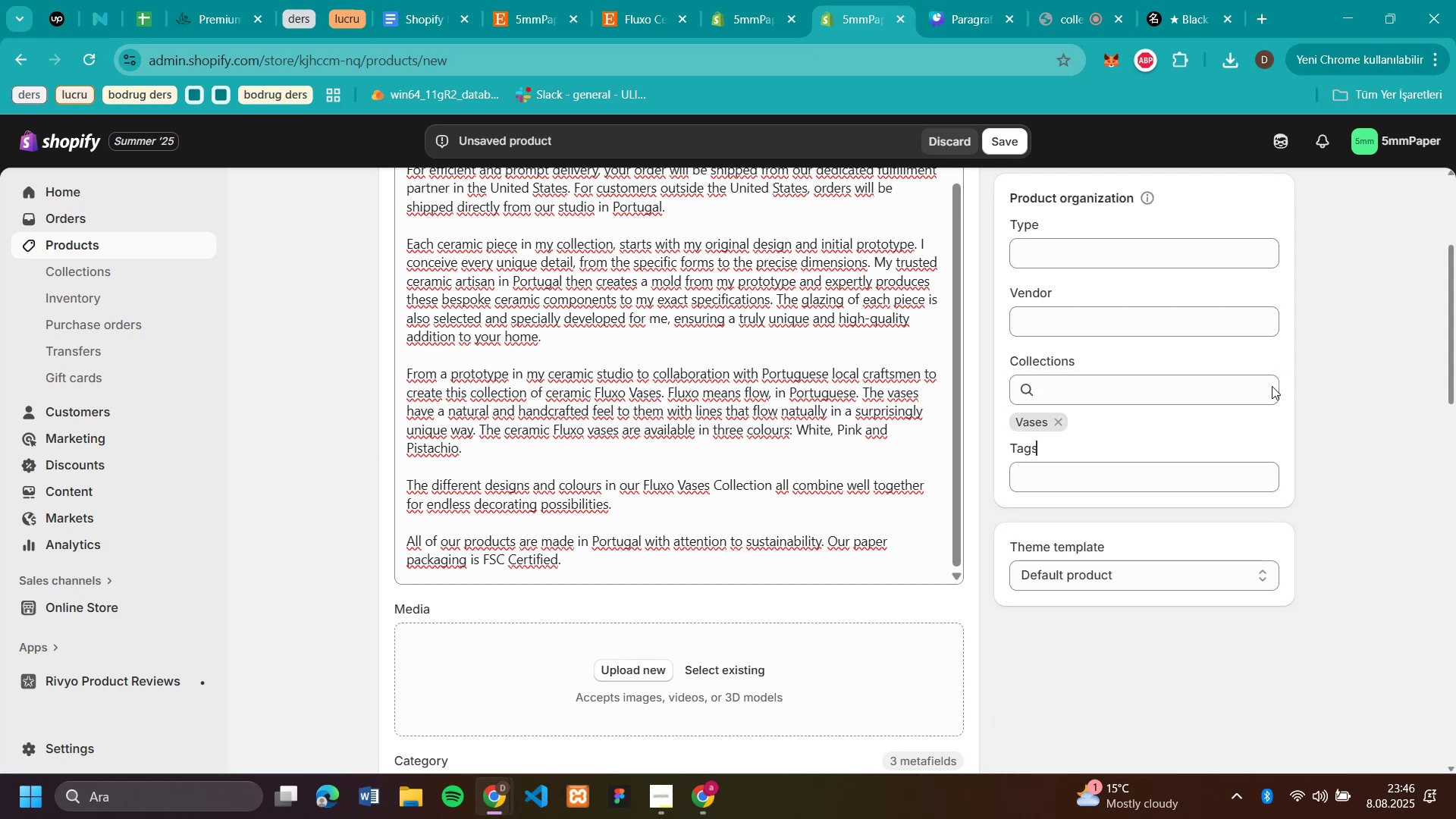 
scroll: coordinate [1122, 391], scroll_direction: up, amount: 22.0
 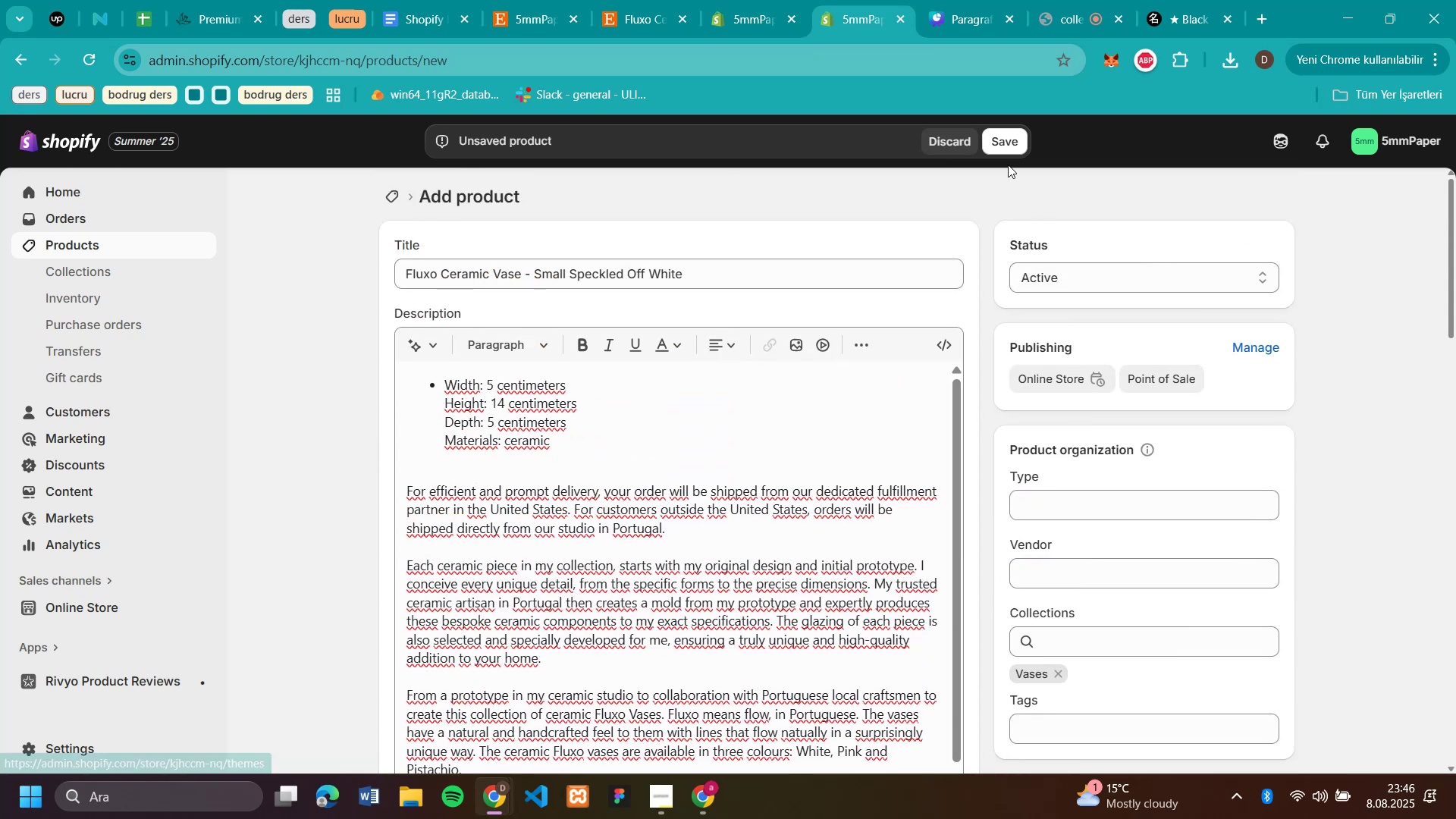 
left_click([1014, 140])
 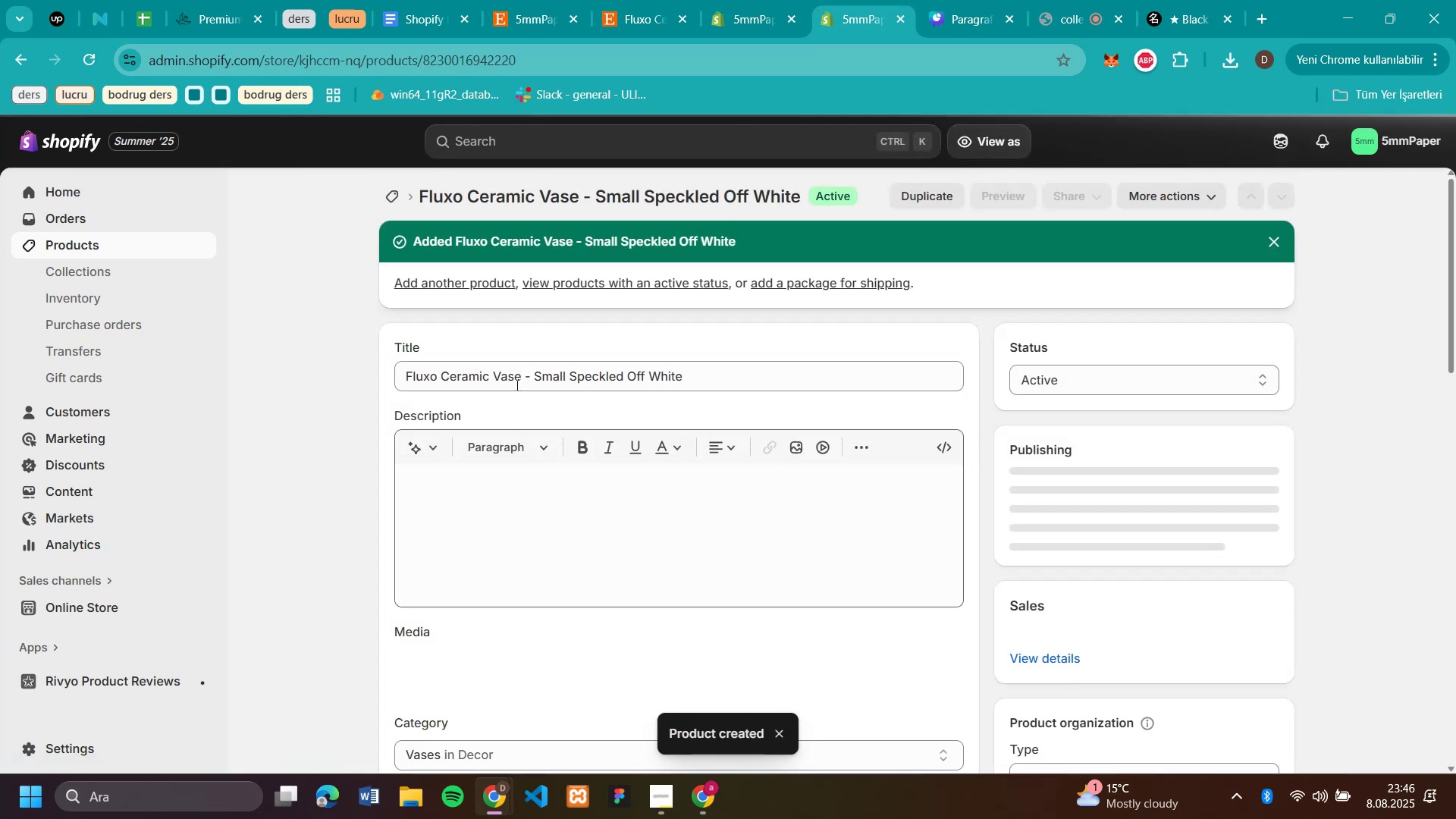 
wait(5.62)
 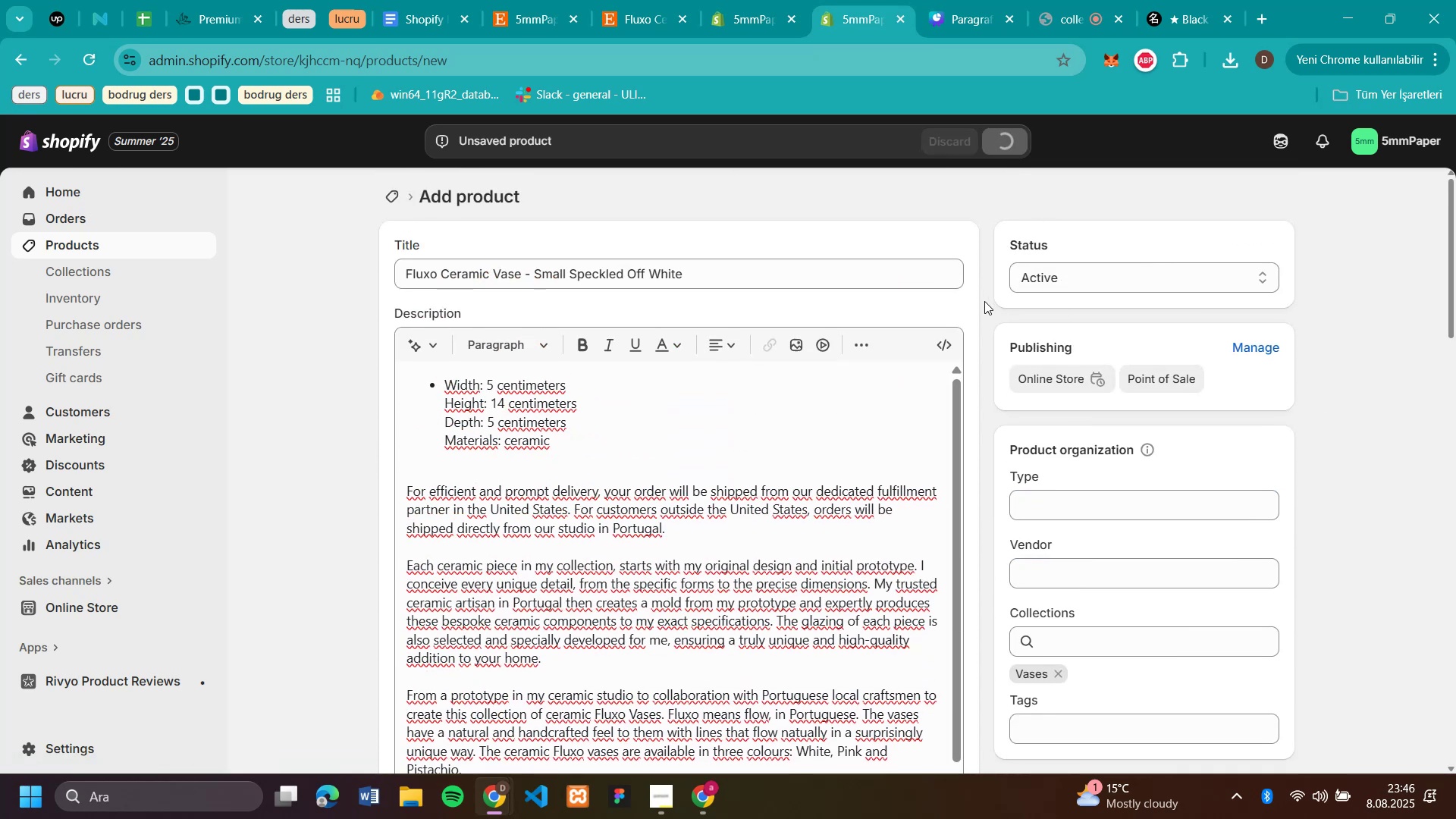 
left_click([392, 189])
 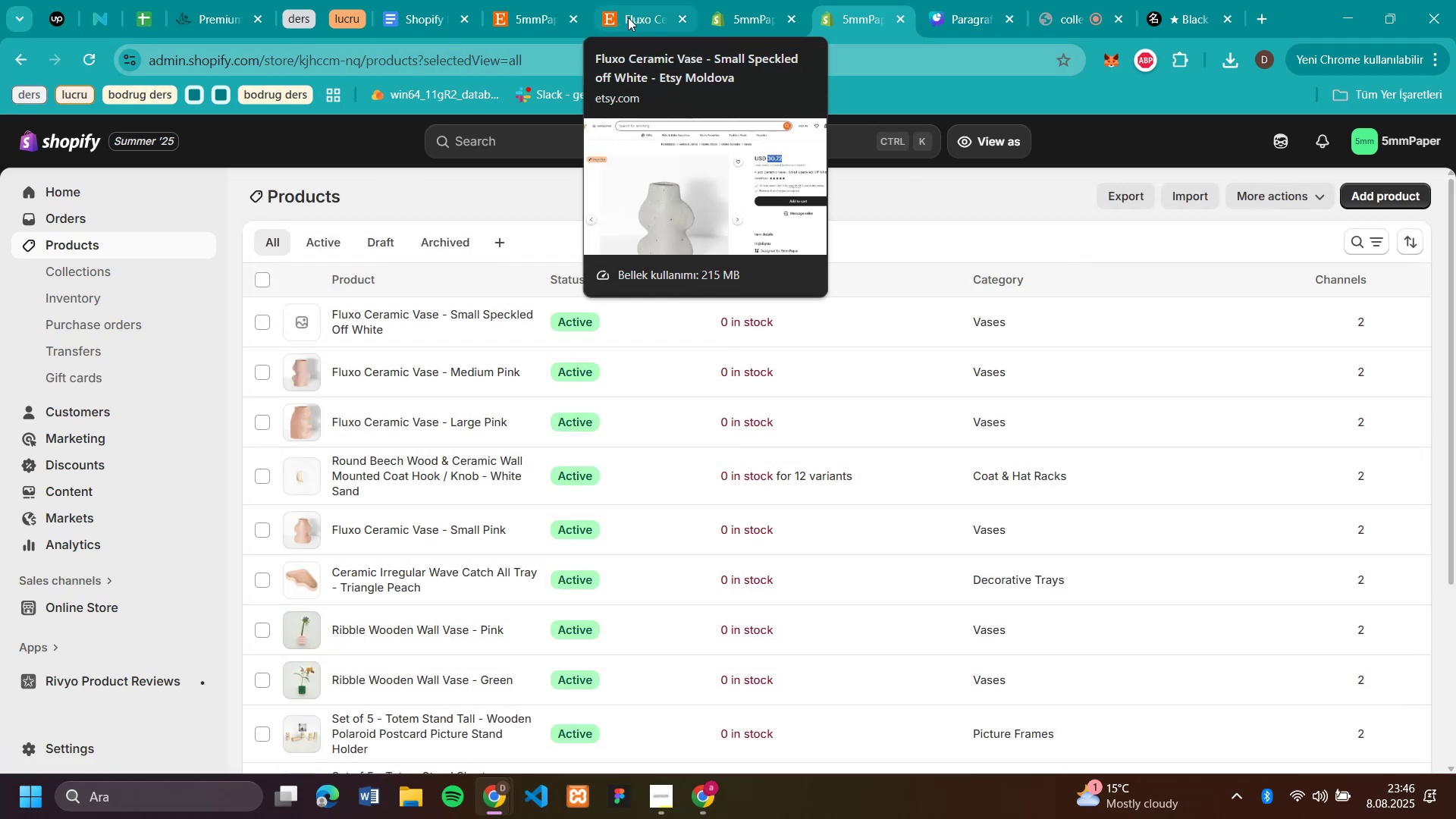 
left_click([628, 17])
 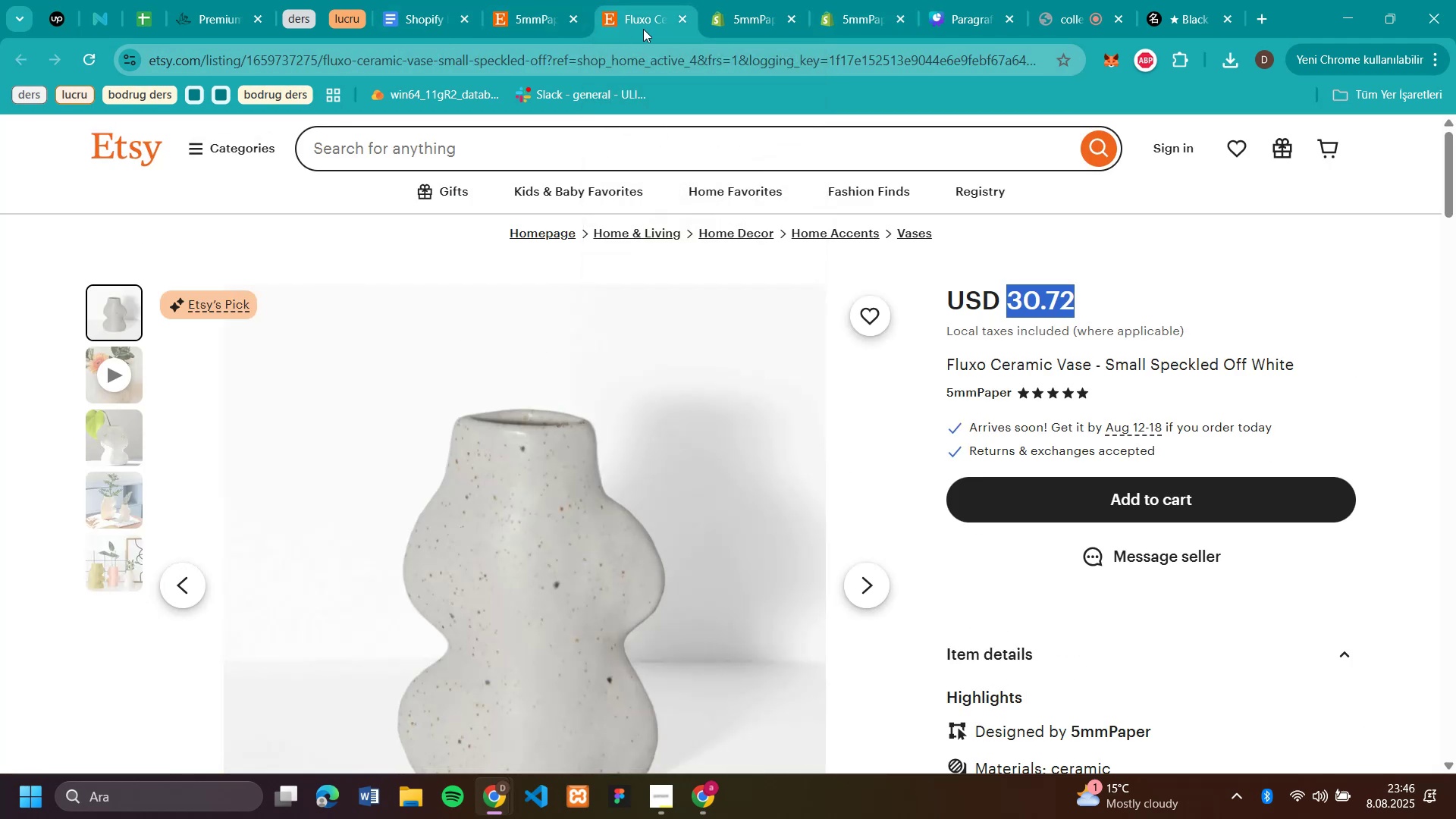 
left_click([688, 20])
 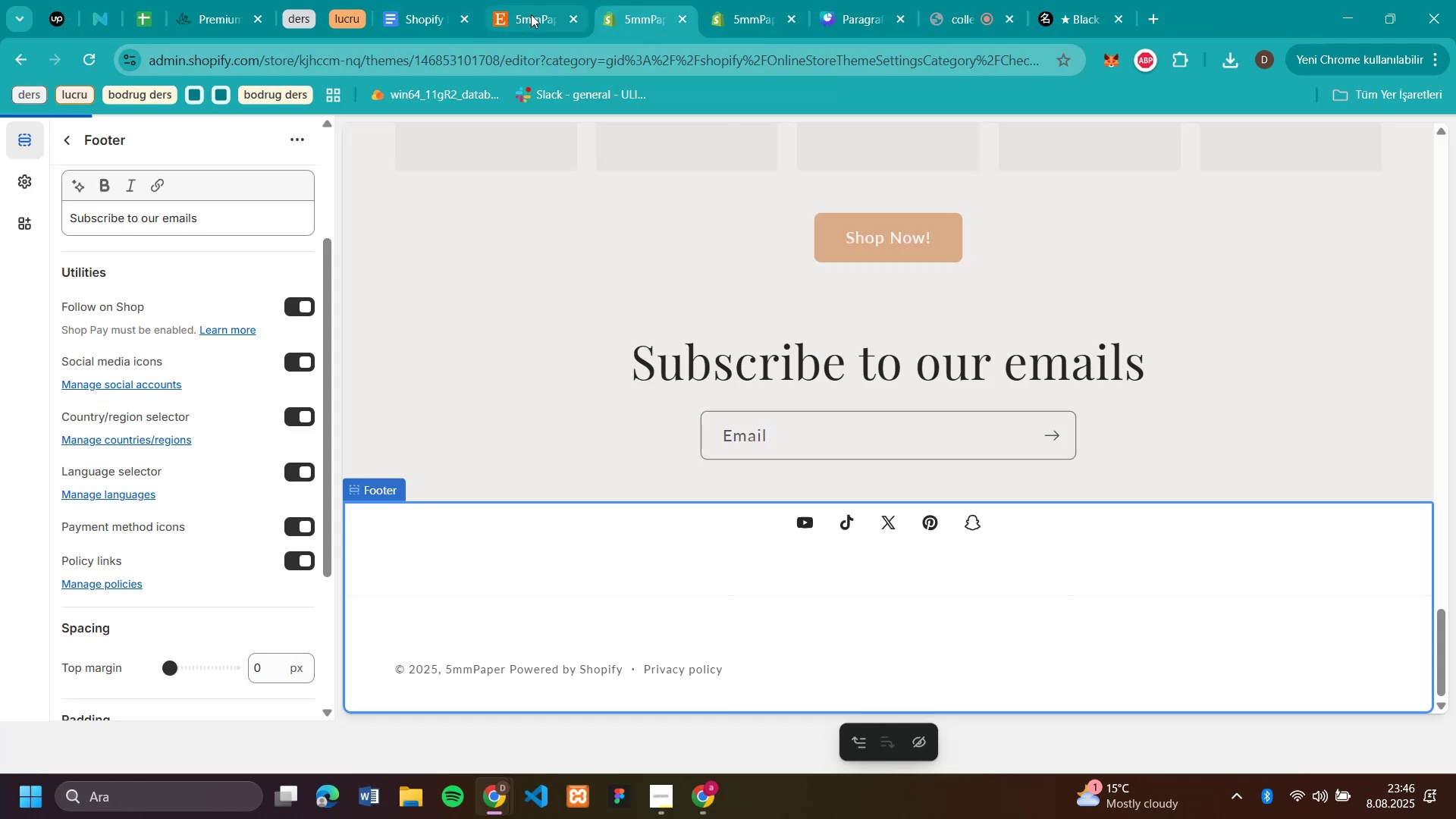 
left_click([532, 14])
 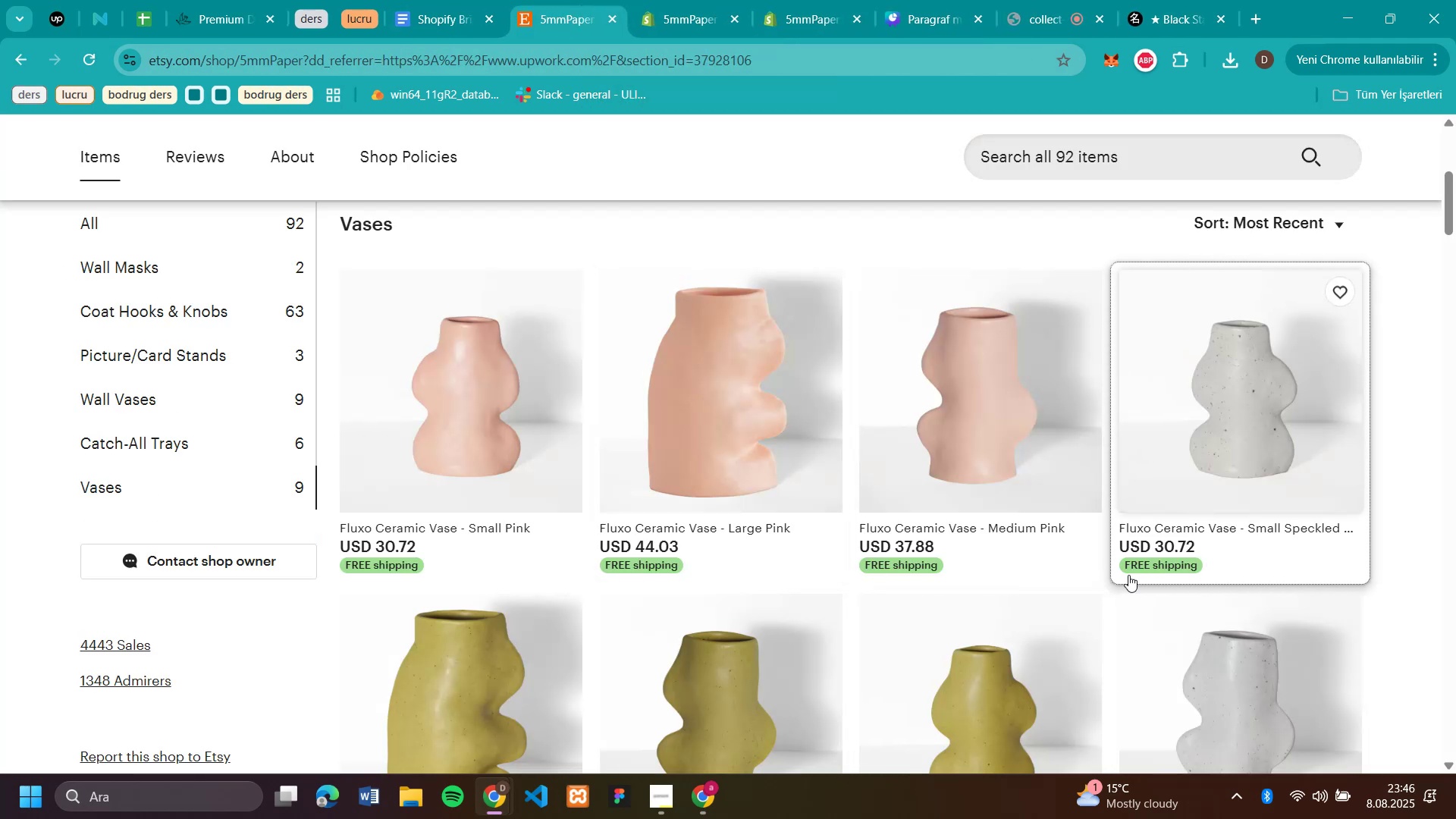 
scroll: coordinate [598, 617], scroll_direction: down, amount: 1.0
 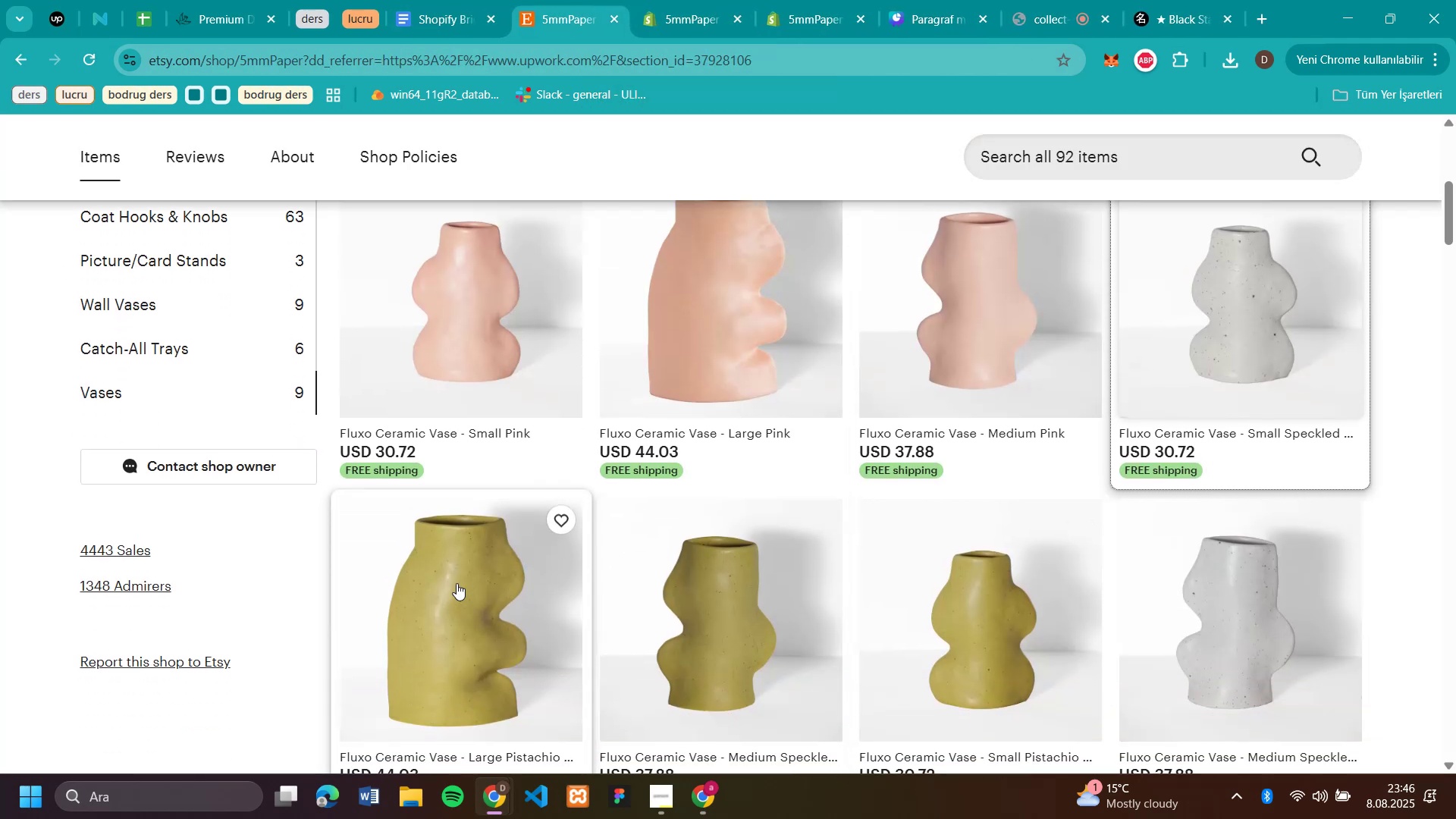 
left_click([450, 584])
 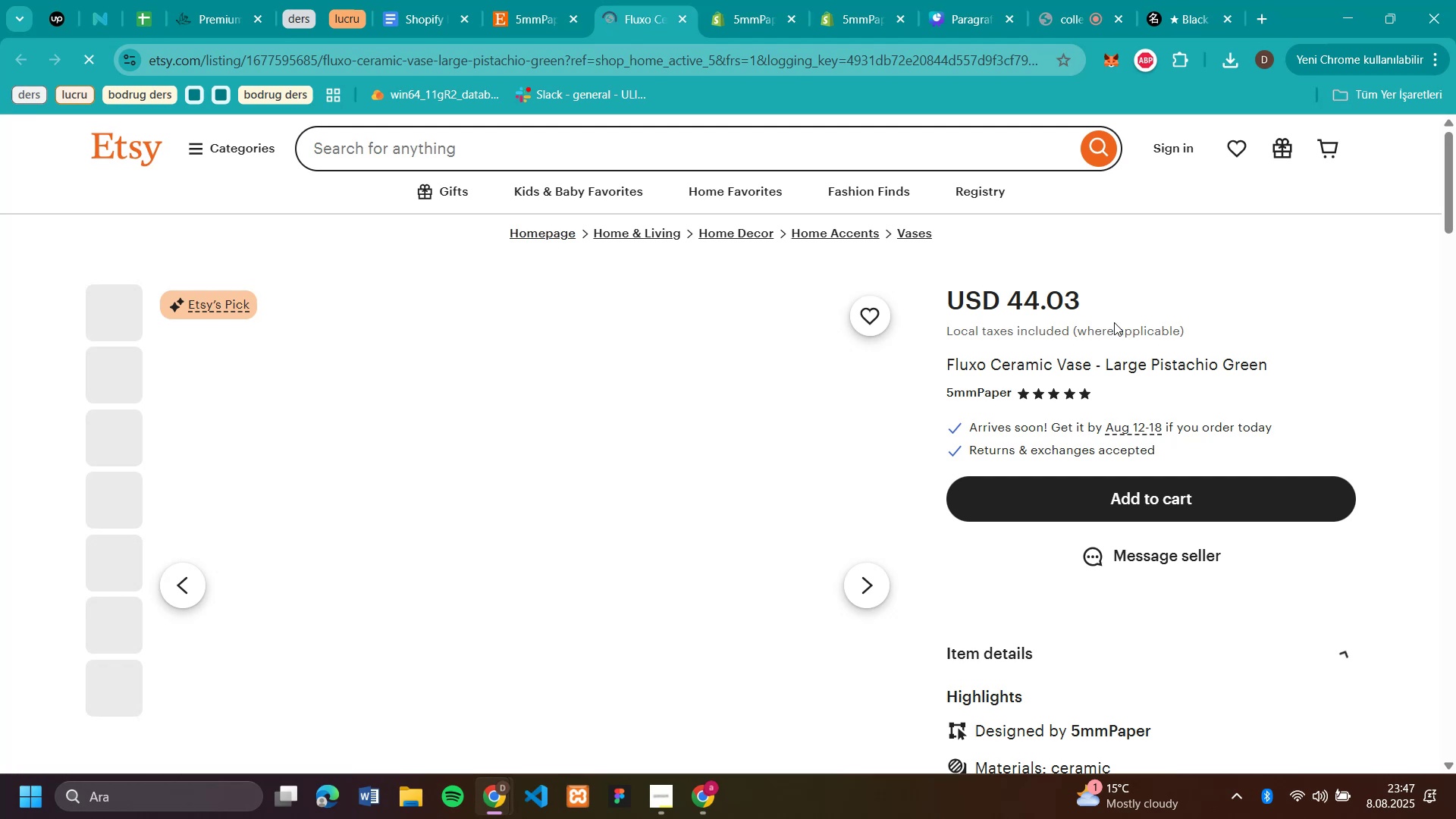 
left_click_drag(start_coordinate=[1084, 297], to_coordinate=[1011, 305])
 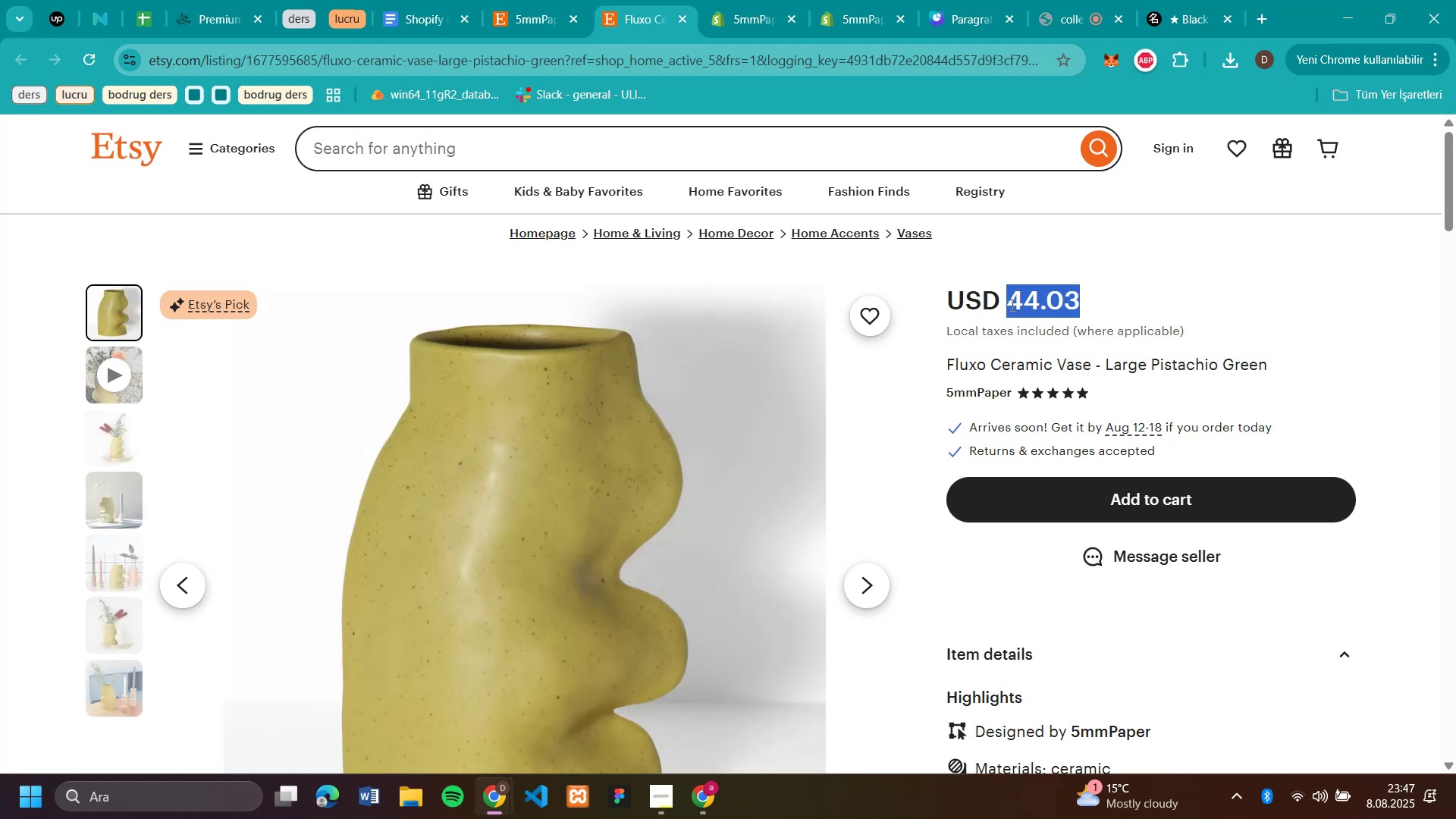 
key(Control+C)
 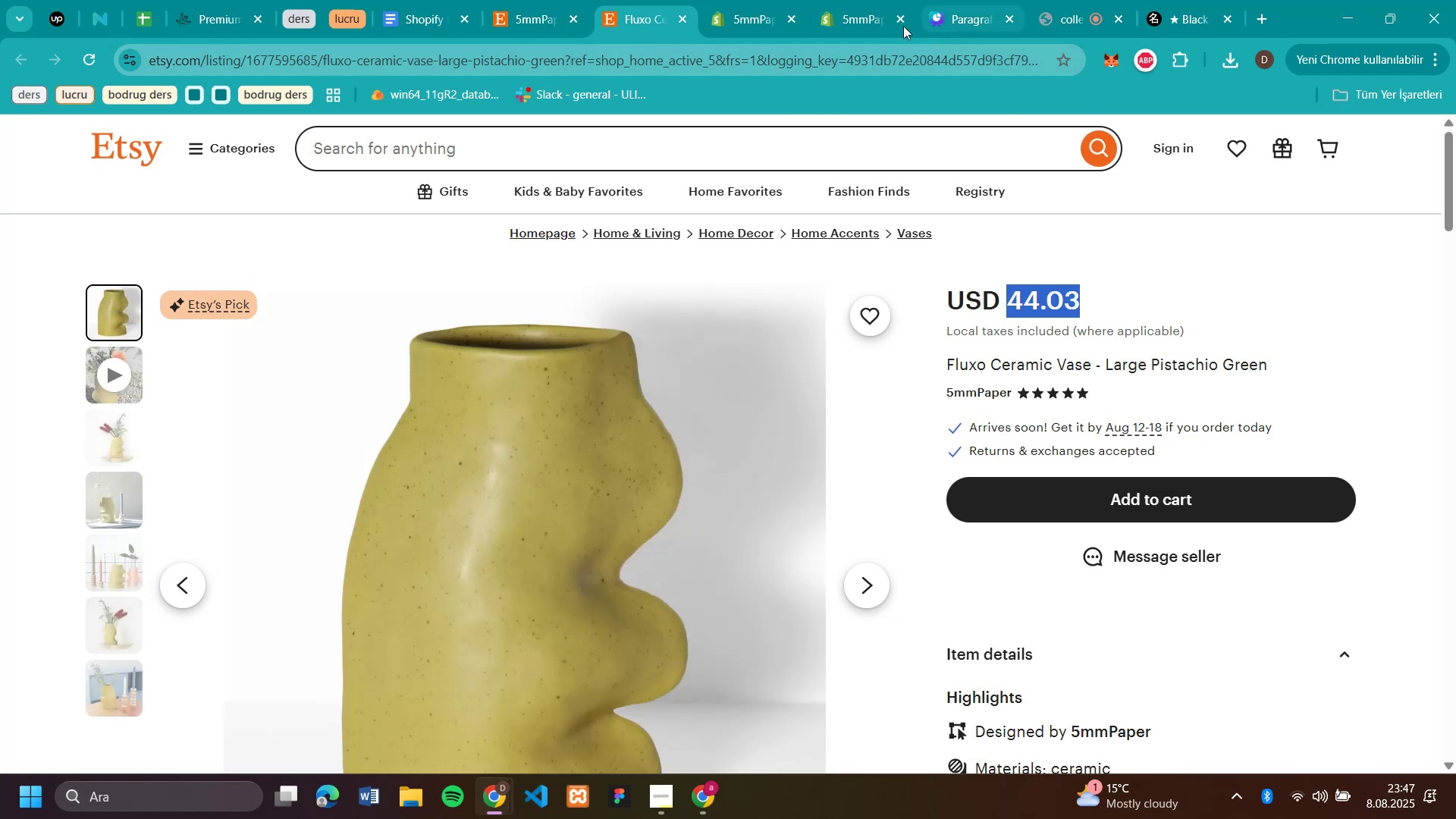 
left_click([857, 12])
 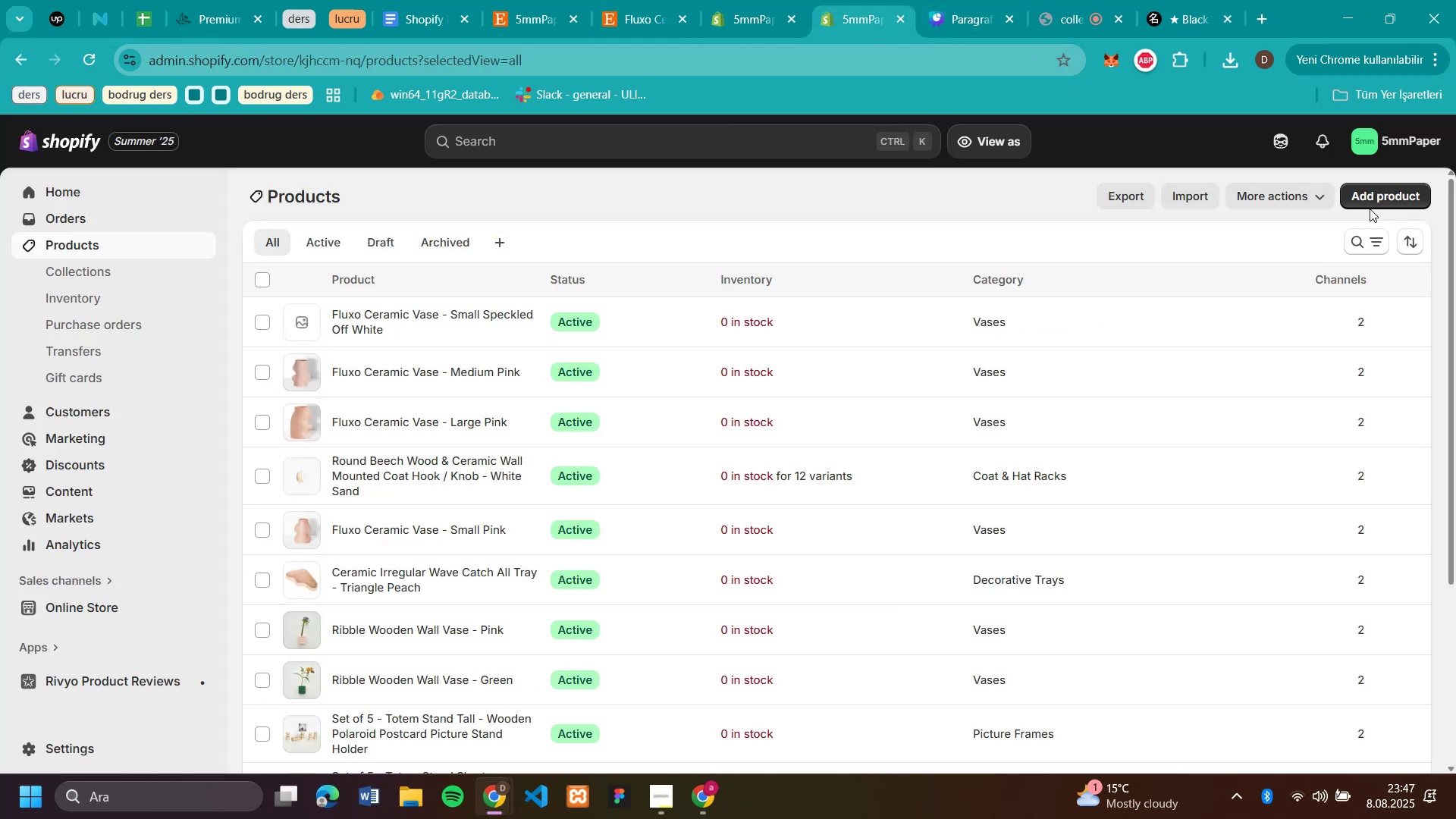 
left_click([1370, 207])
 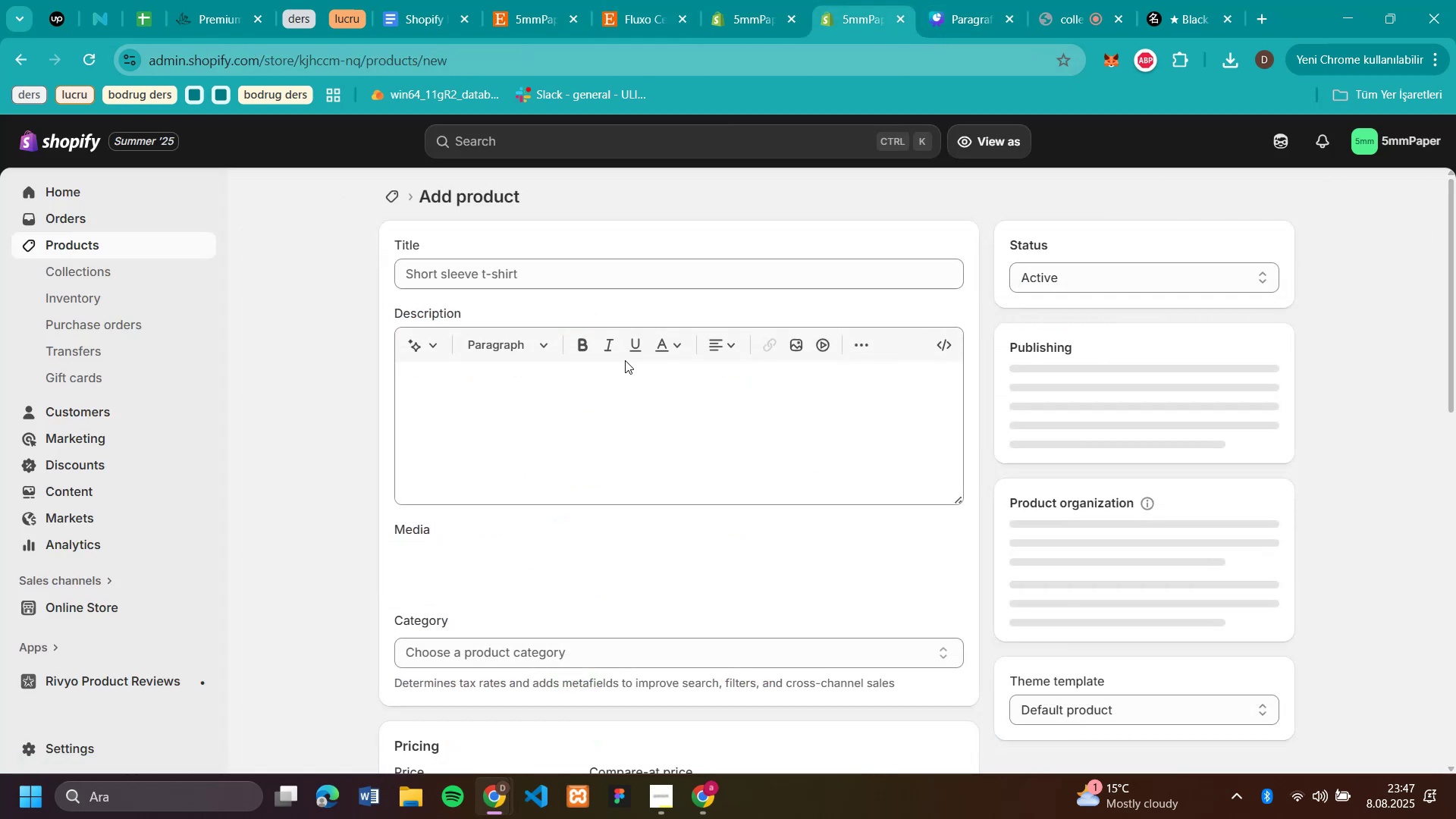 
left_click([545, 271])
 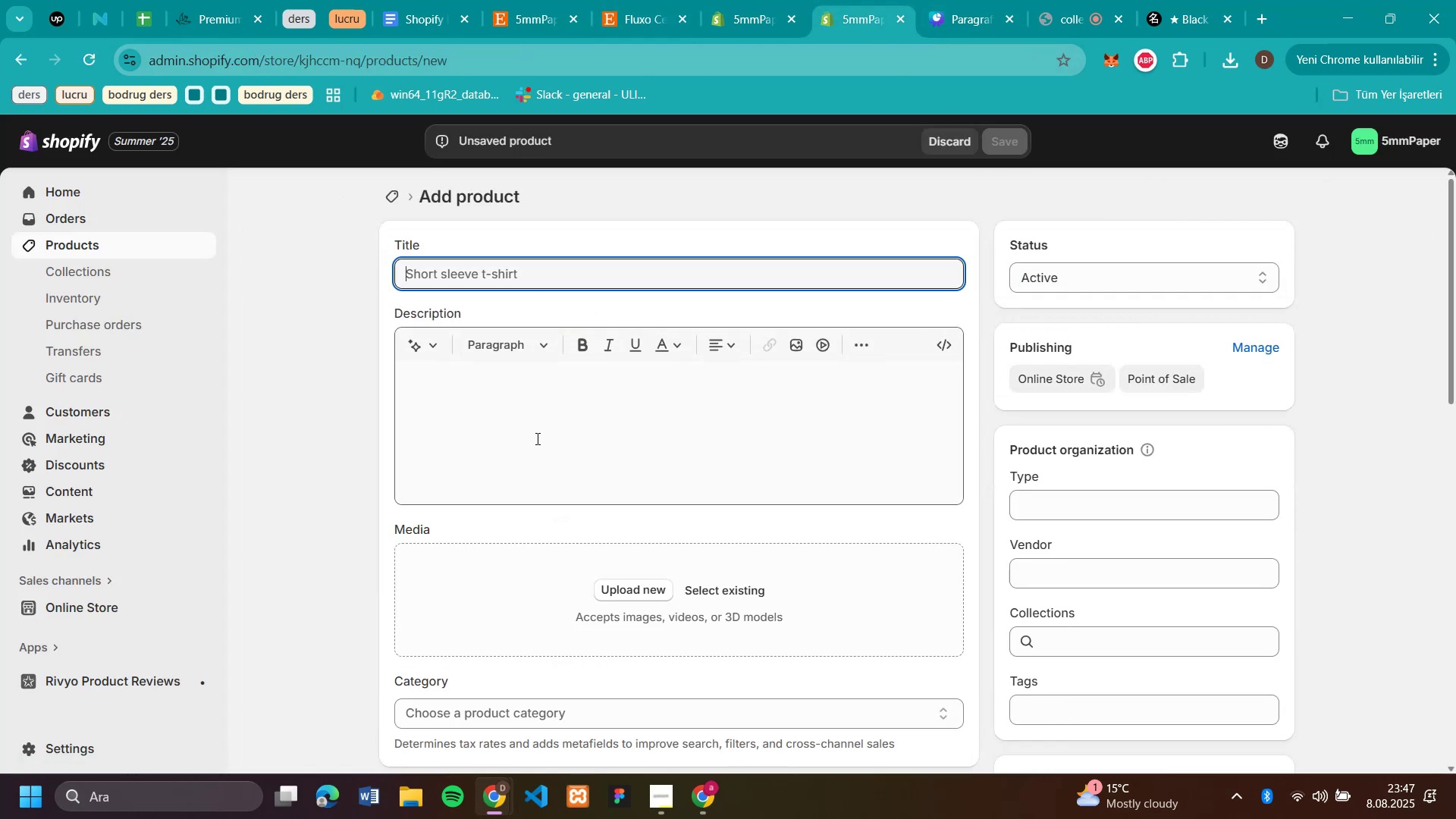 
scroll: coordinate [537, 511], scroll_direction: down, amount: 6.0
 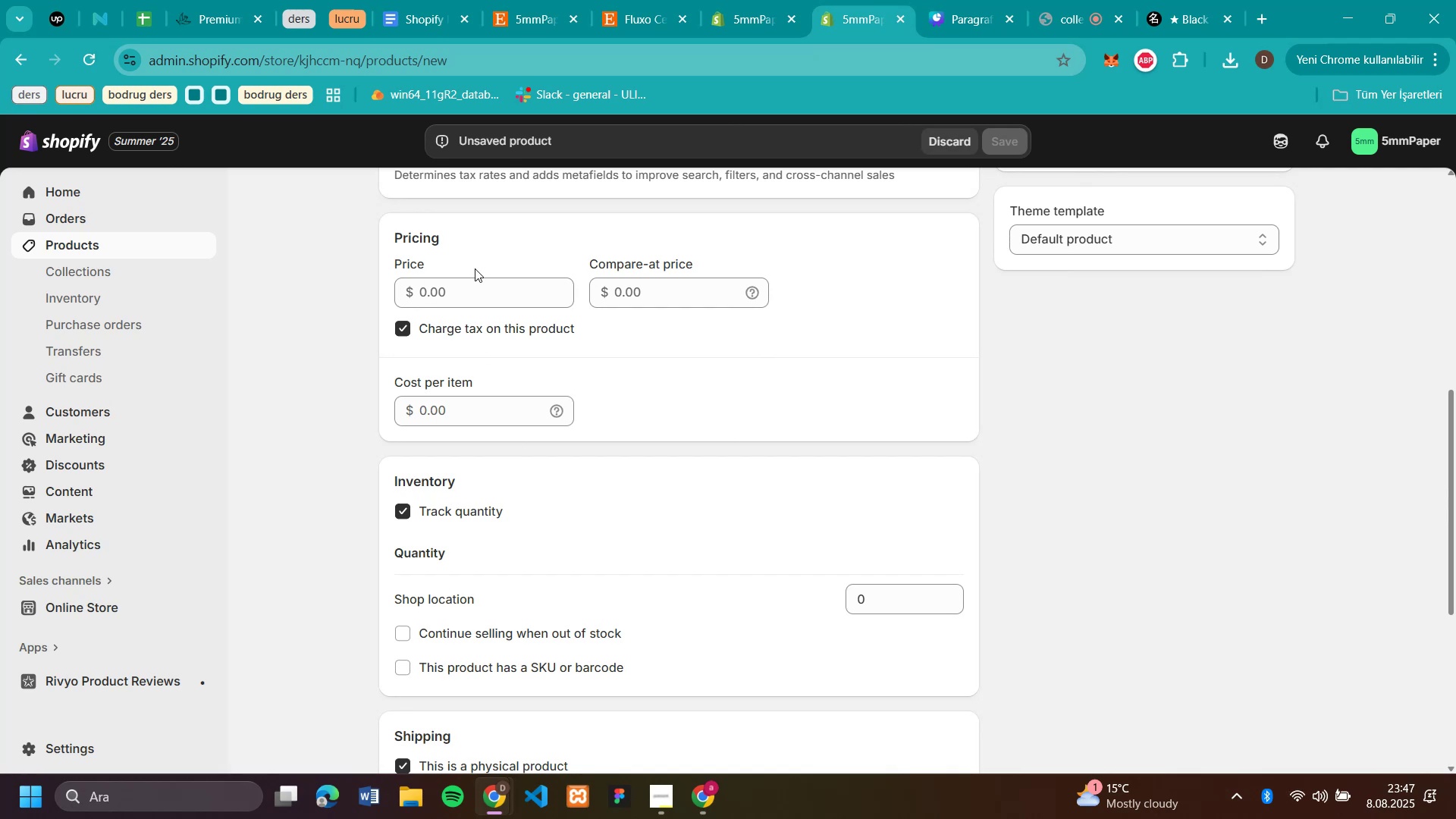 
left_click([473, 284])
 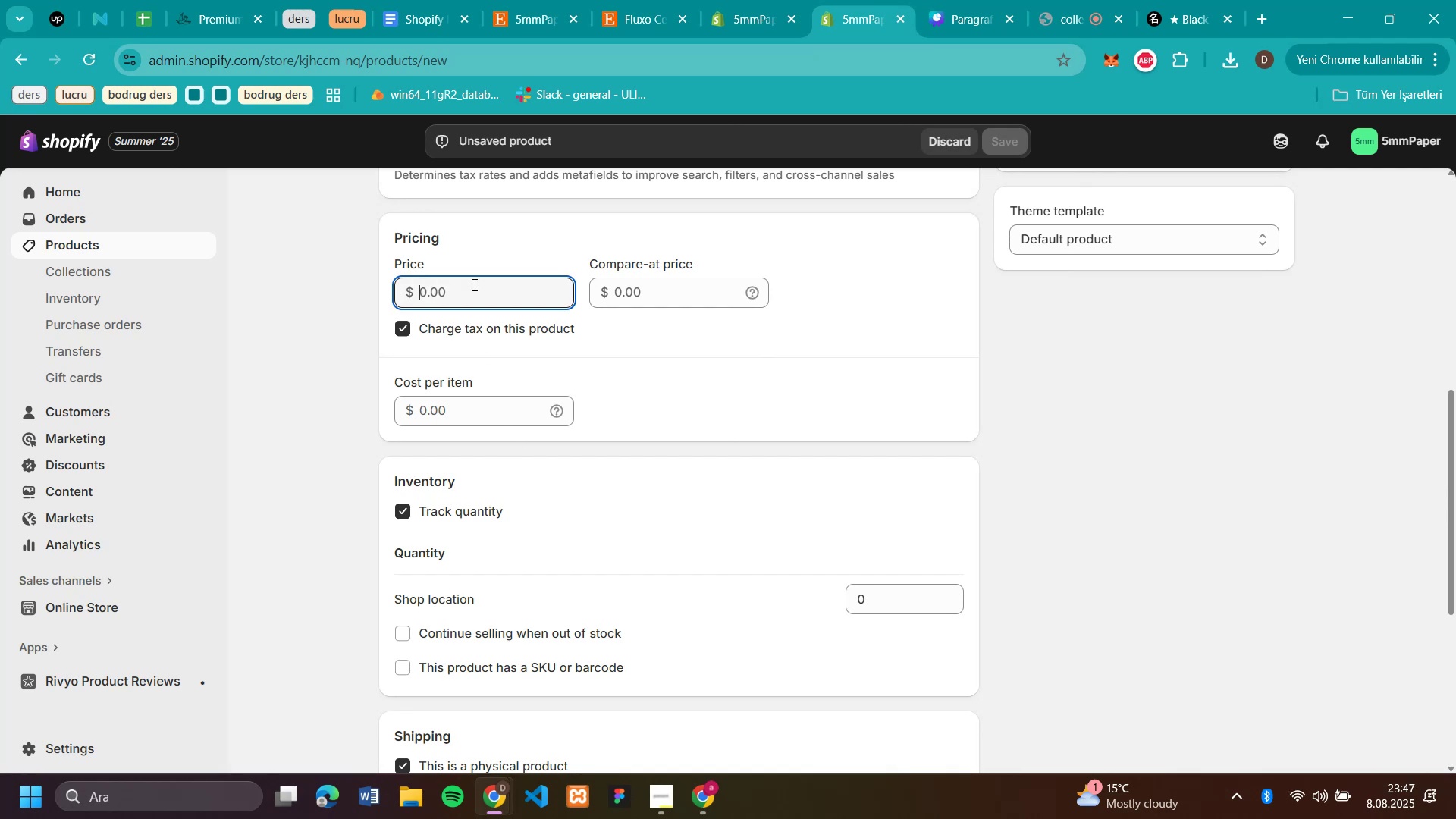 
key(Control+V)
 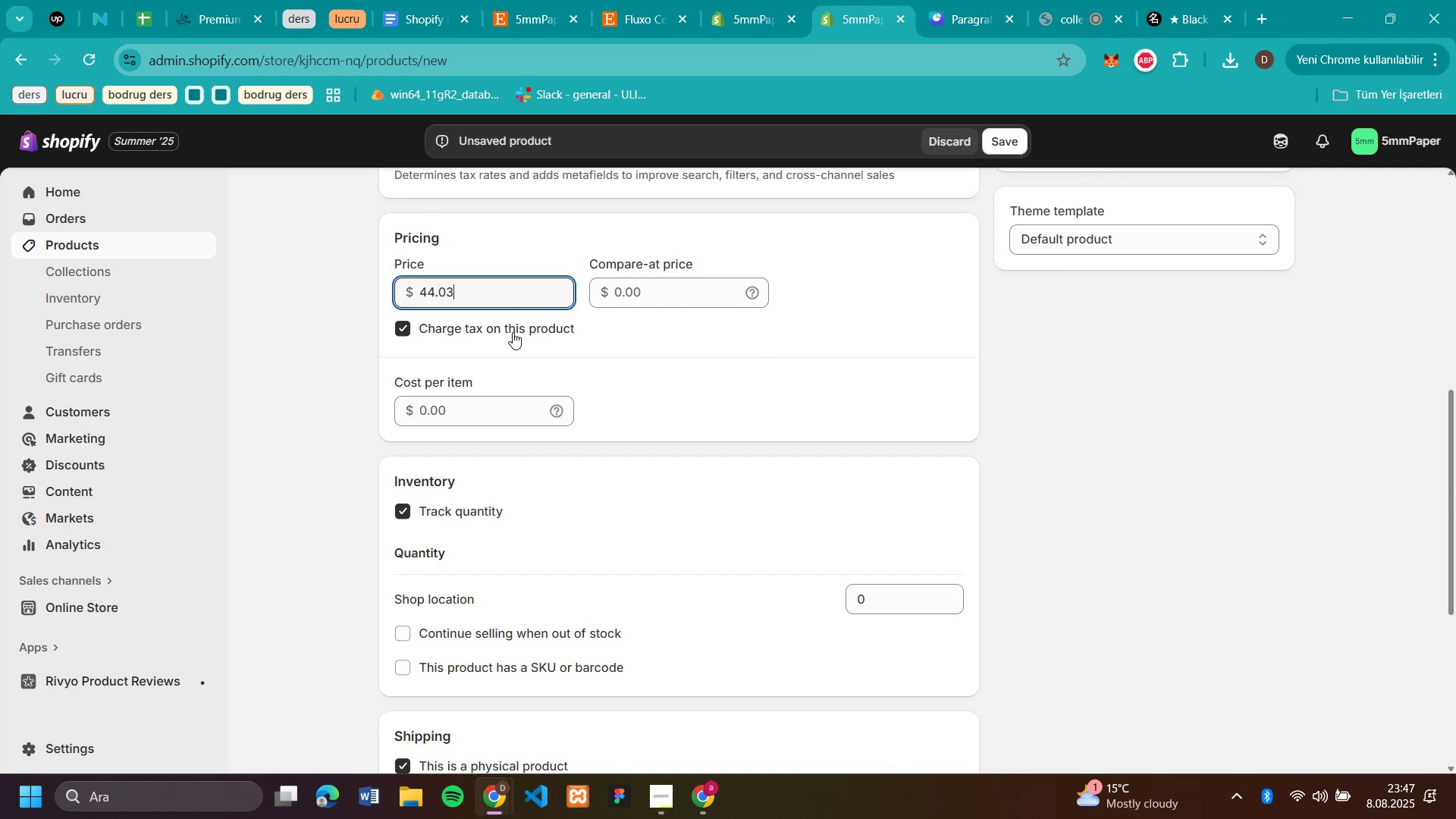 
scroll: coordinate [646, 384], scroll_direction: up, amount: 14.0
 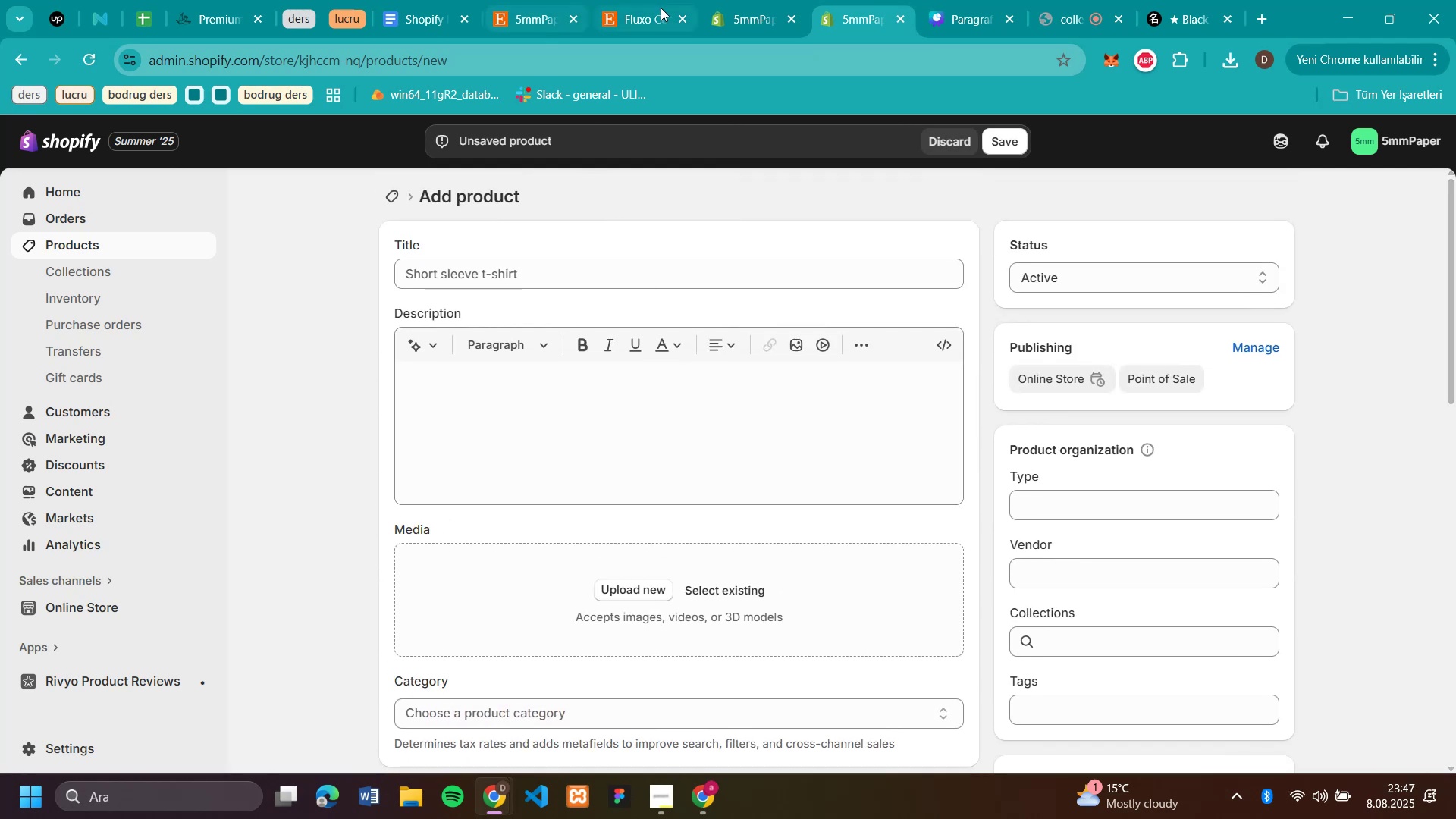 
left_click([645, 19])
 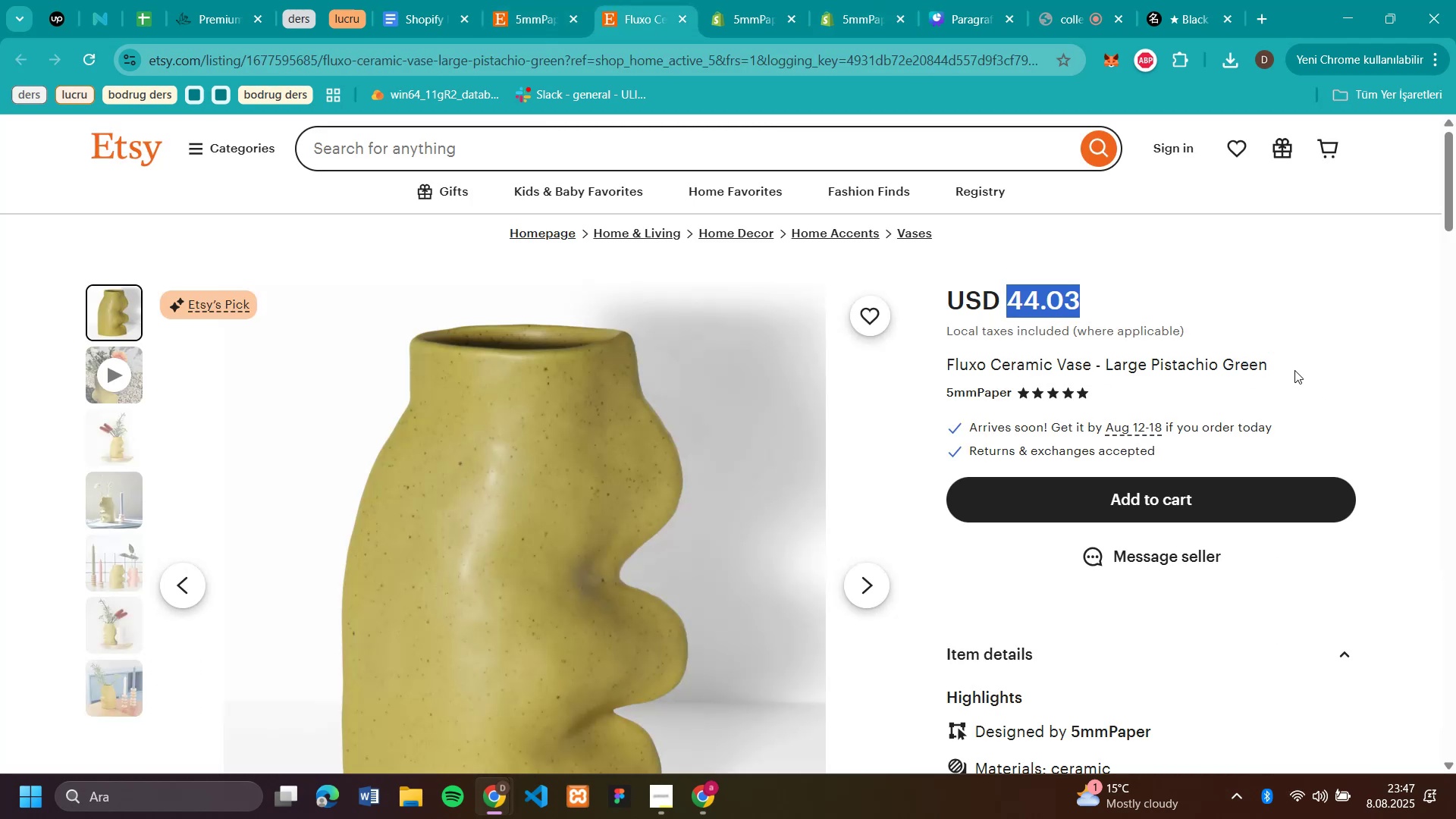 
left_click_drag(start_coordinate=[1285, 363], to_coordinate=[947, 367])
 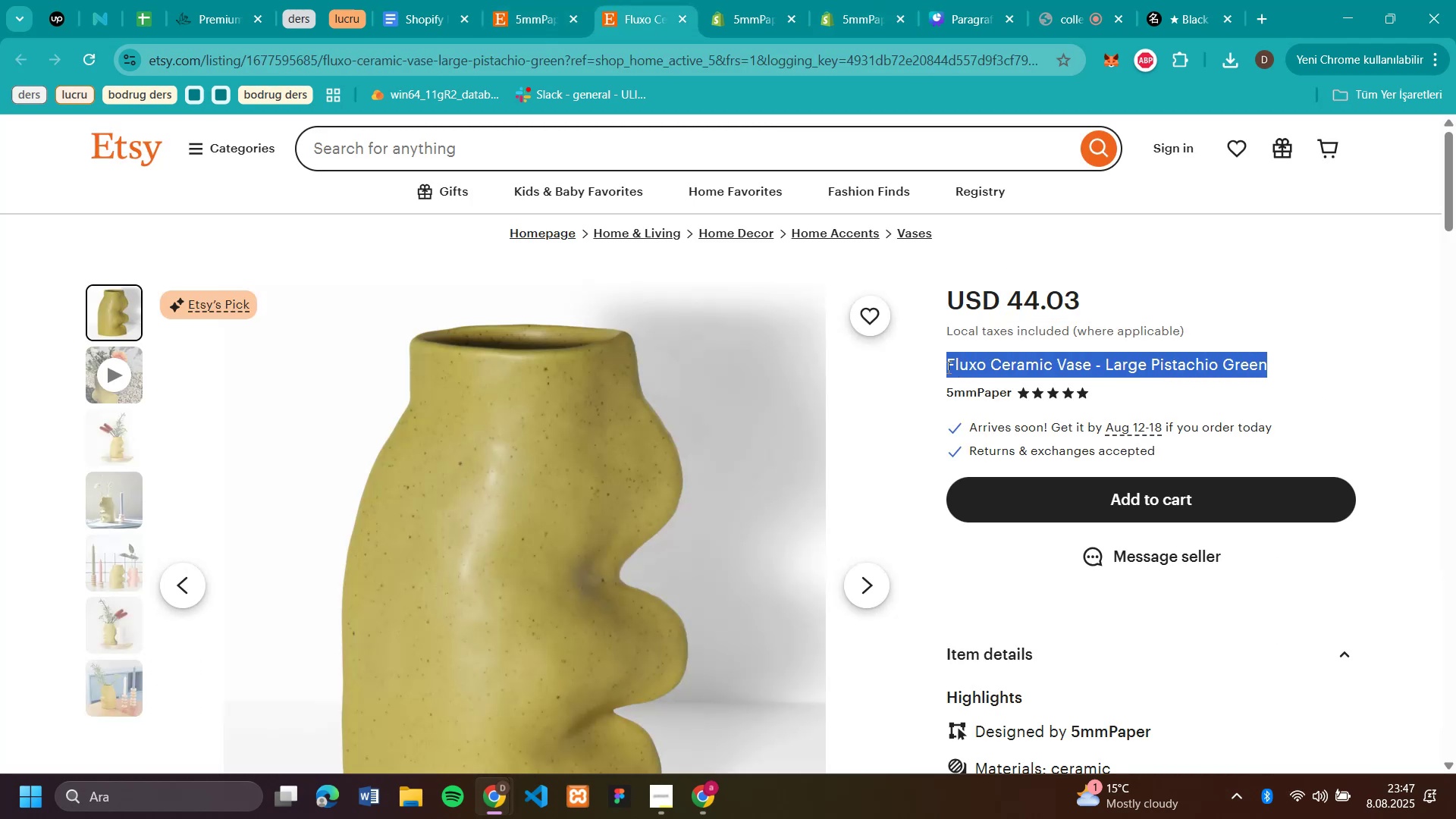 
key(Control+C)
 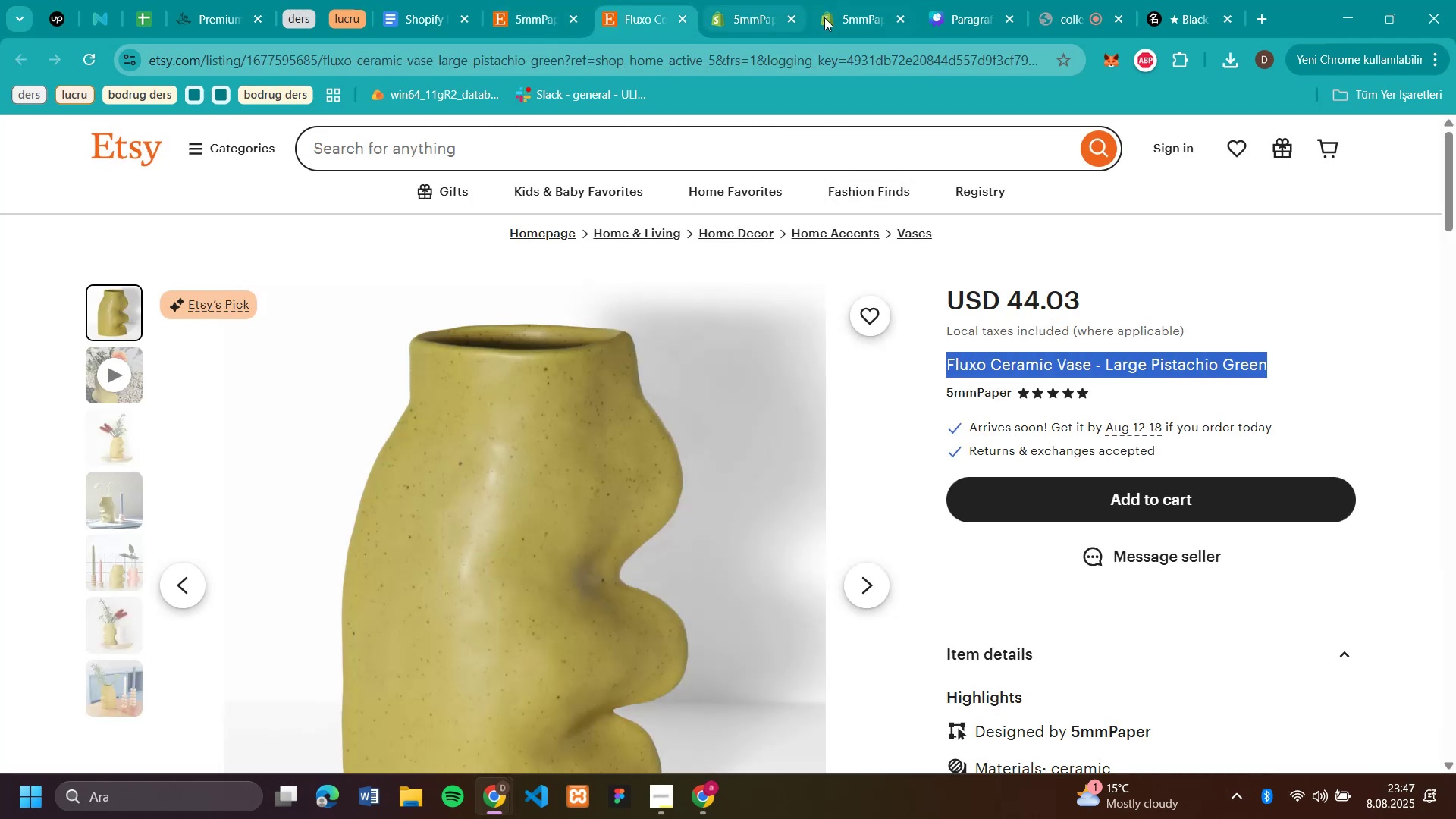 
left_click([840, 15])
 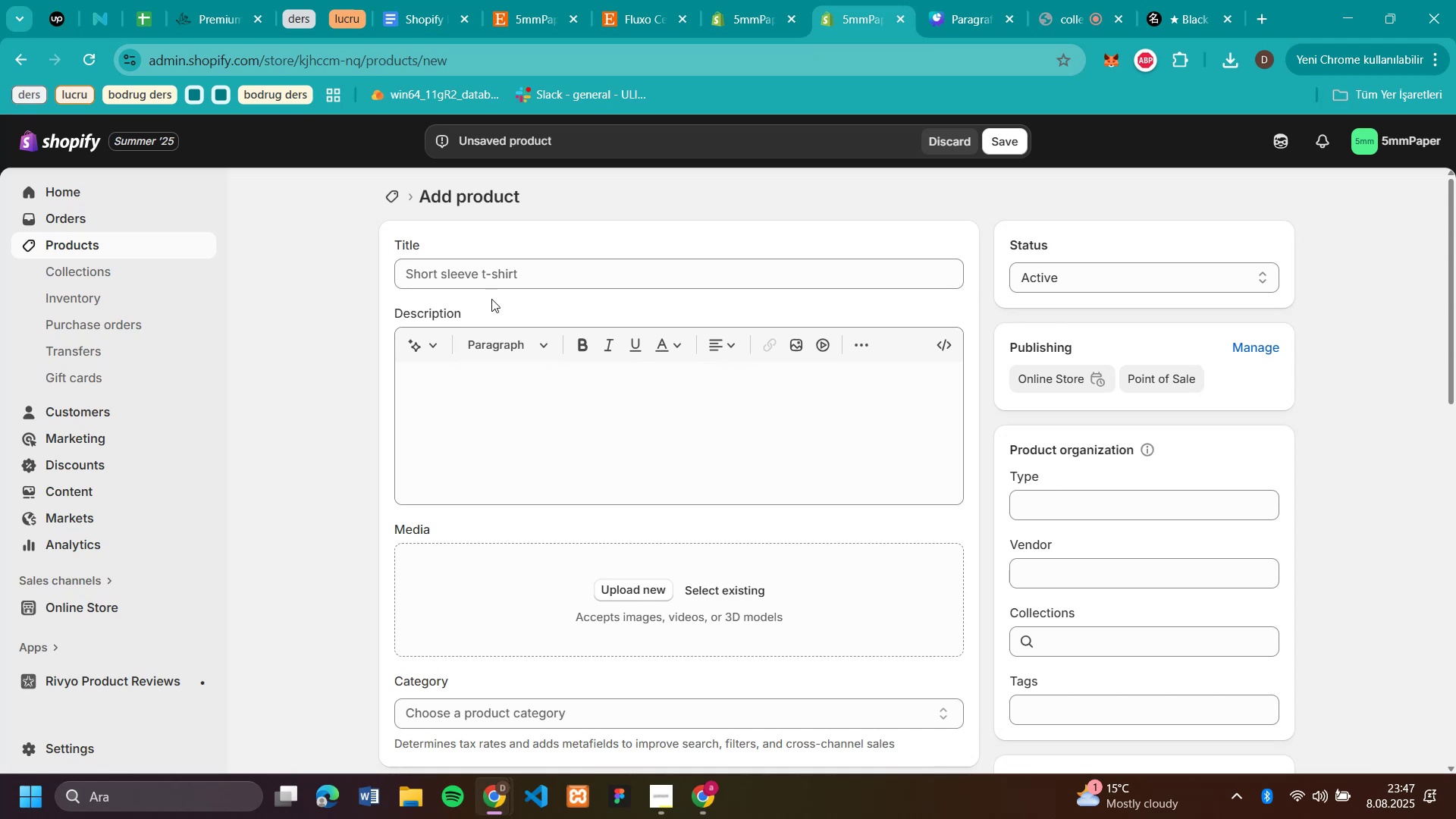 
left_click([500, 281])
 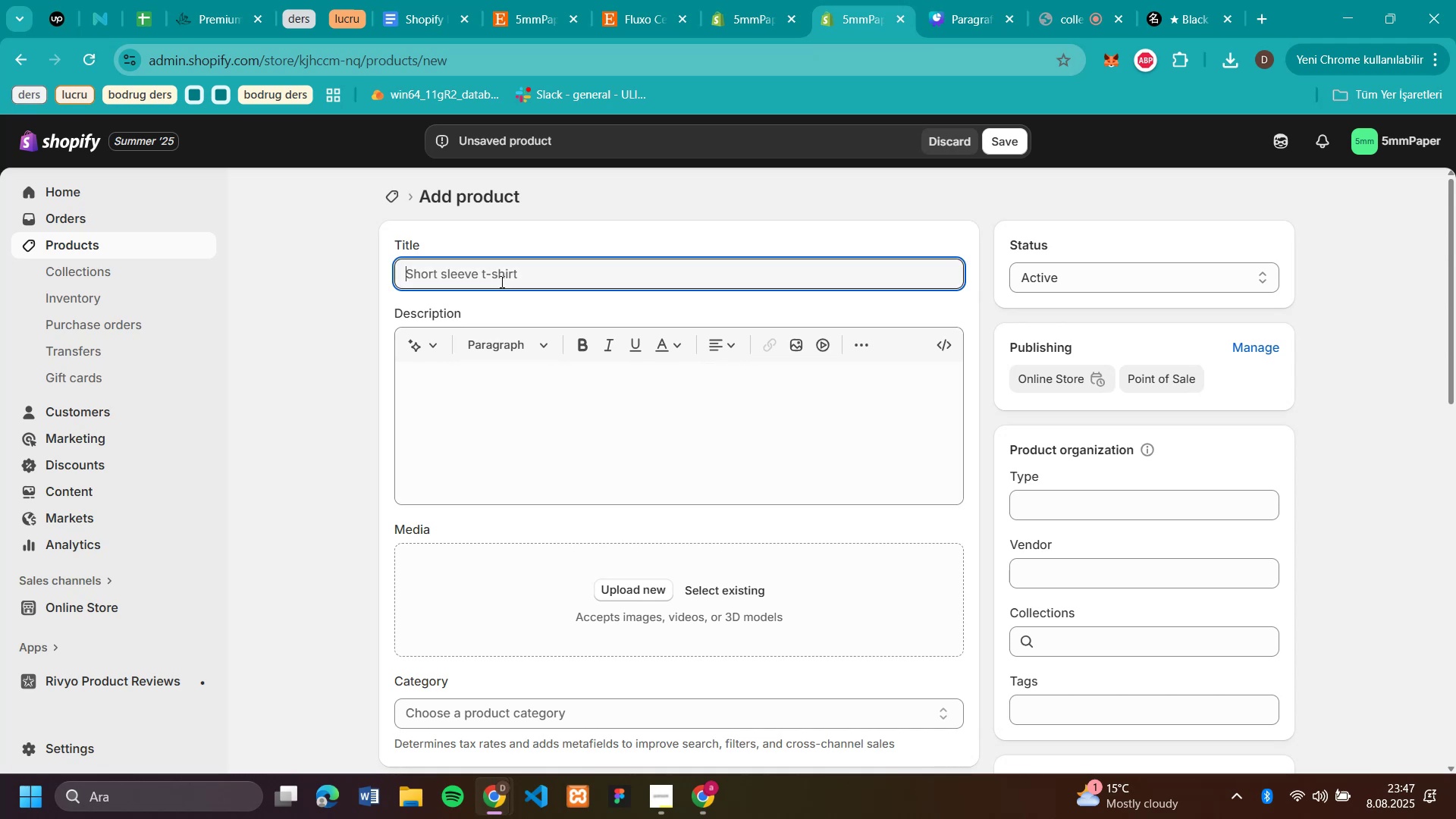 
key(Control+V)
 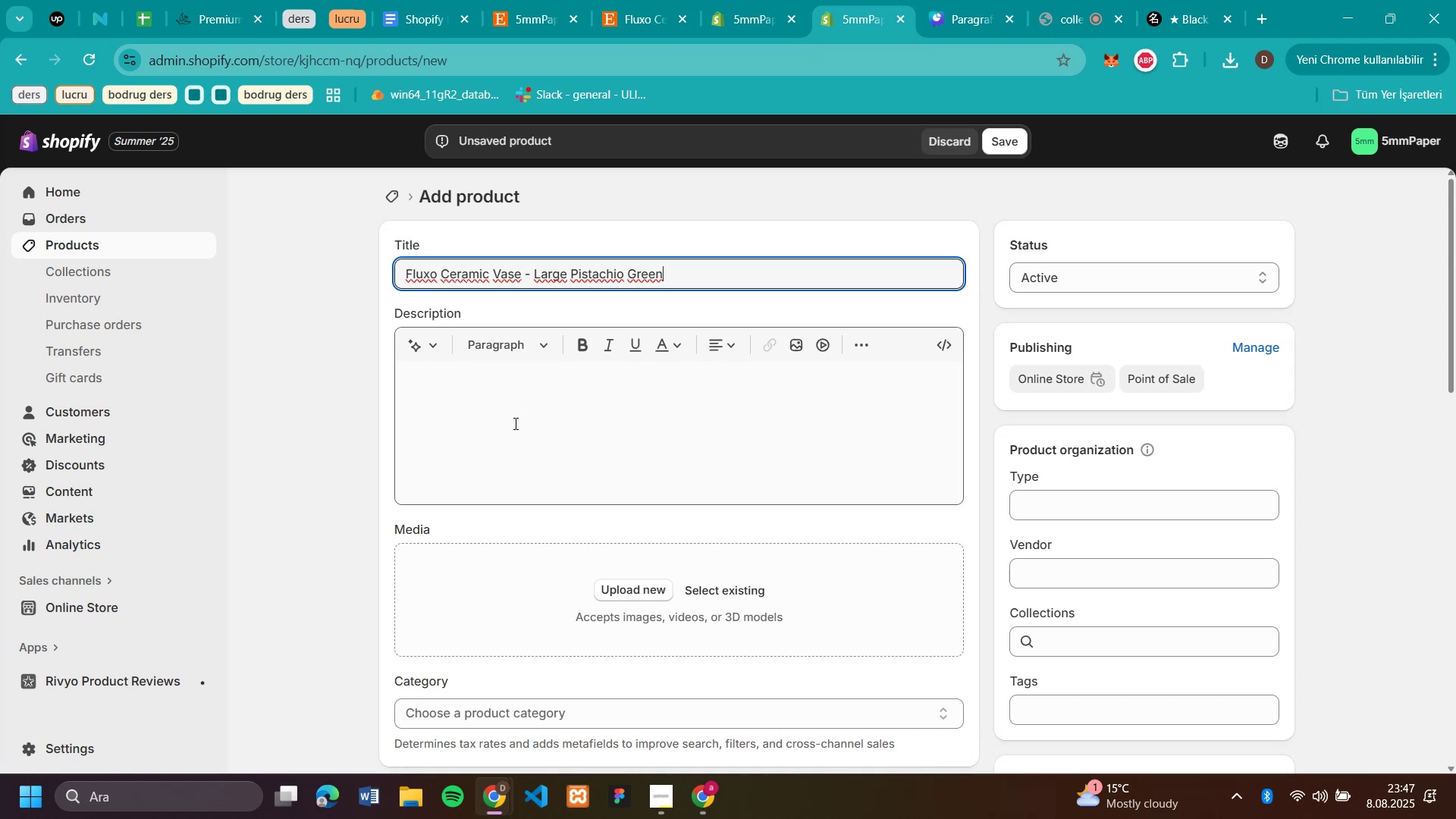 
left_click([515, 424])
 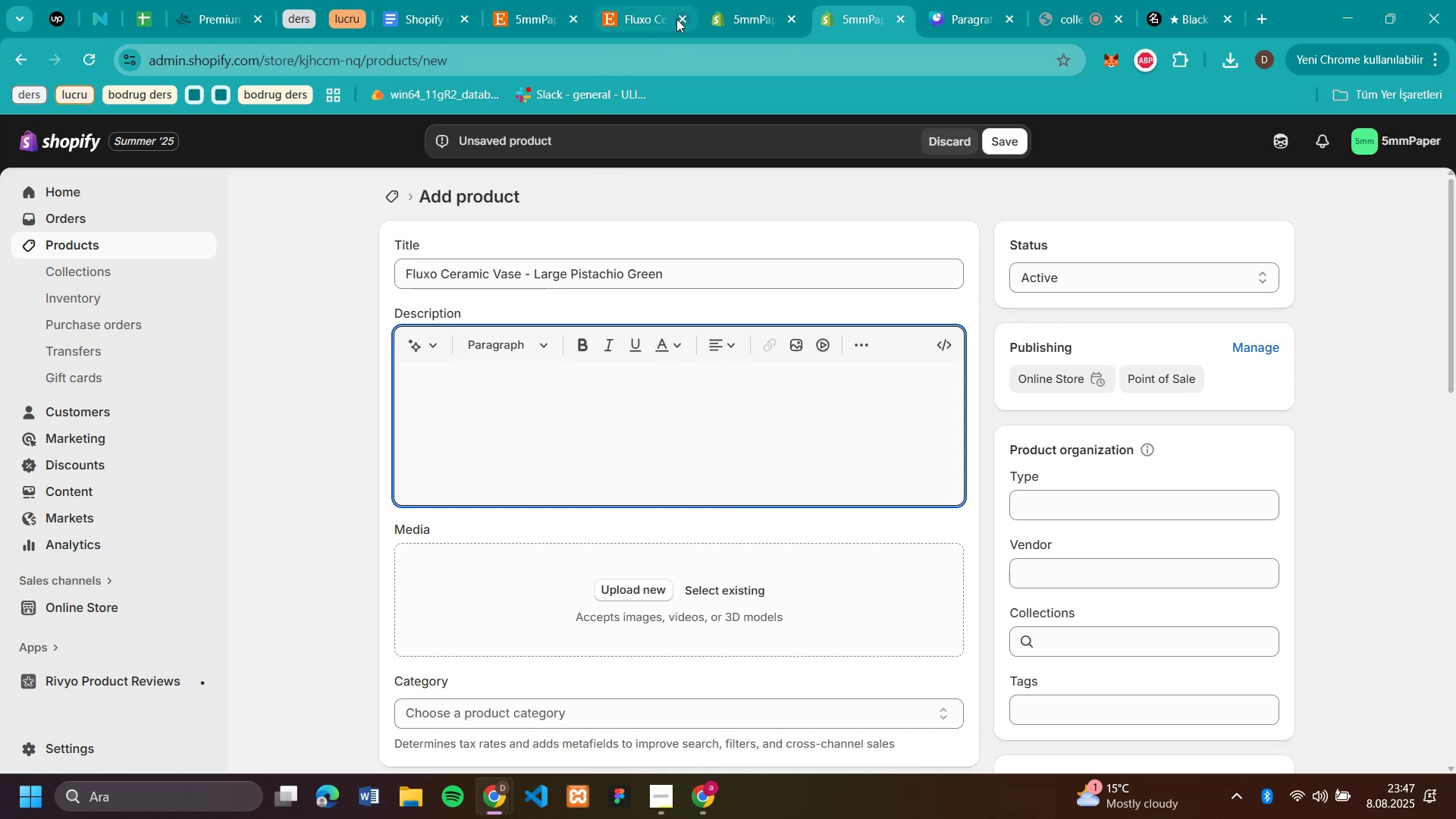 
left_click([639, 20])
 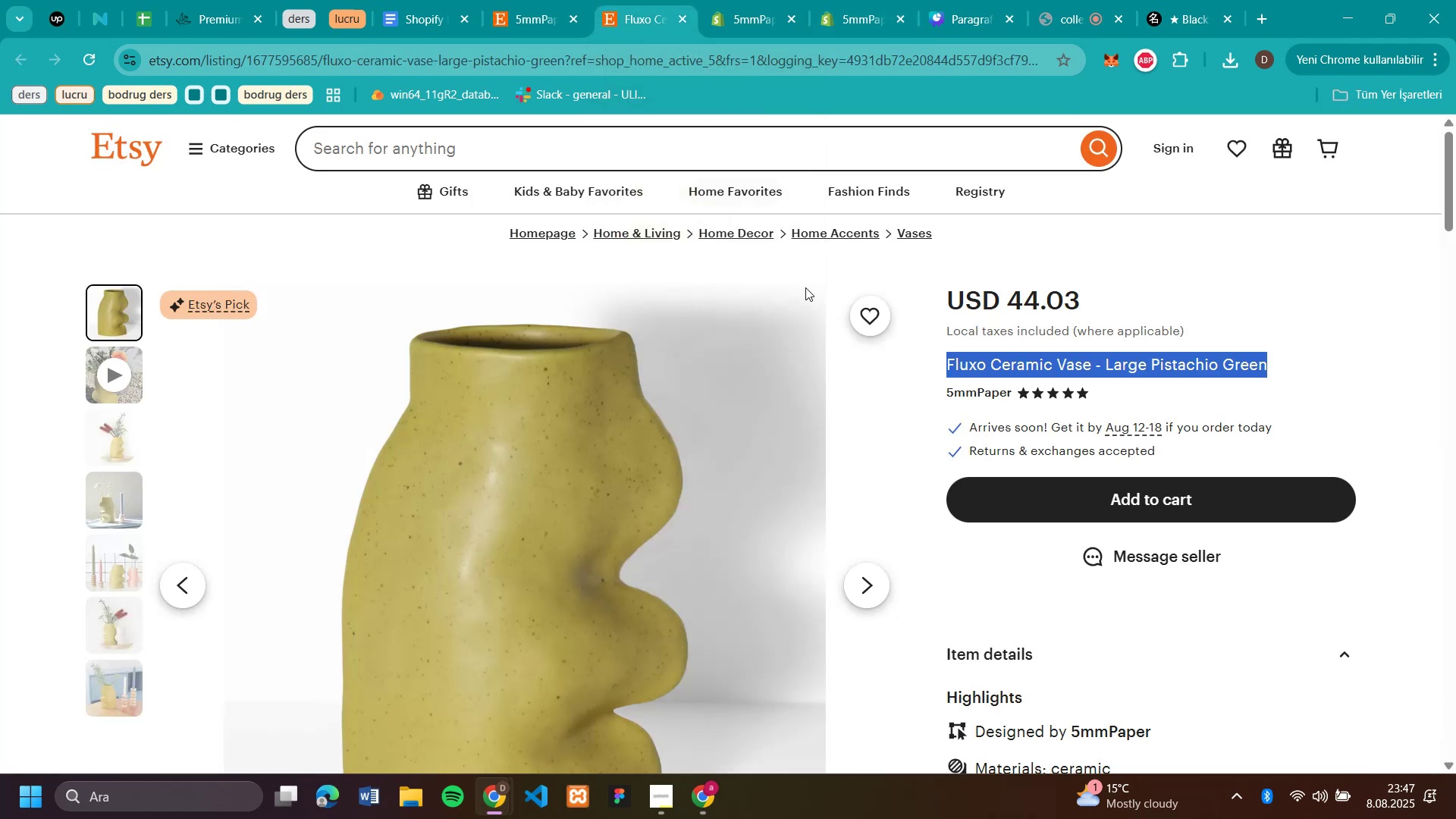 
scroll: coordinate [1036, 508], scroll_direction: down, amount: 6.0
 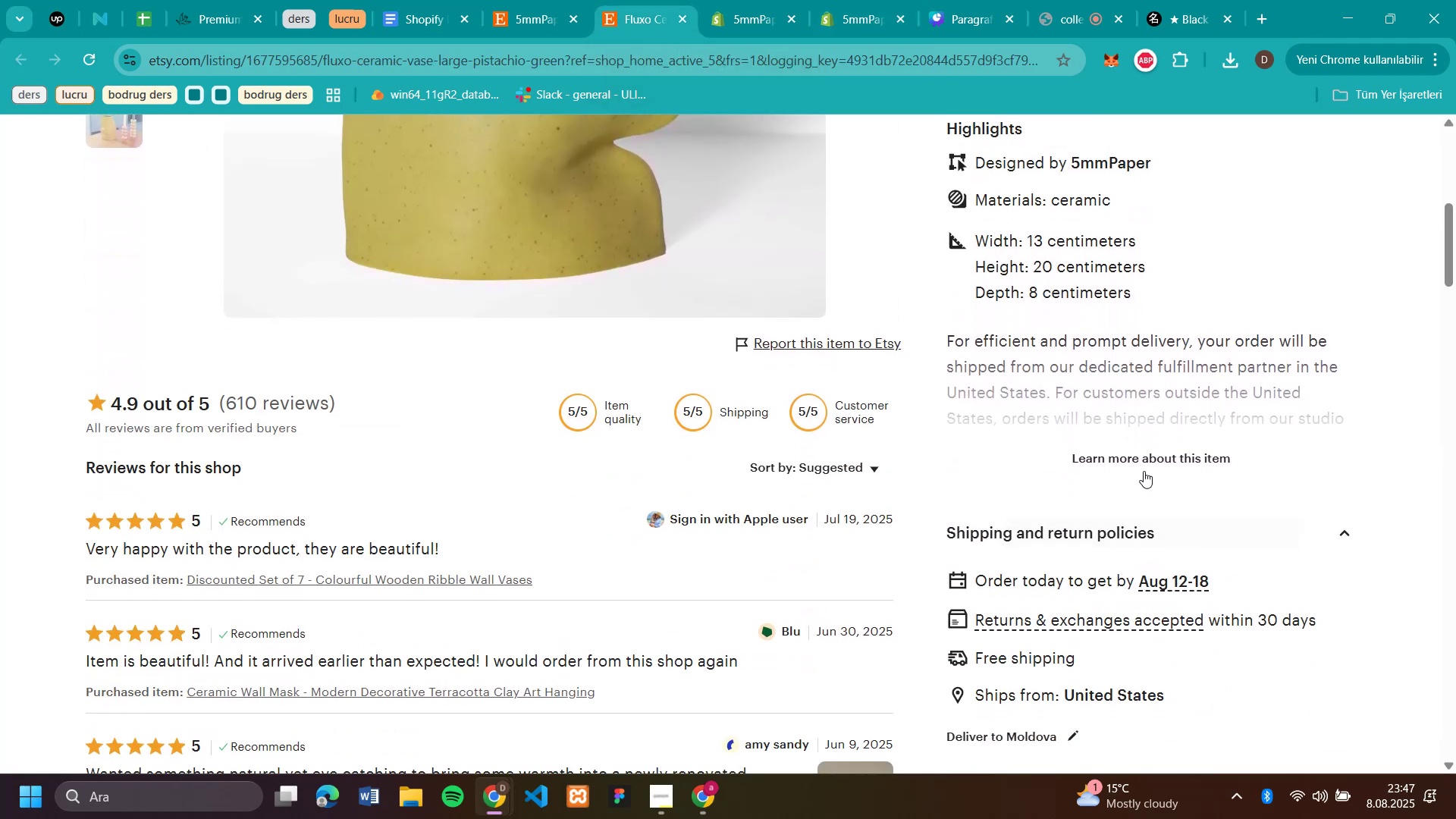 
left_click([1143, 469])
 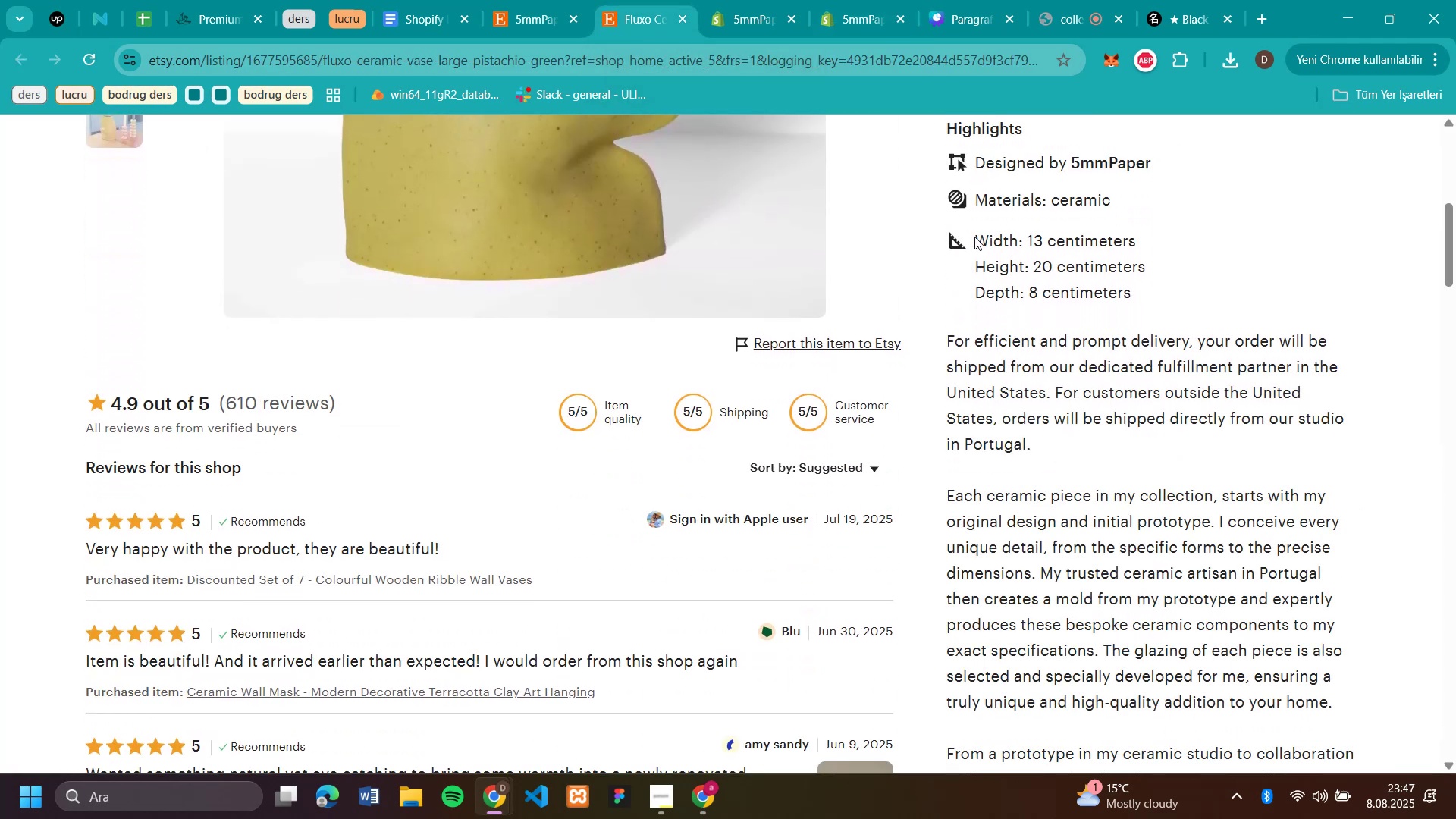 
left_click_drag(start_coordinate=[980, 237], to_coordinate=[1377, 607])
 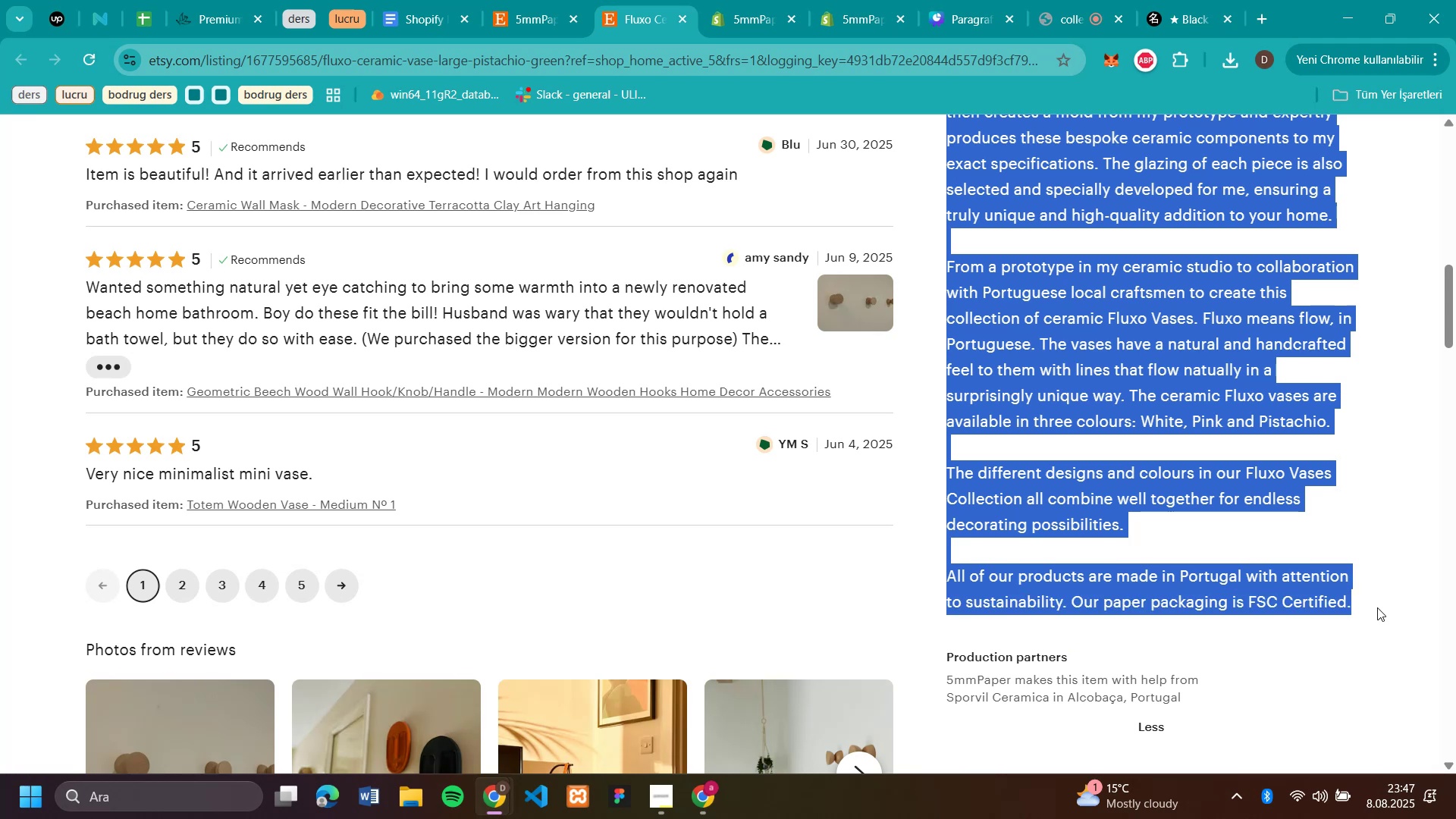 
key(Control+C)
 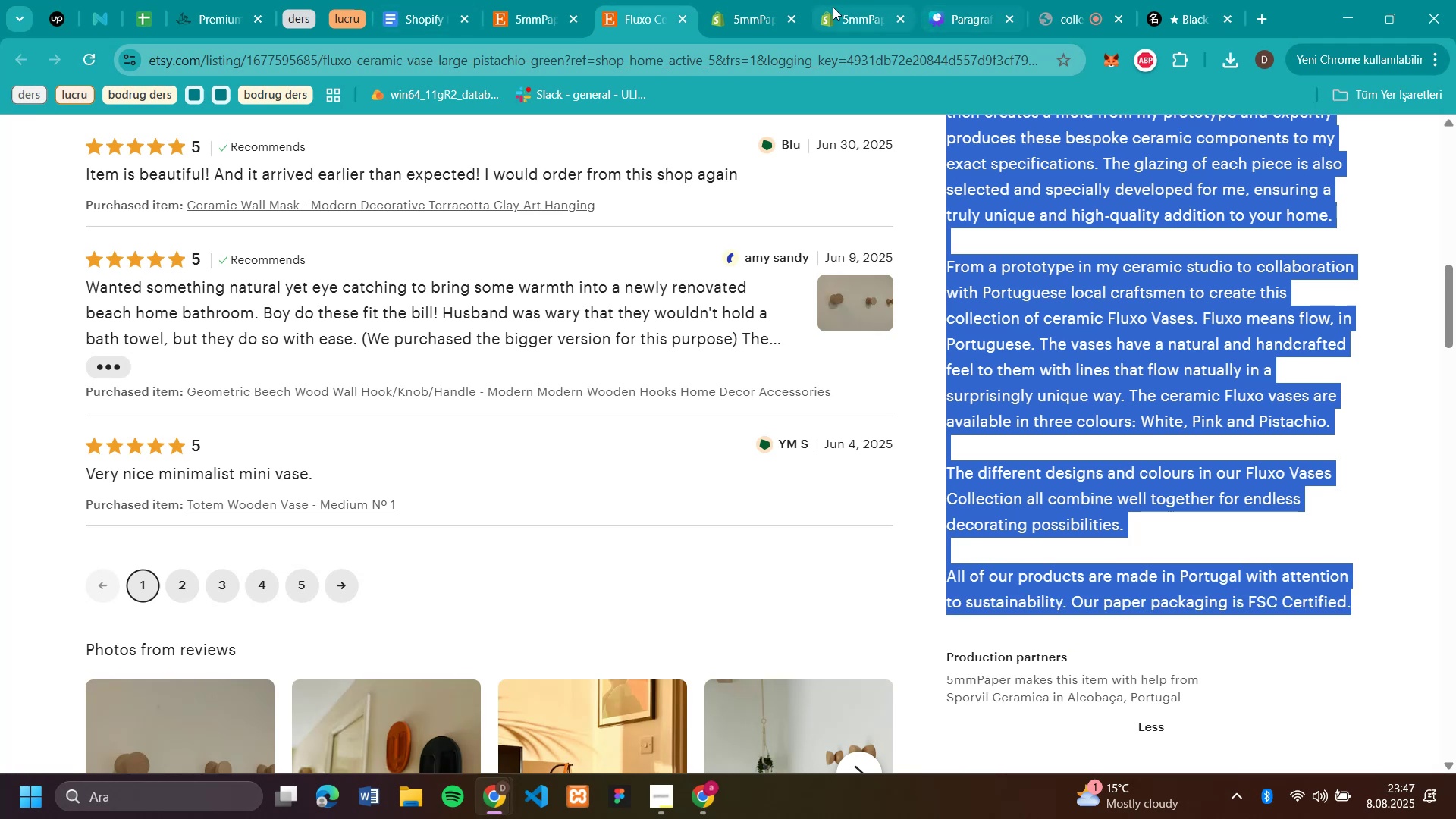 
left_click([837, 16])
 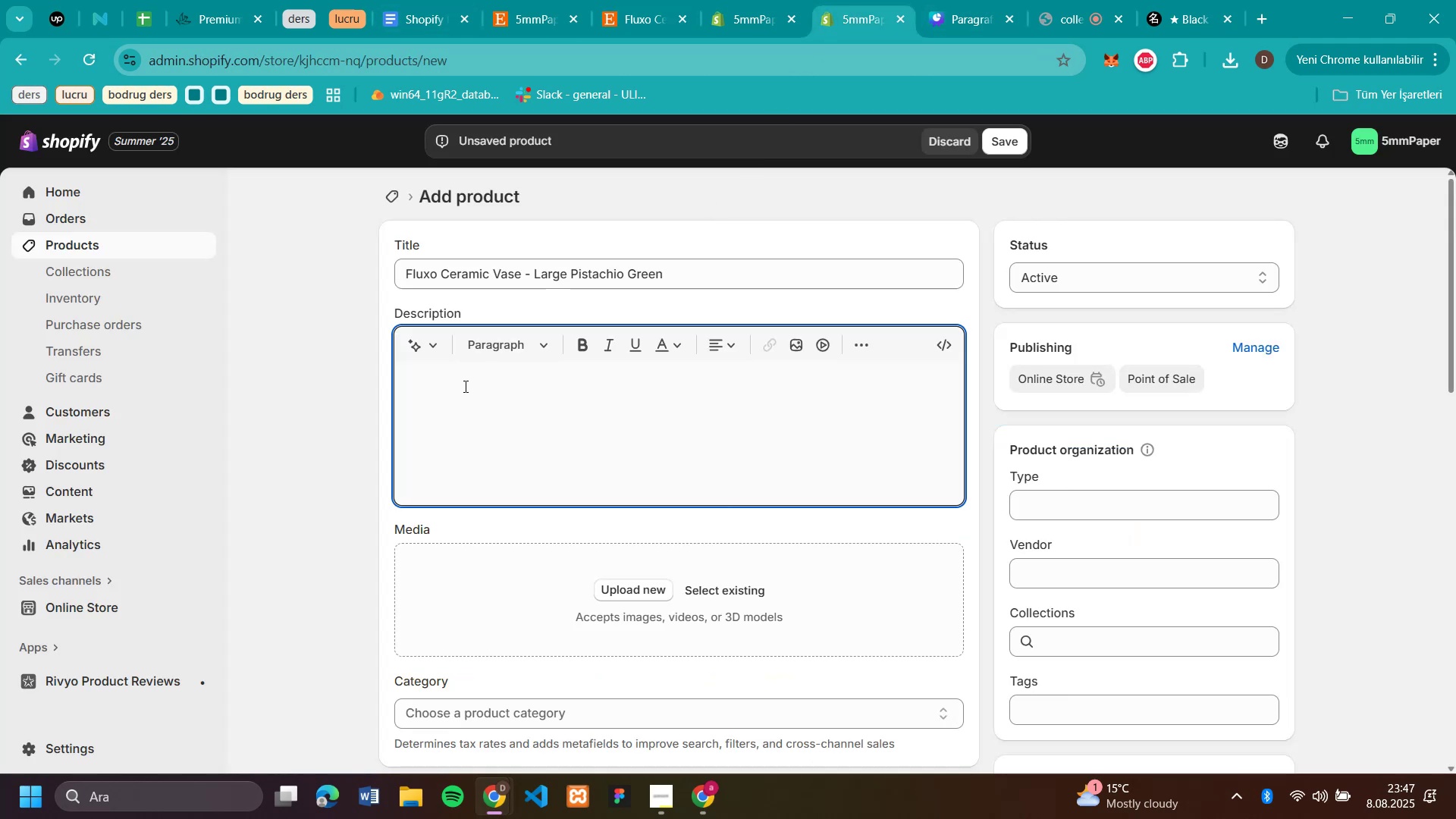 
key(Control+V)
 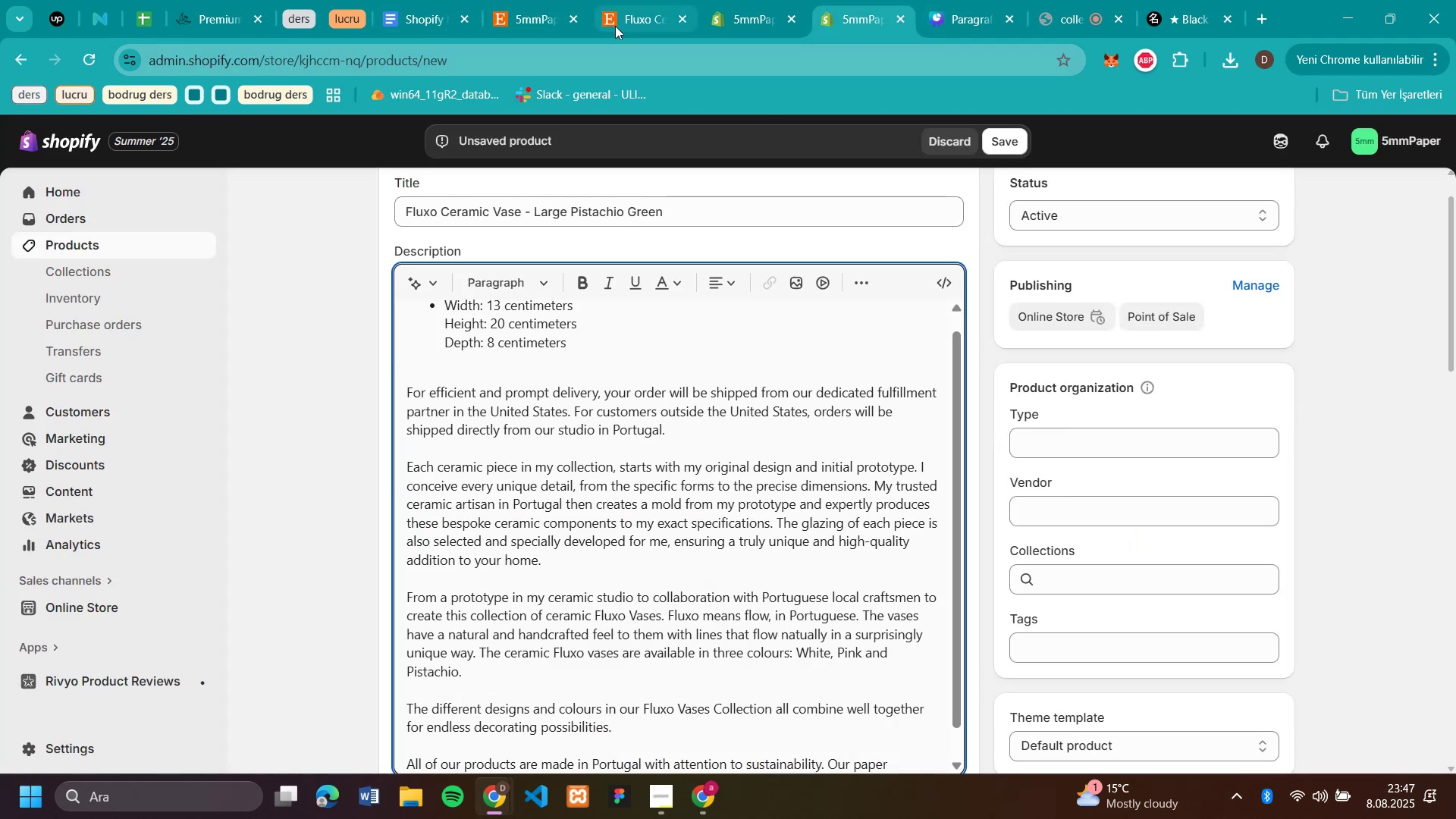 
left_click([632, 21])
 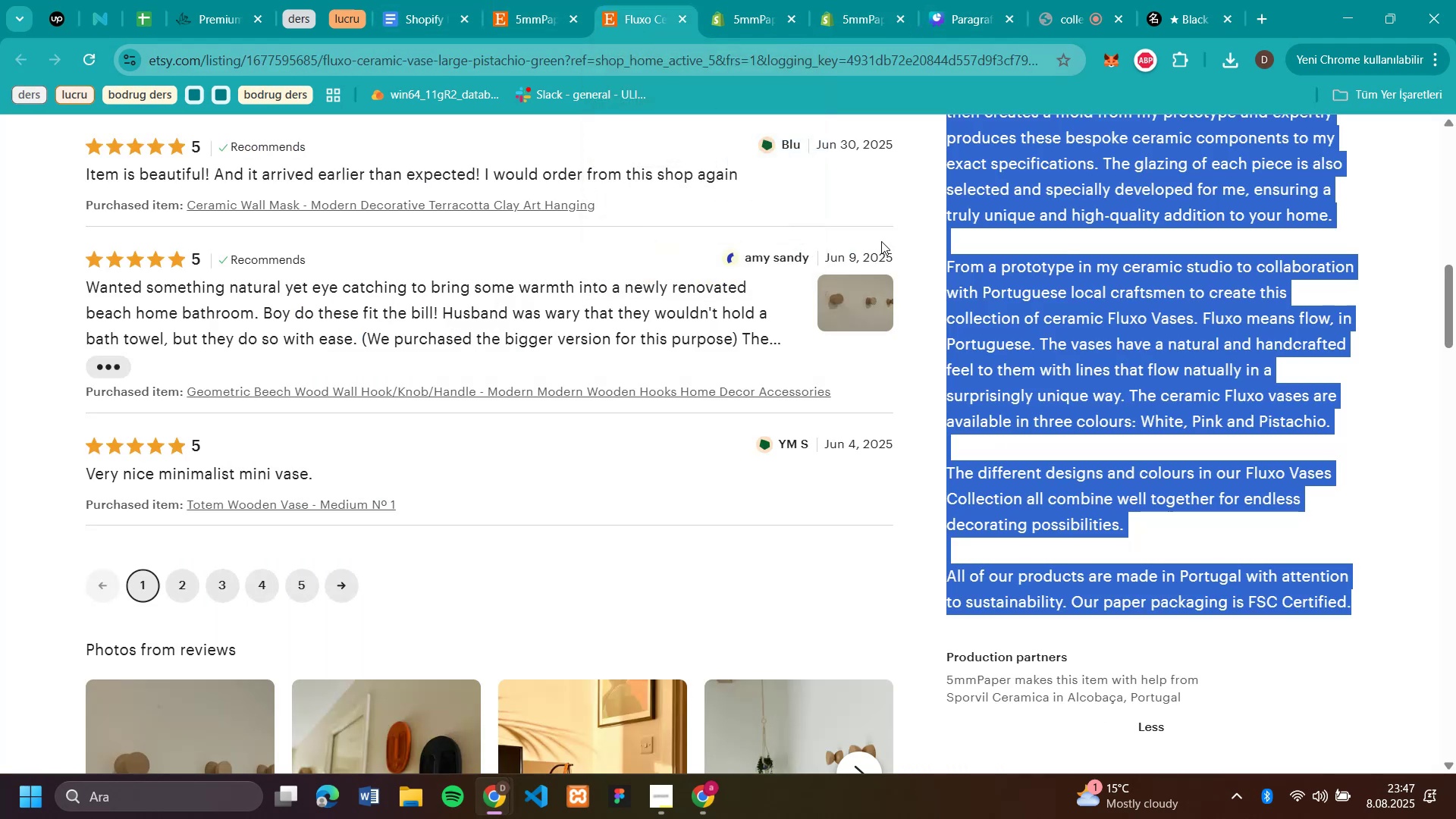 
scroll: coordinate [1064, 570], scroll_direction: up, amount: 9.0
 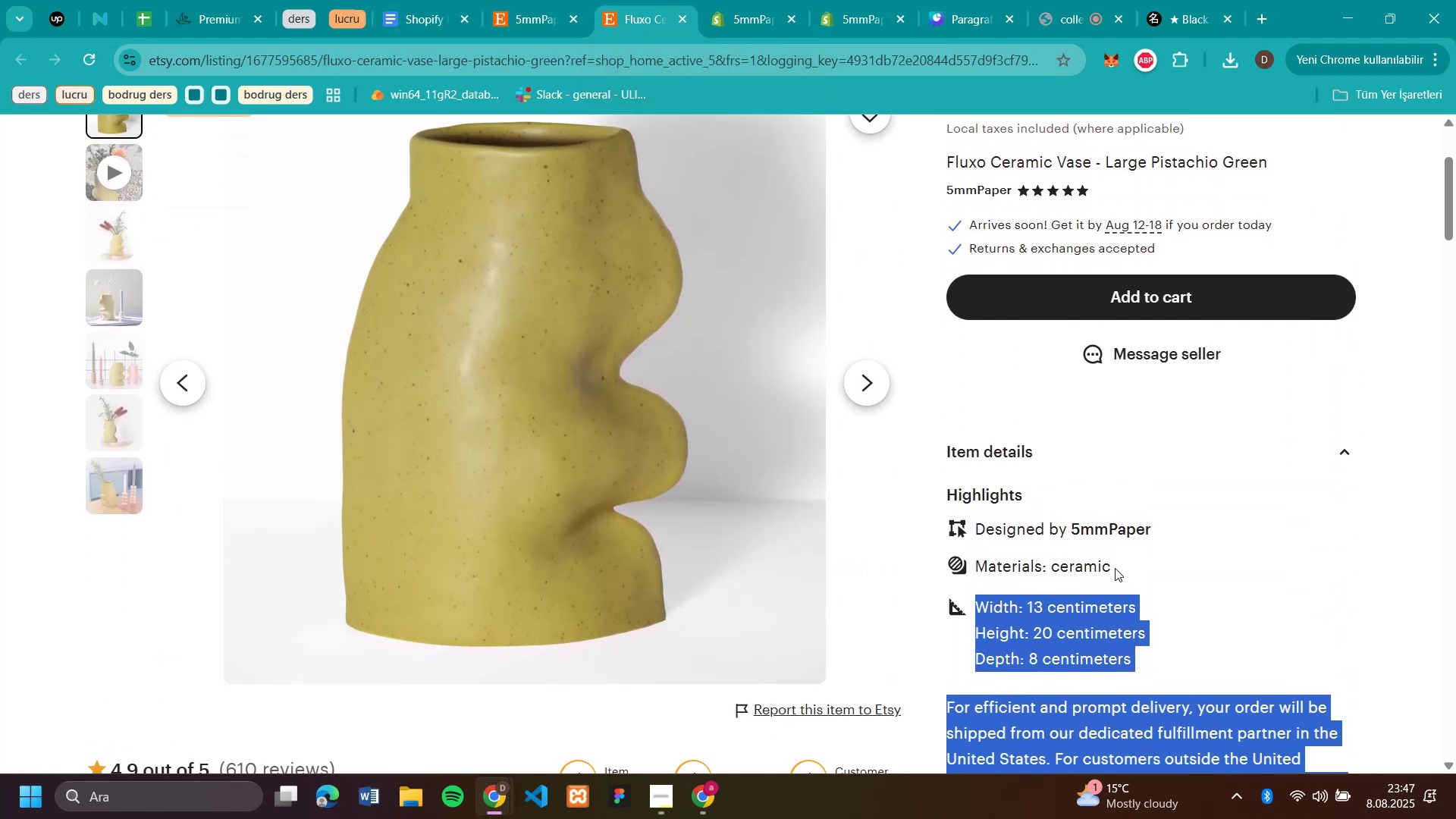 
left_click_drag(start_coordinate=[1118, 565], to_coordinate=[977, 562])
 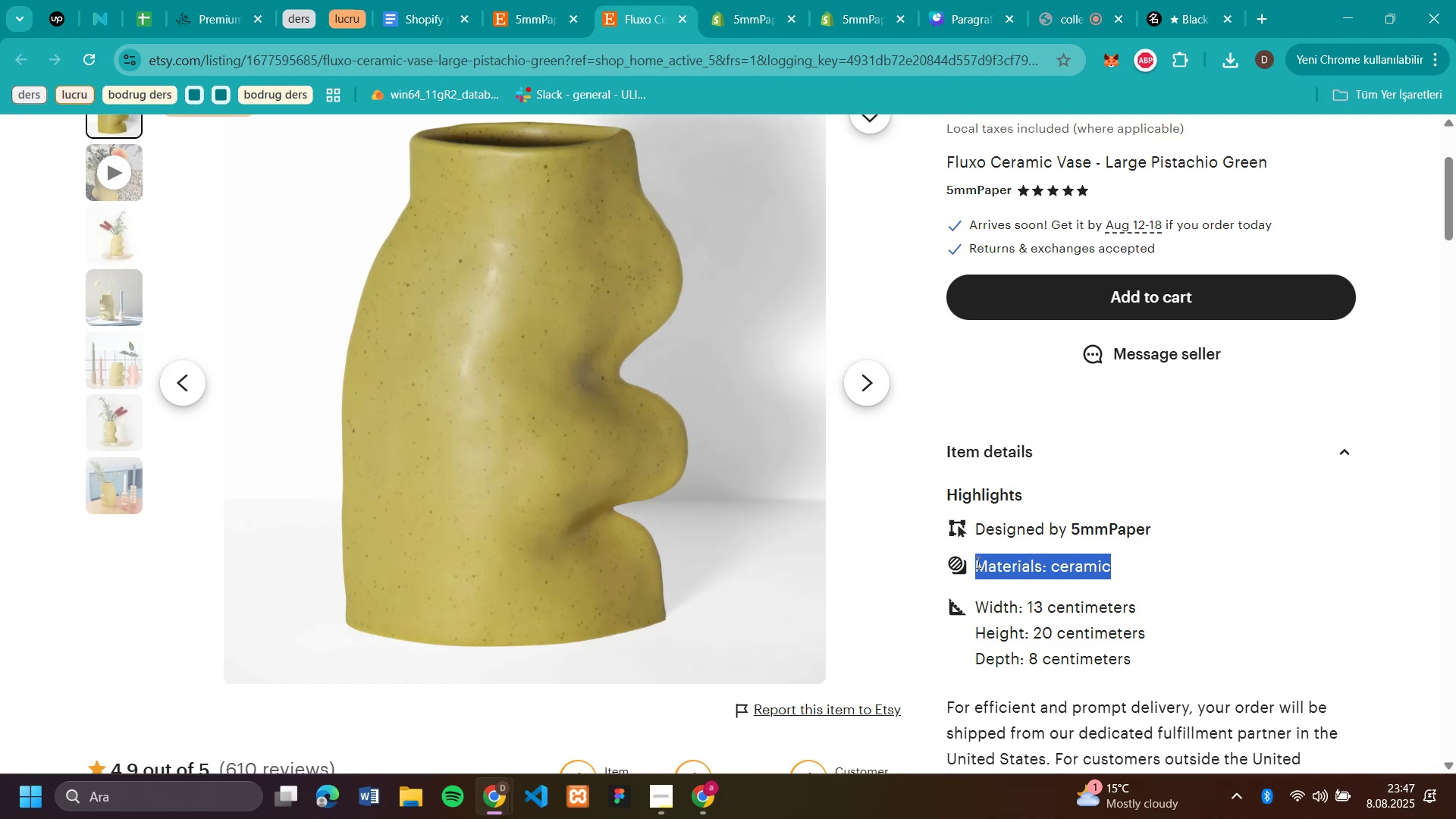 
key(Control+C)
 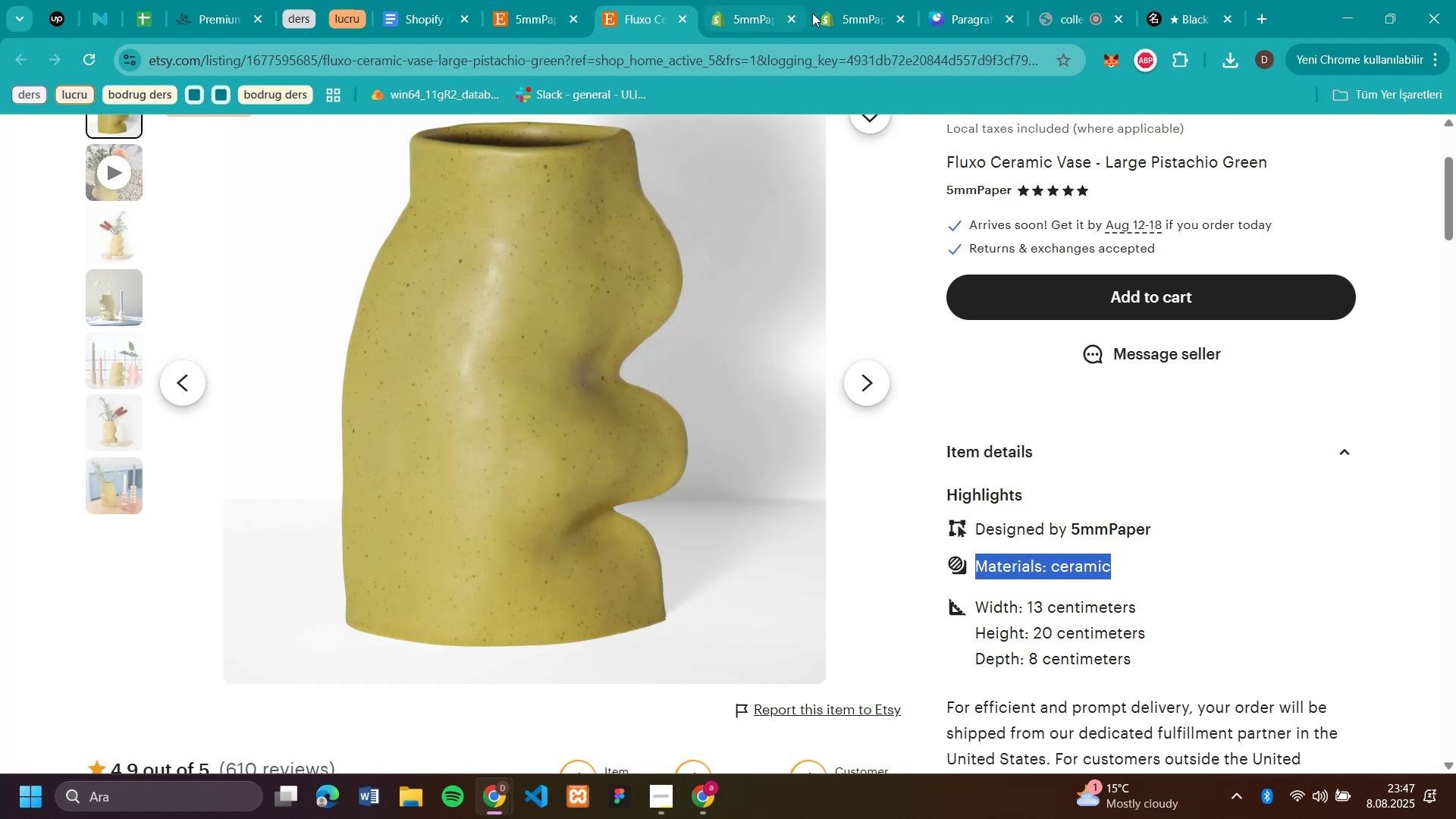 
left_click([853, 11])
 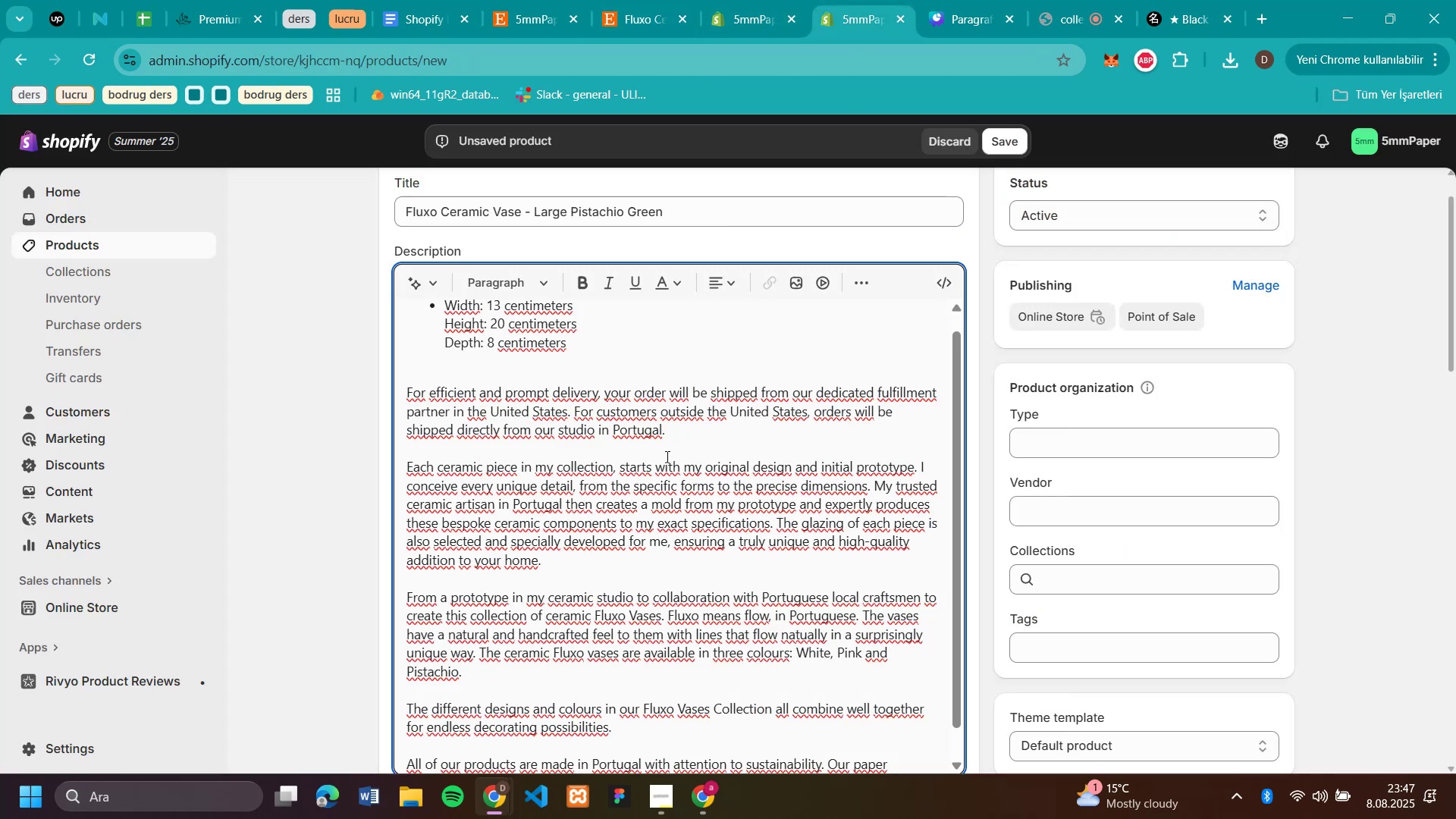 
scroll: coordinate [492, 409], scroll_direction: up, amount: 2.0
 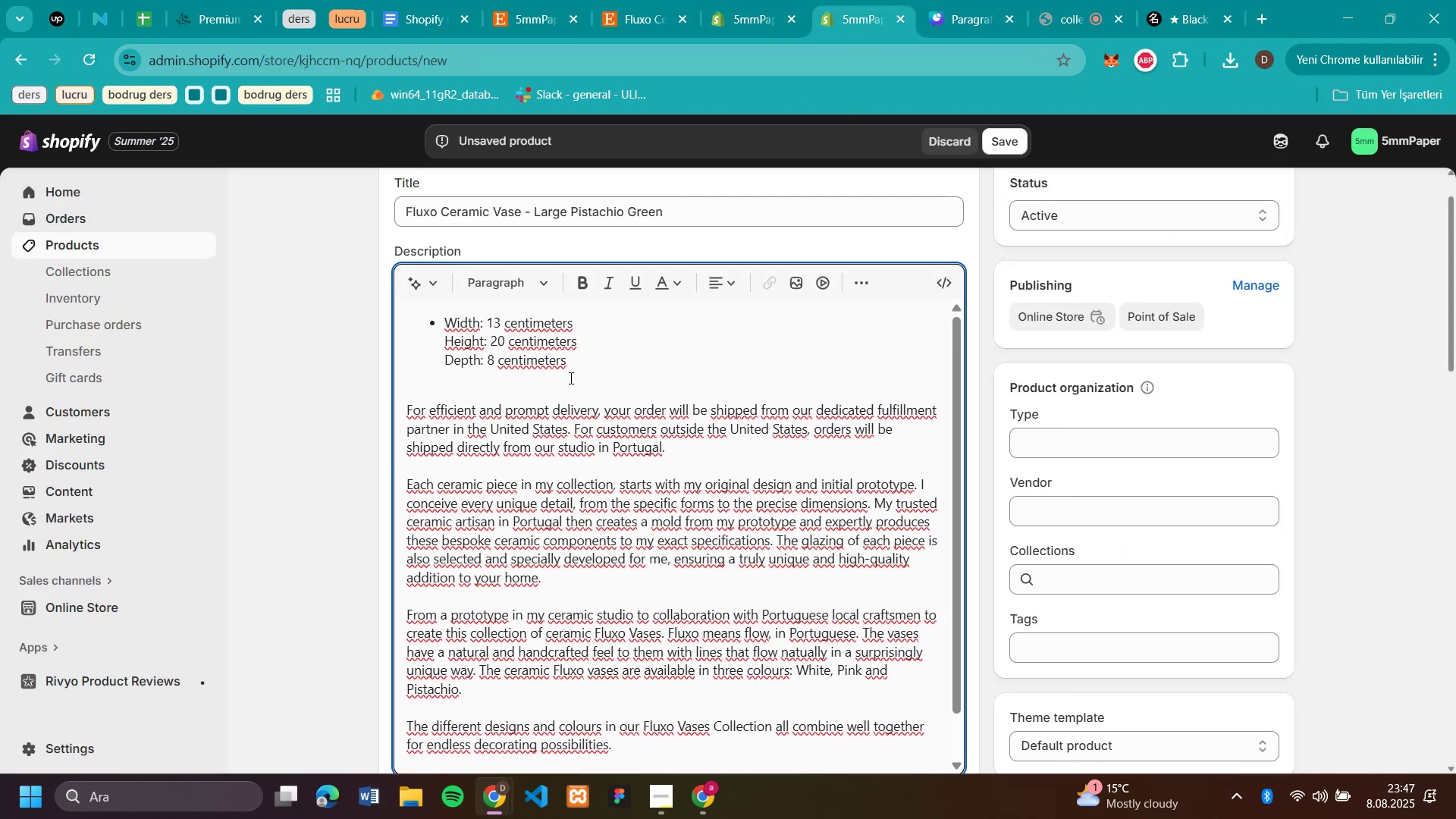 
left_click([583, 369])
 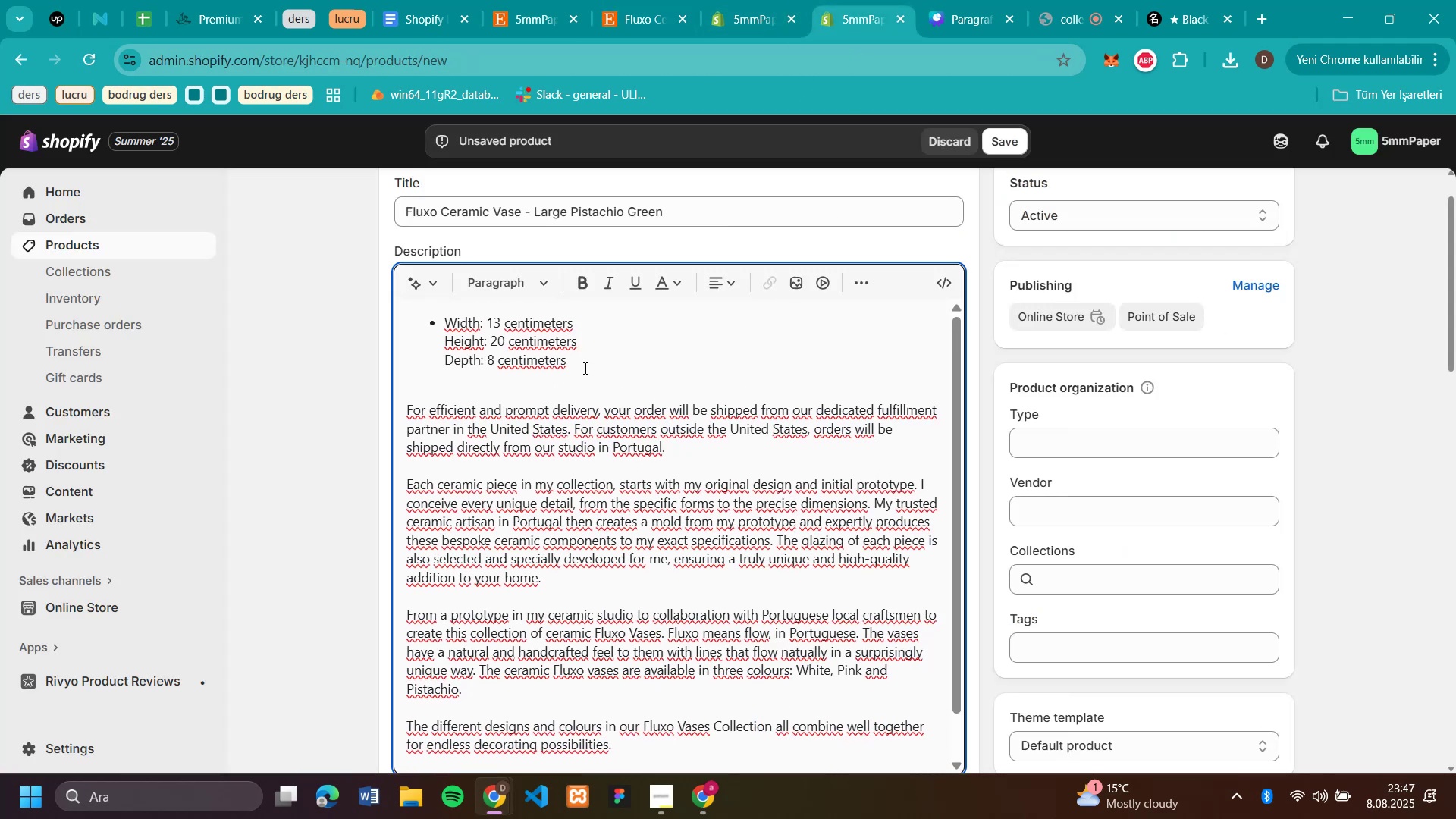 
left_click([579, 359])
 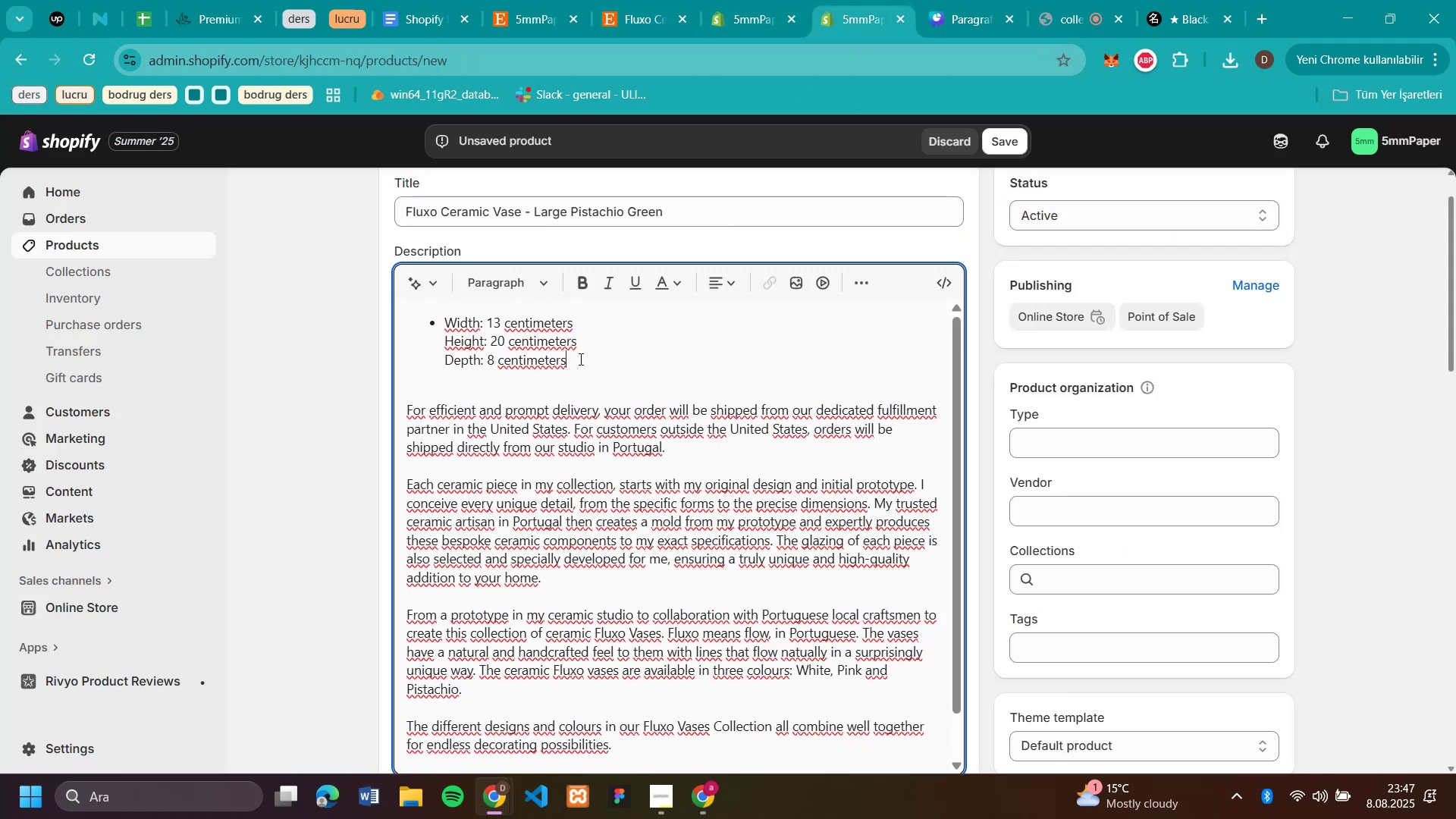 
key(Enter)
 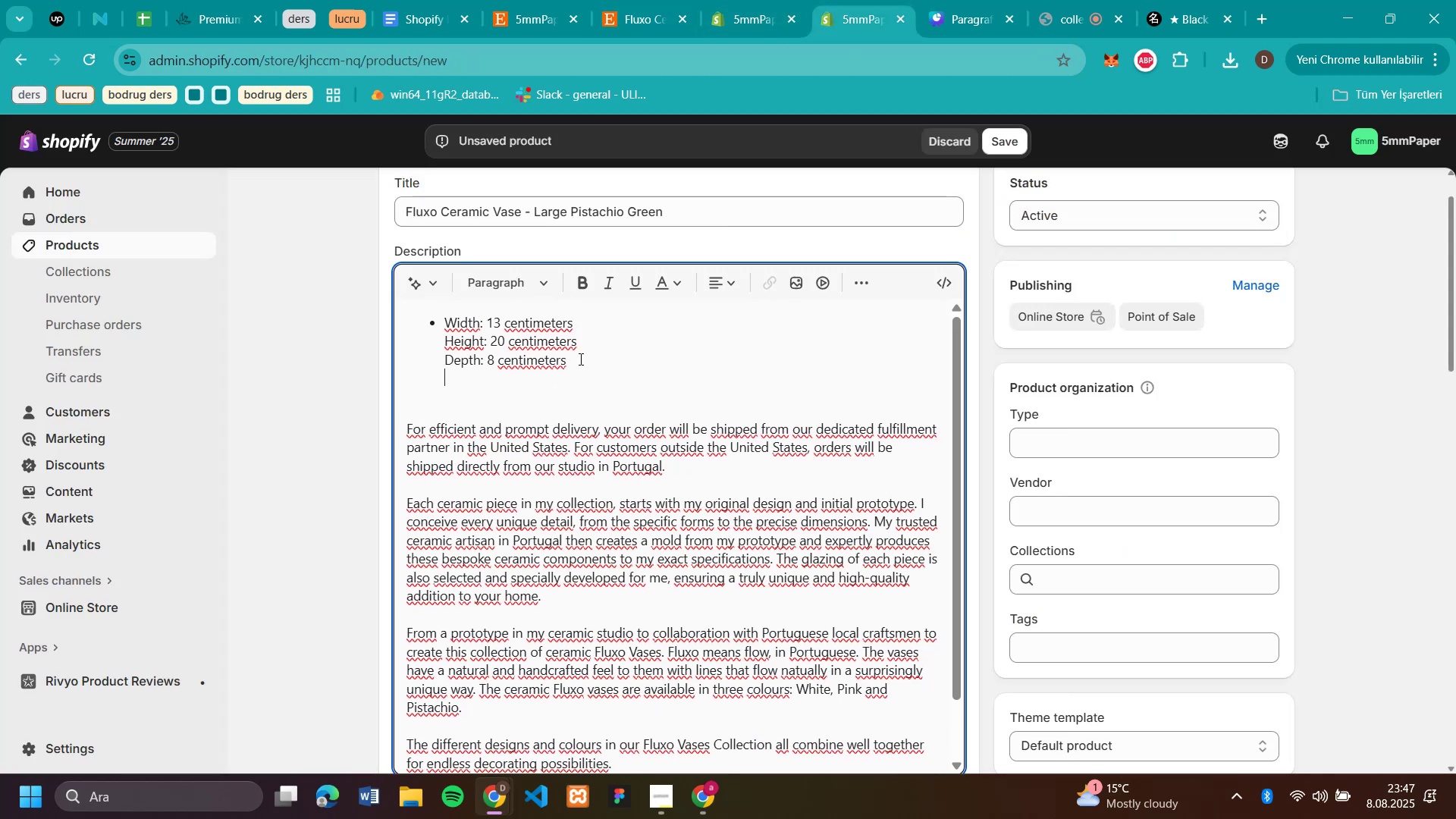 
key(Control+V)
 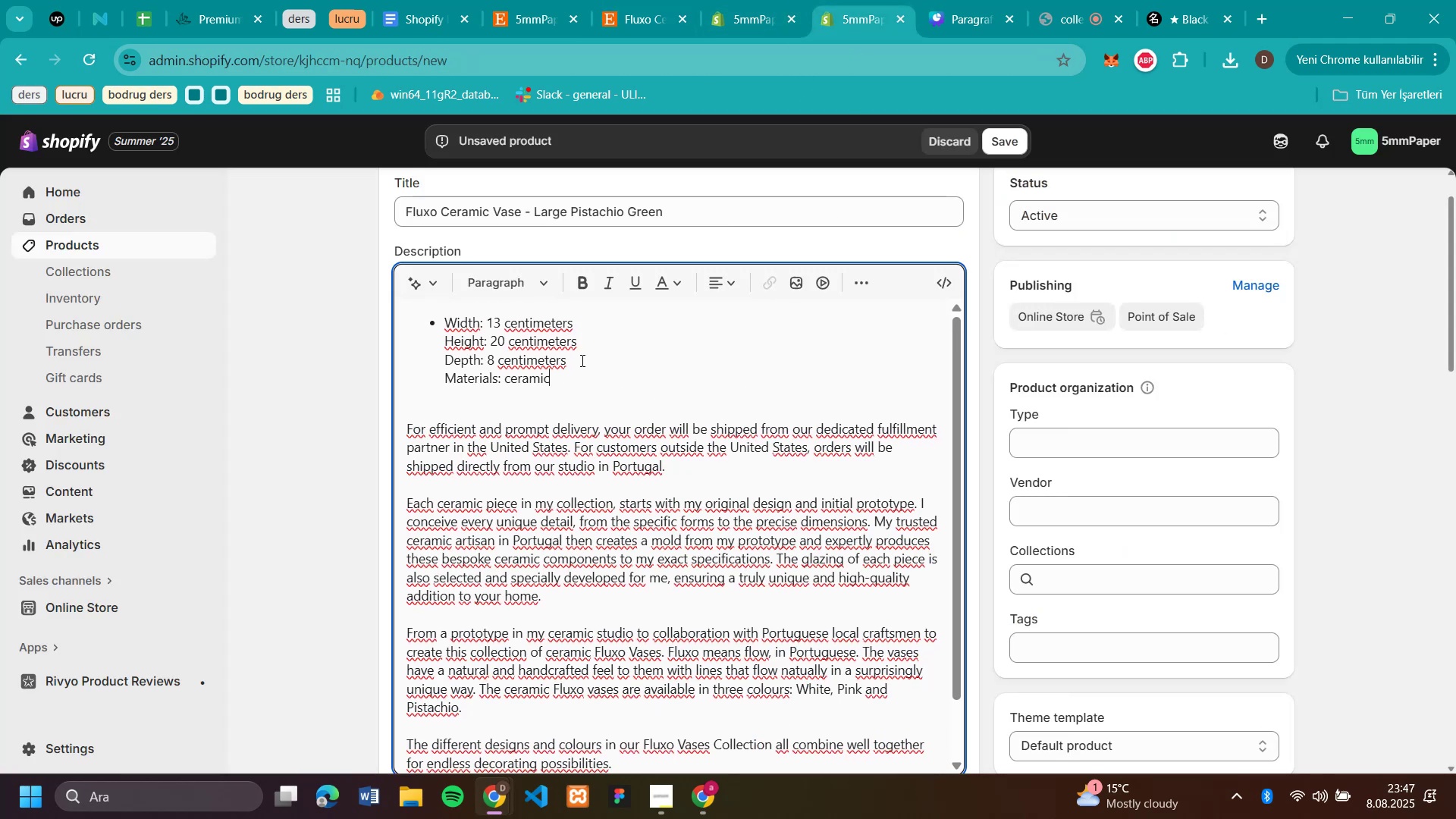 
scroll: coordinate [683, 513], scroll_direction: down, amount: 11.0
 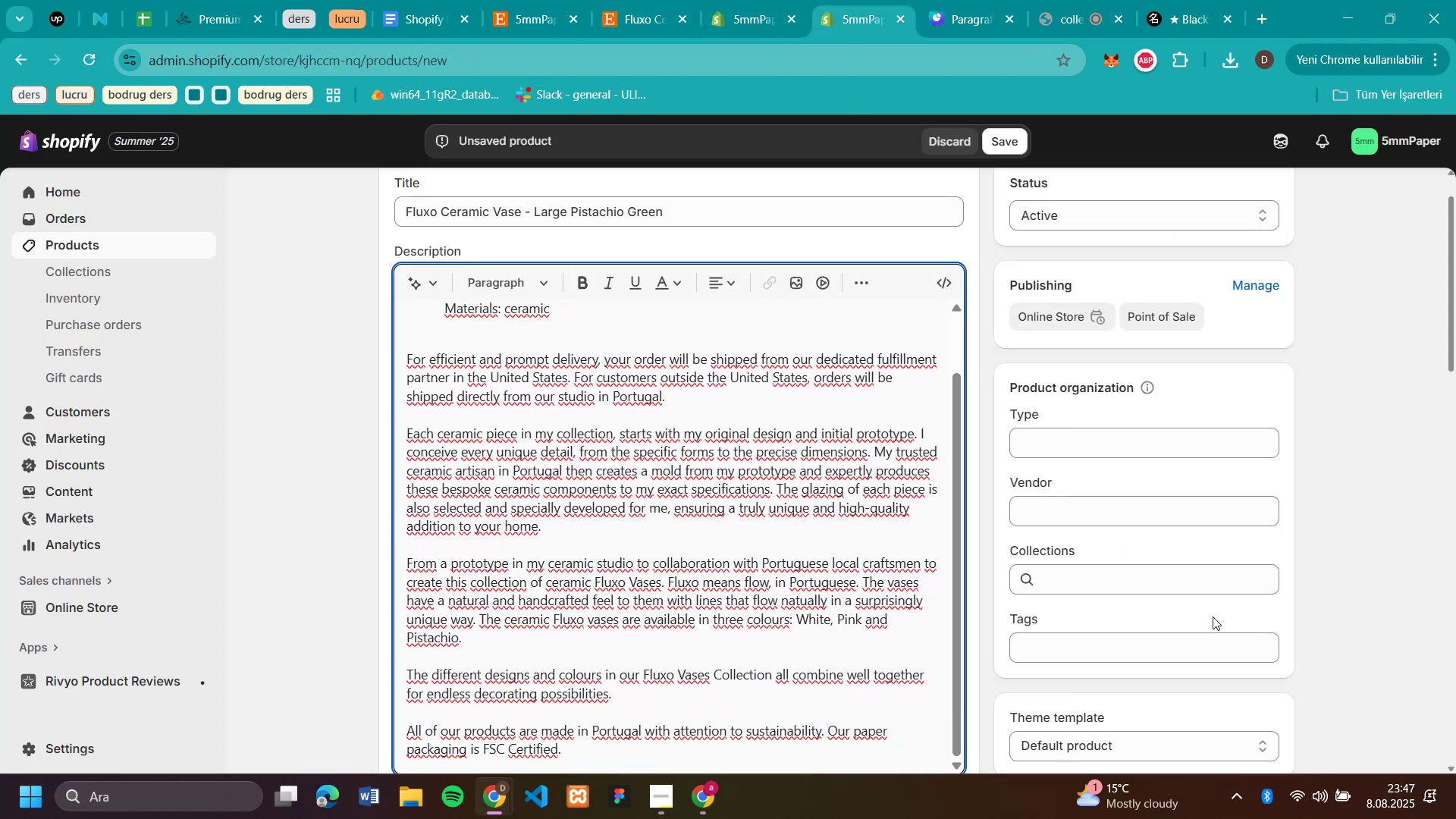 
left_click([1085, 576])
 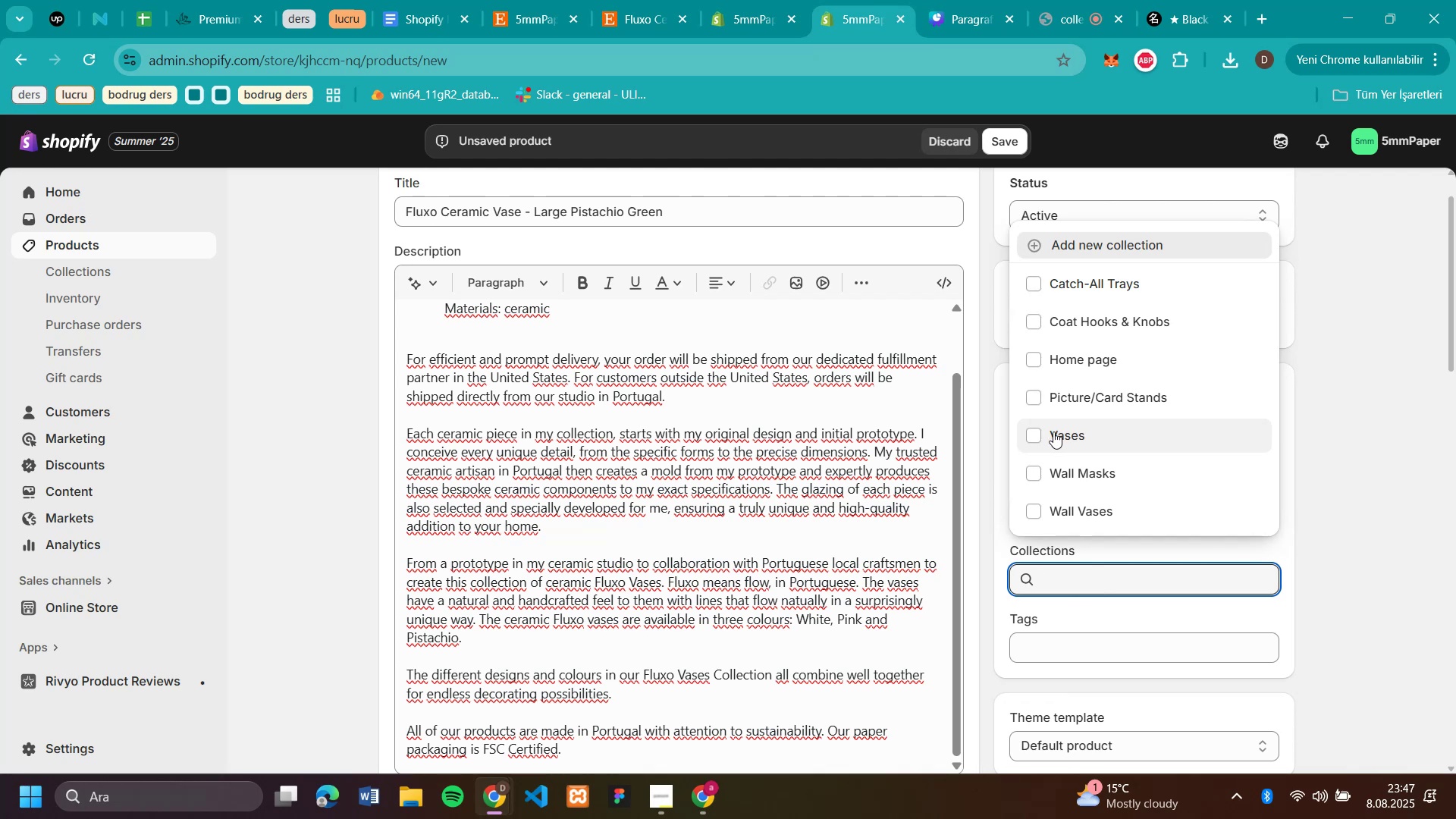 
left_click([1040, 431])
 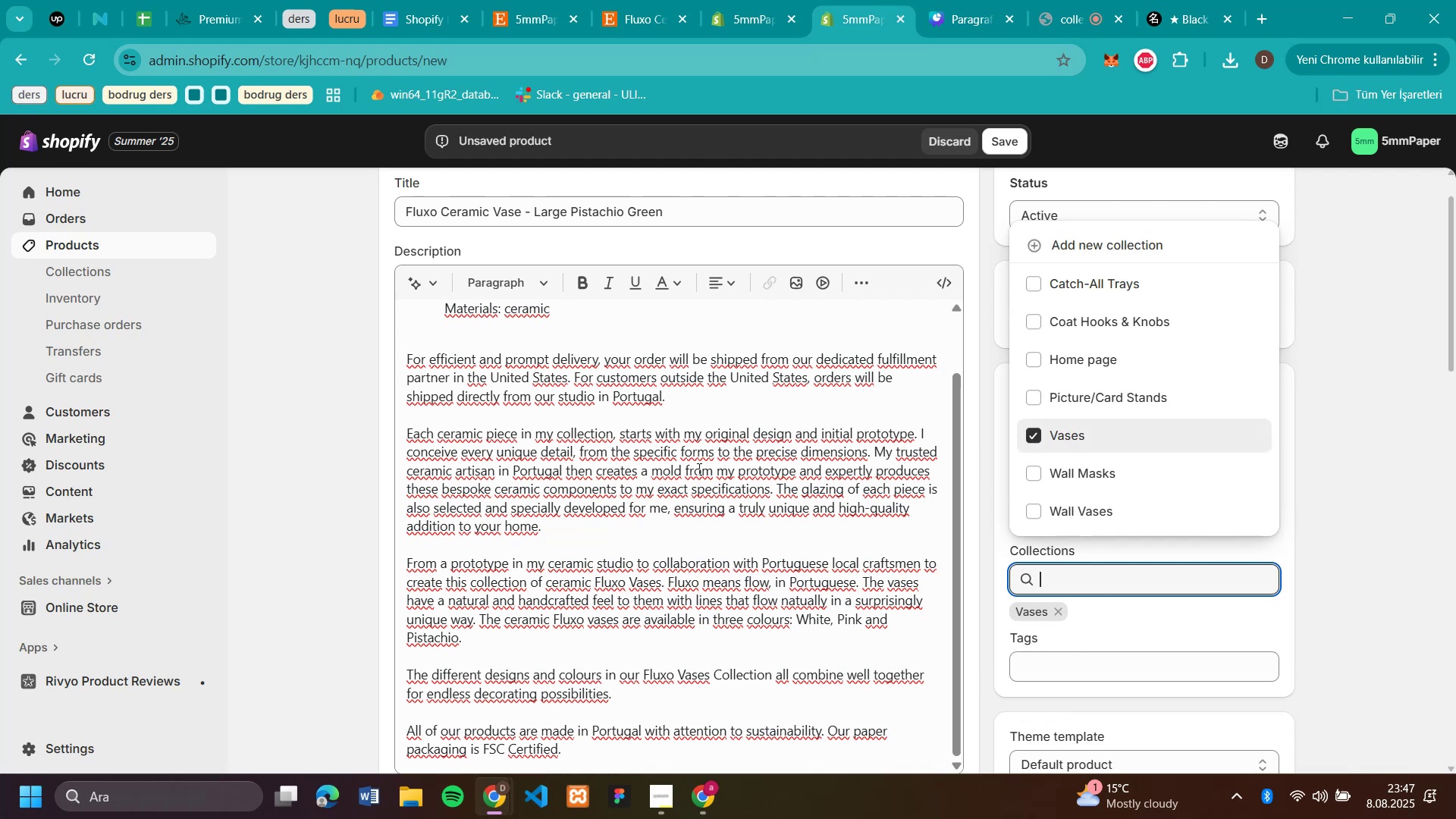 
scroll: coordinate [435, 516], scroll_direction: down, amount: 7.0
 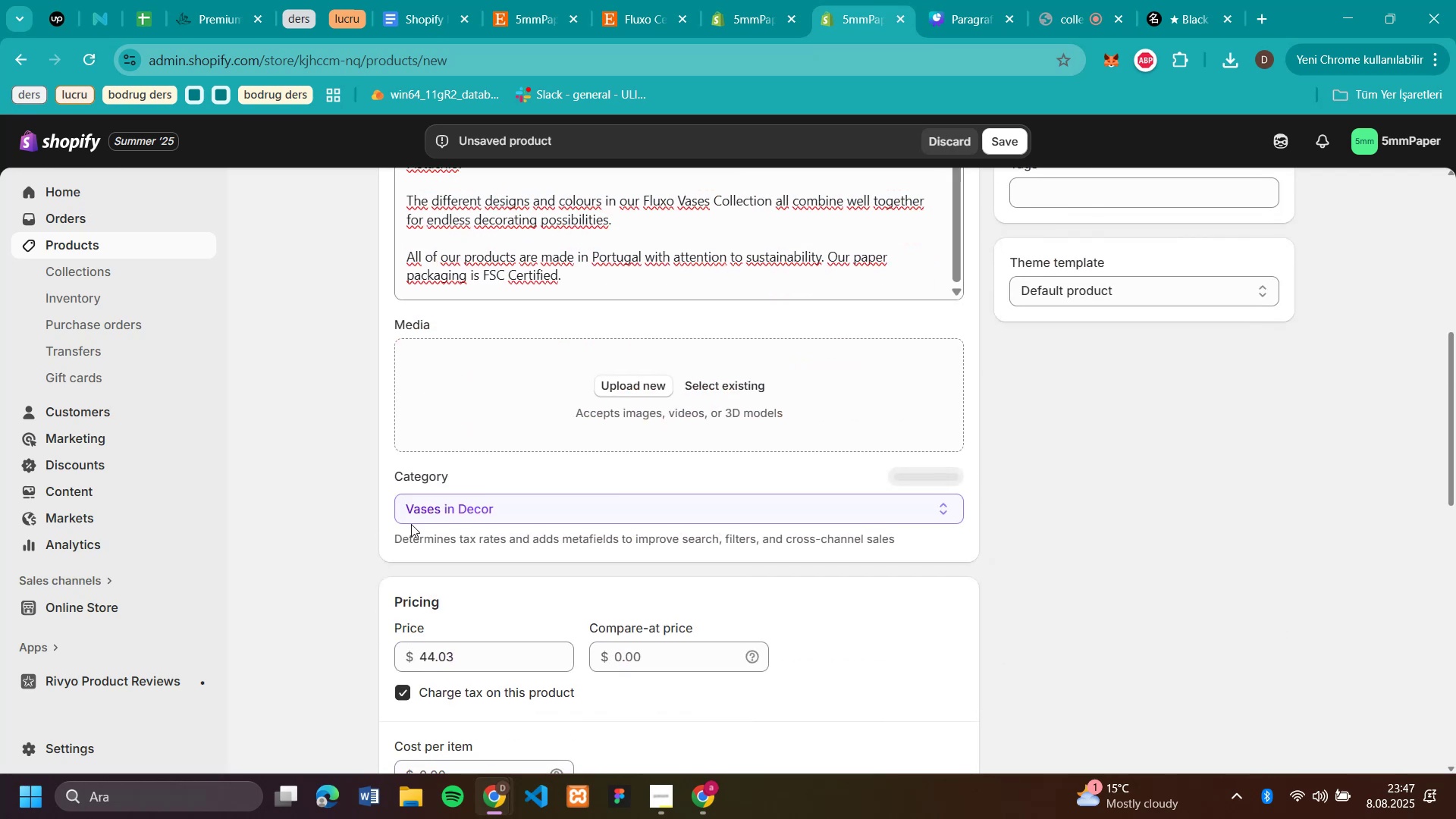 
scroll: coordinate [724, 575], scroll_direction: none, amount: 0.0
 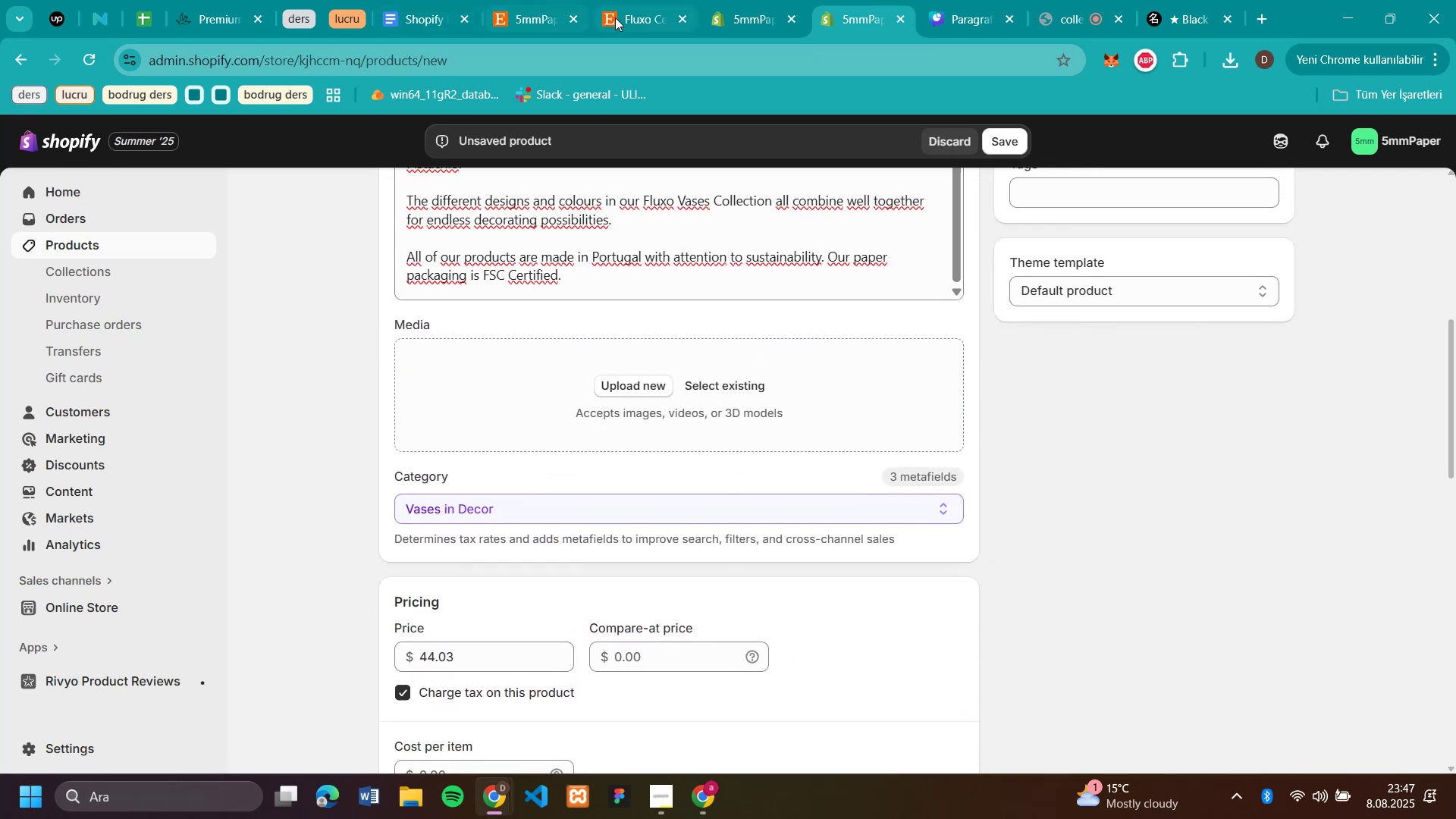 
left_click([639, 17])
 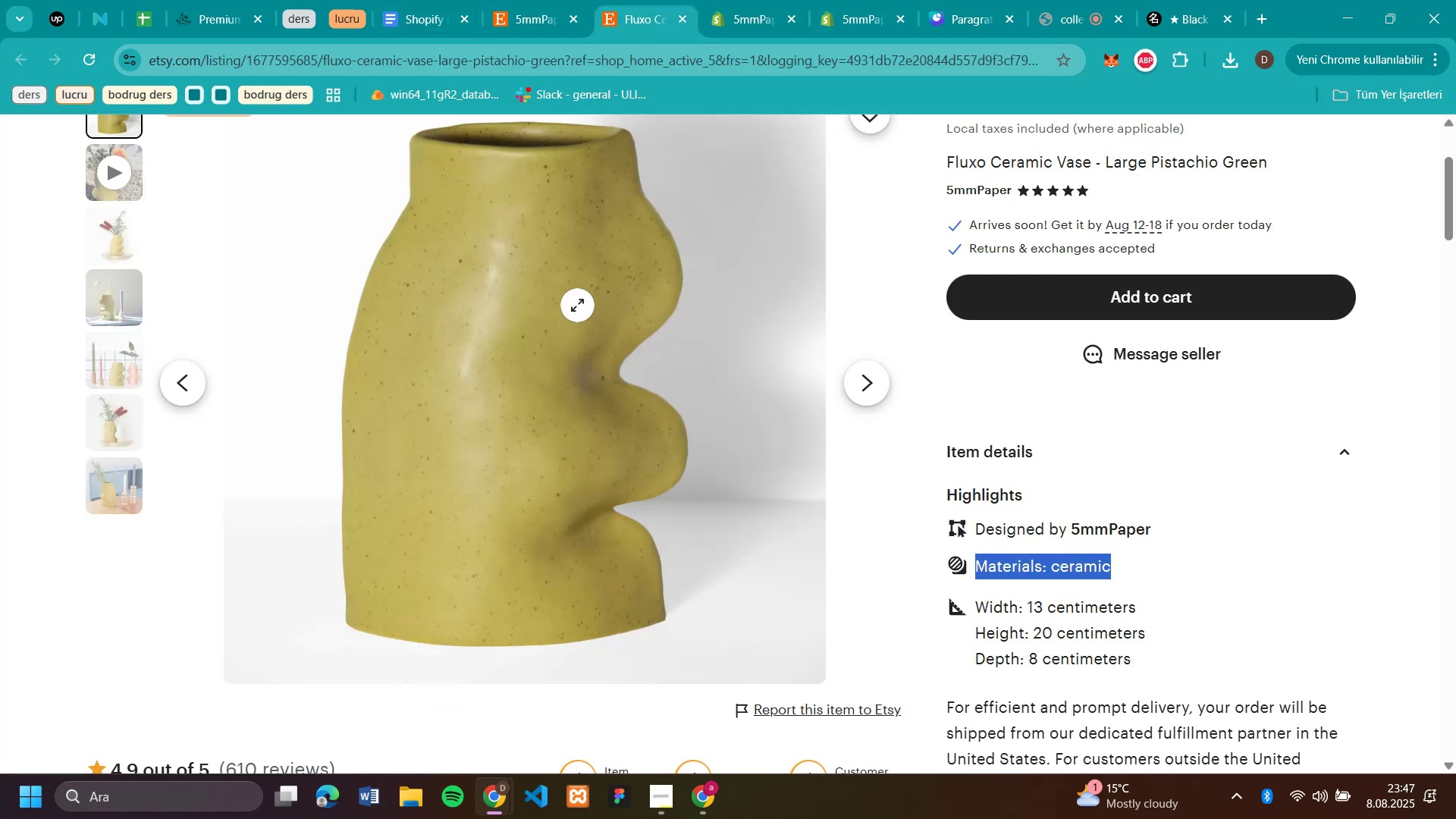 
scroll: coordinate [556, 347], scroll_direction: up, amount: 1.0
 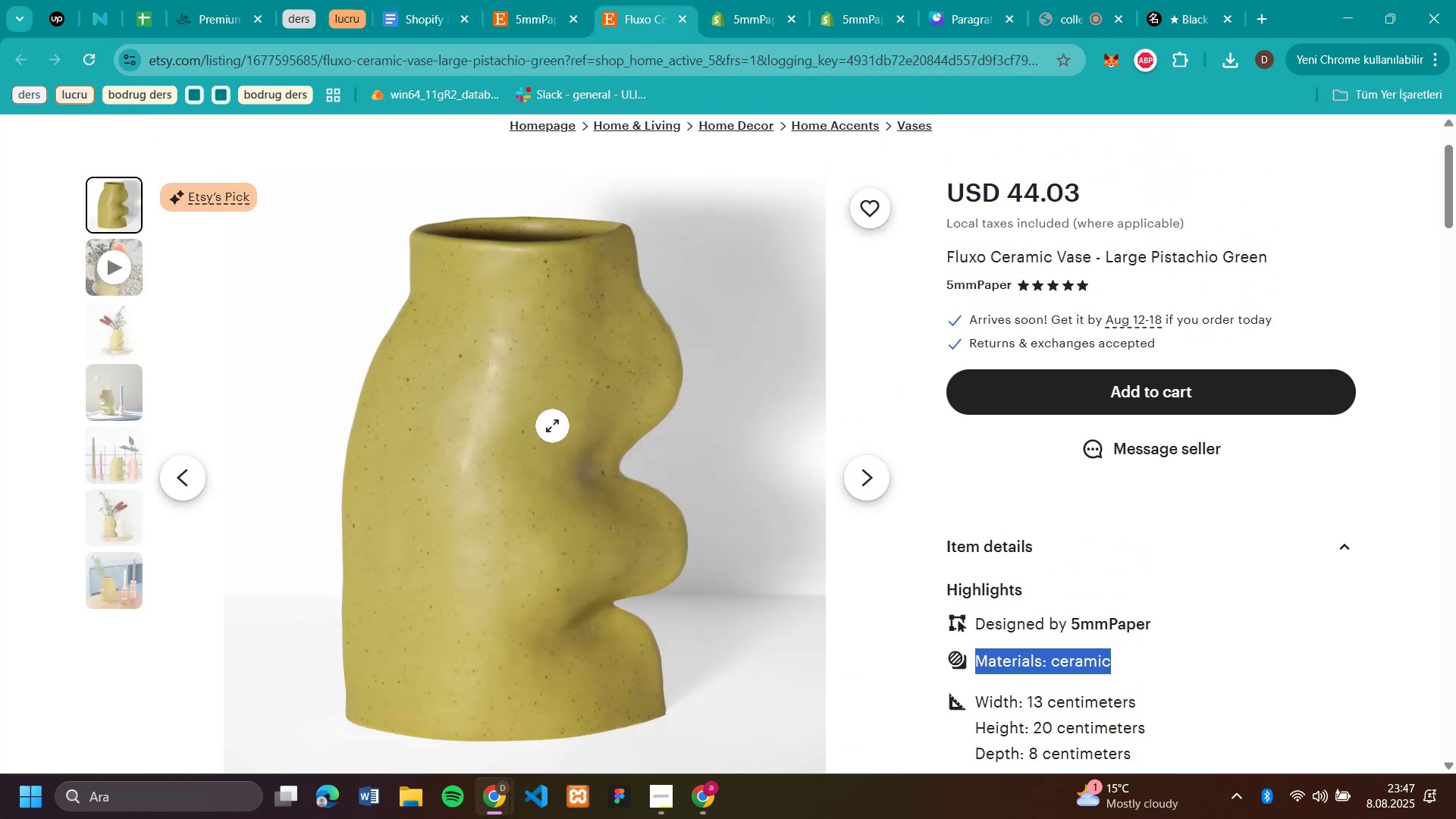 
right_click([552, 427])
 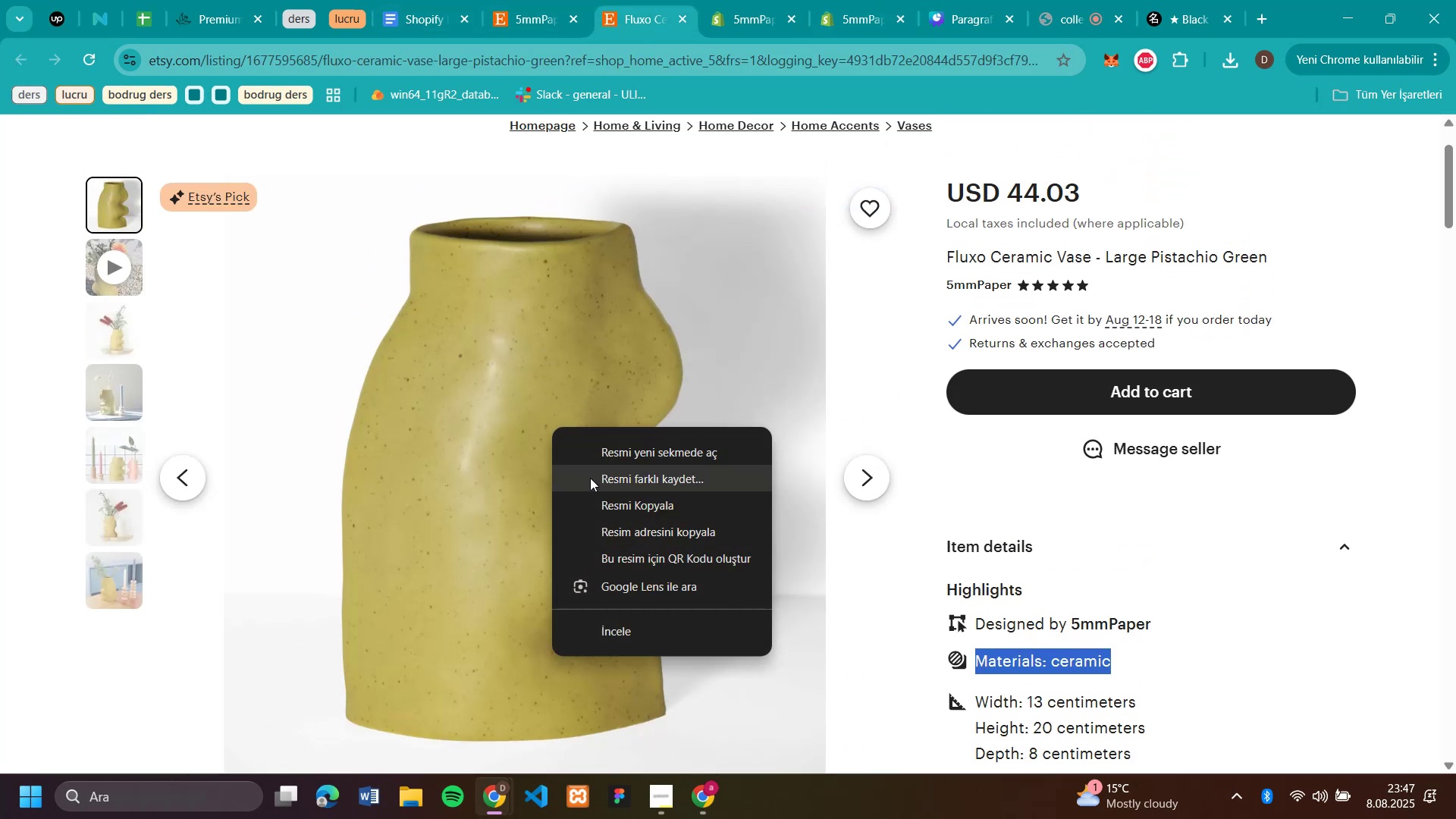 
left_click([590, 478])
 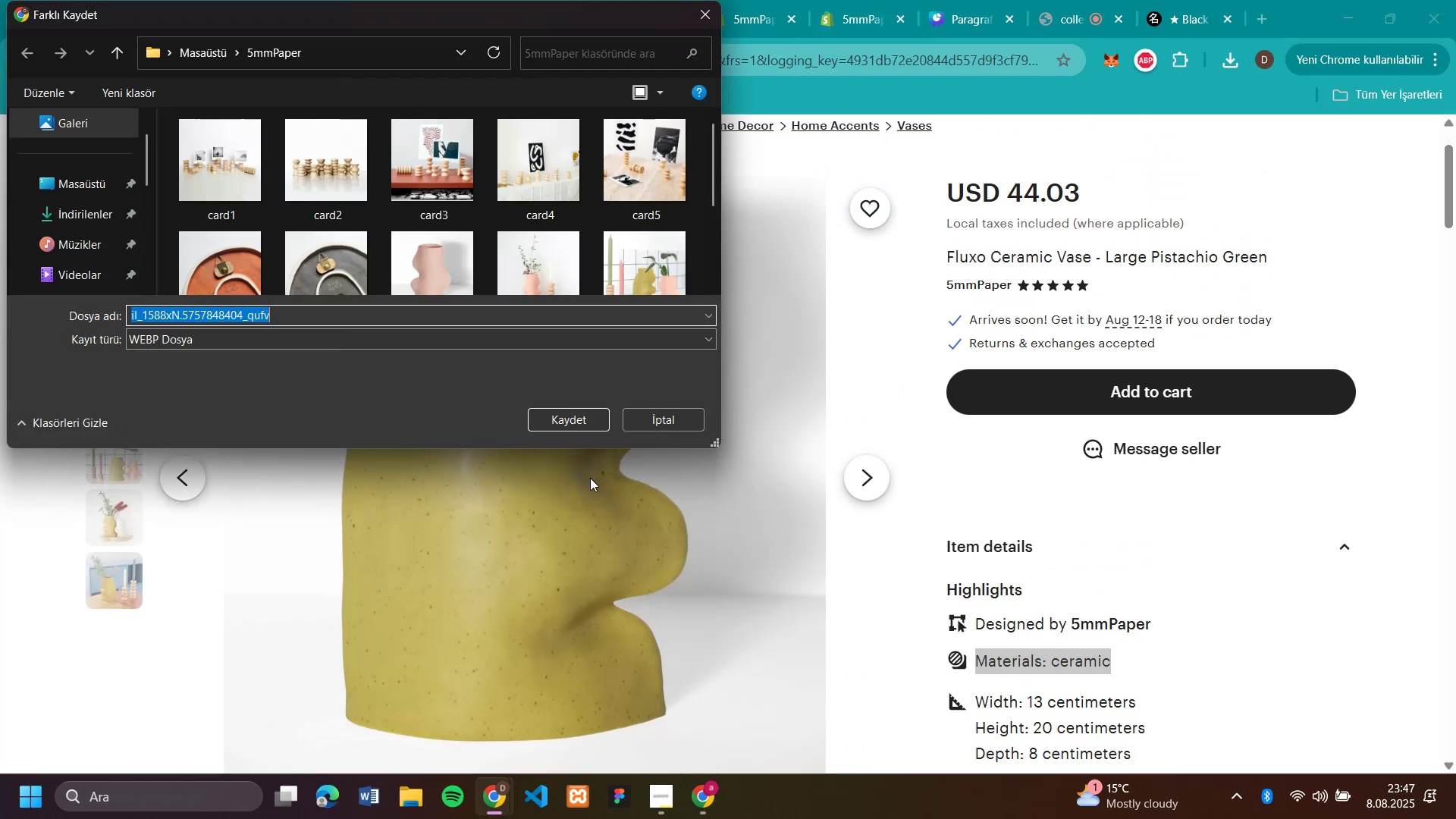 
type(v41)
 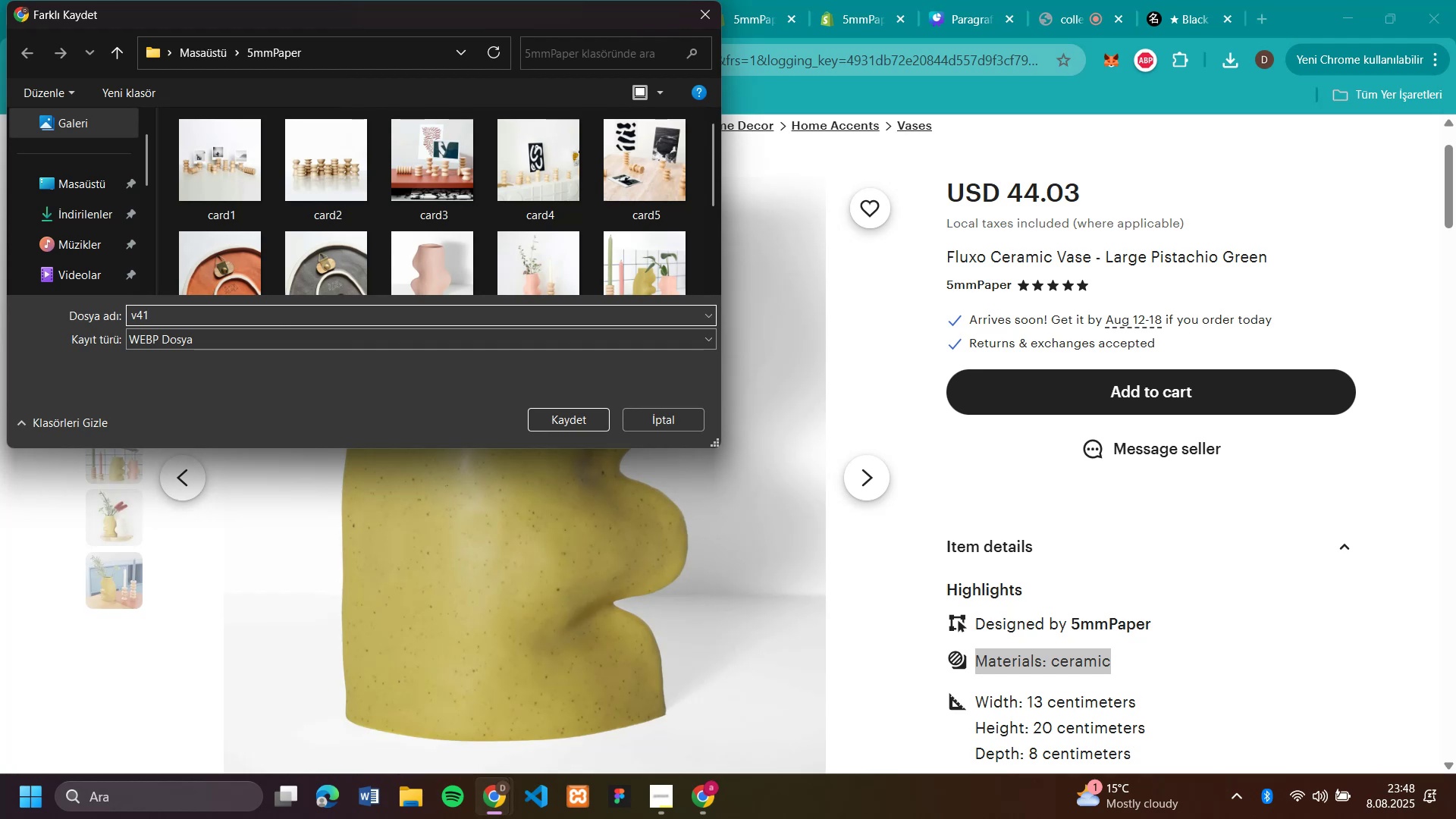 
key(Enter)
 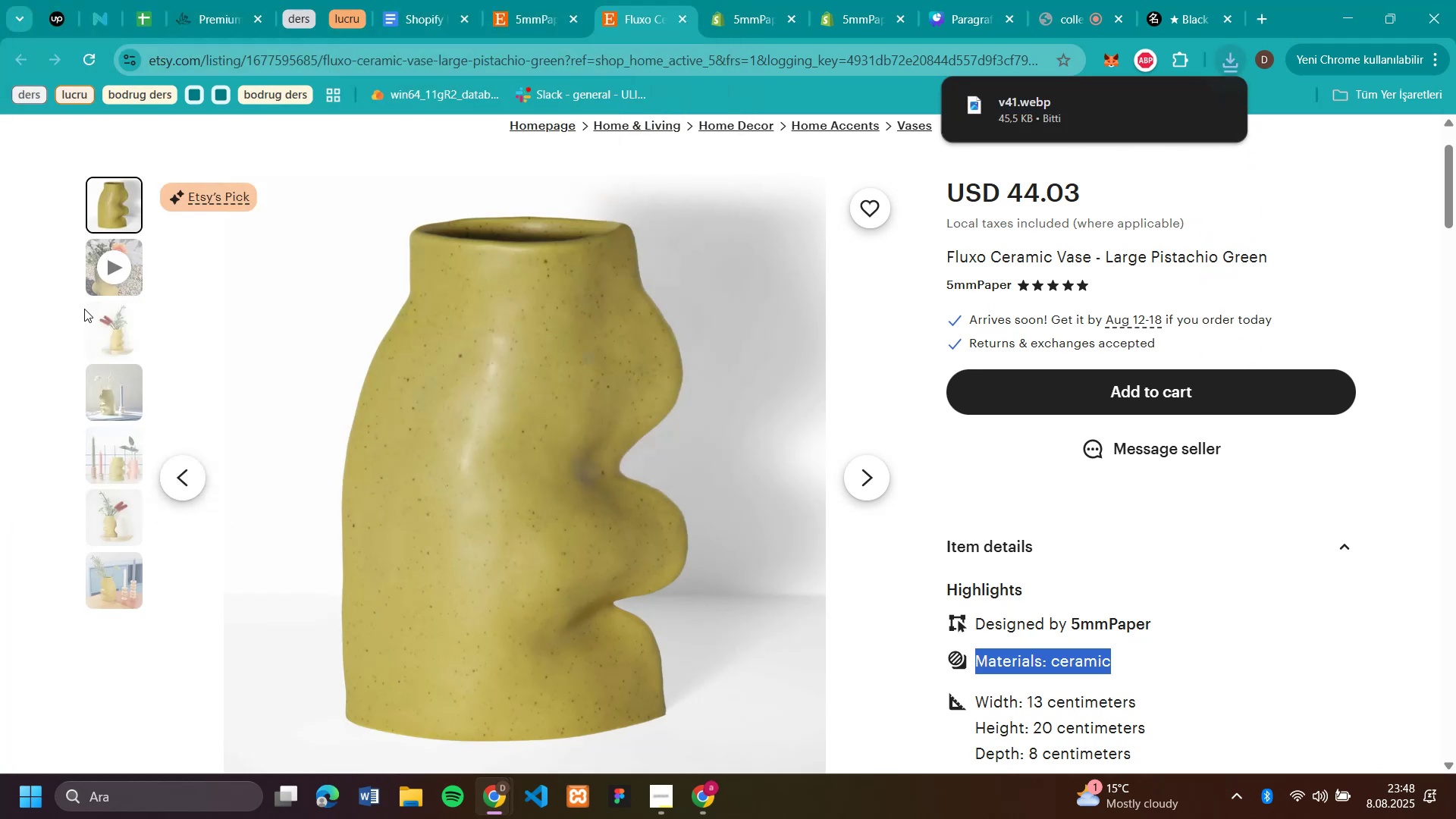 
left_click([119, 325])
 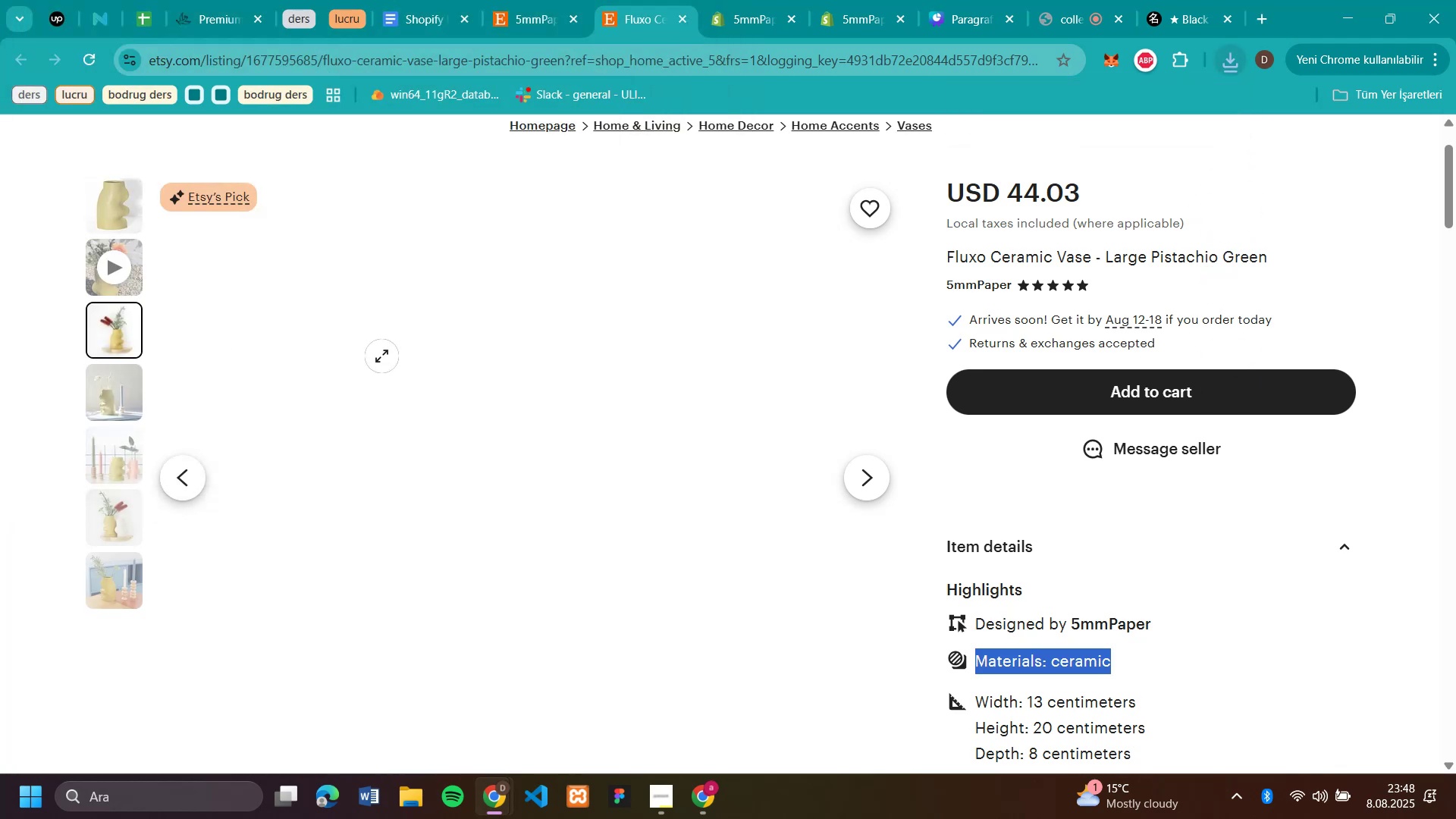 
right_click([385, 356])
 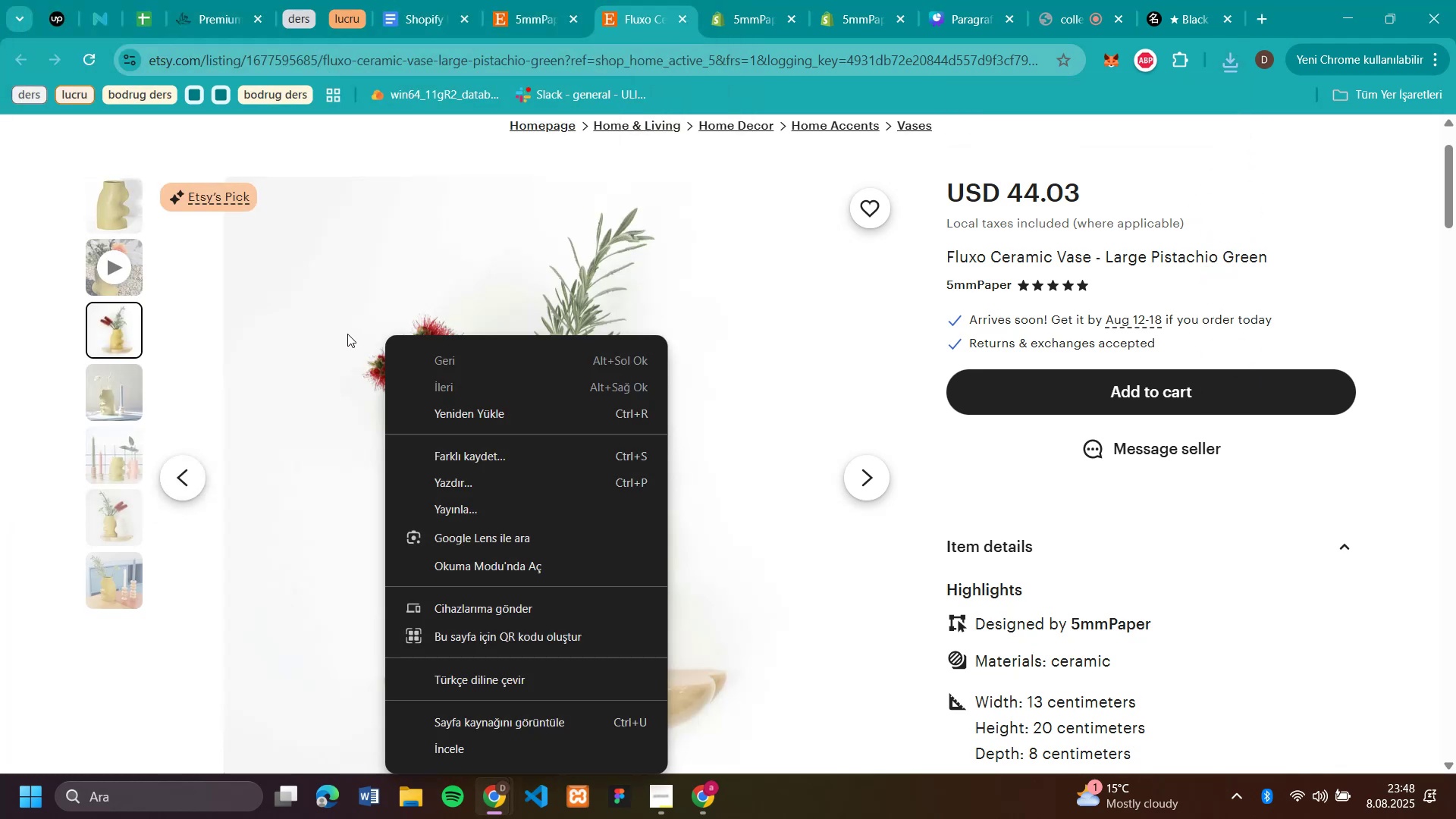 
left_click([323, 328])
 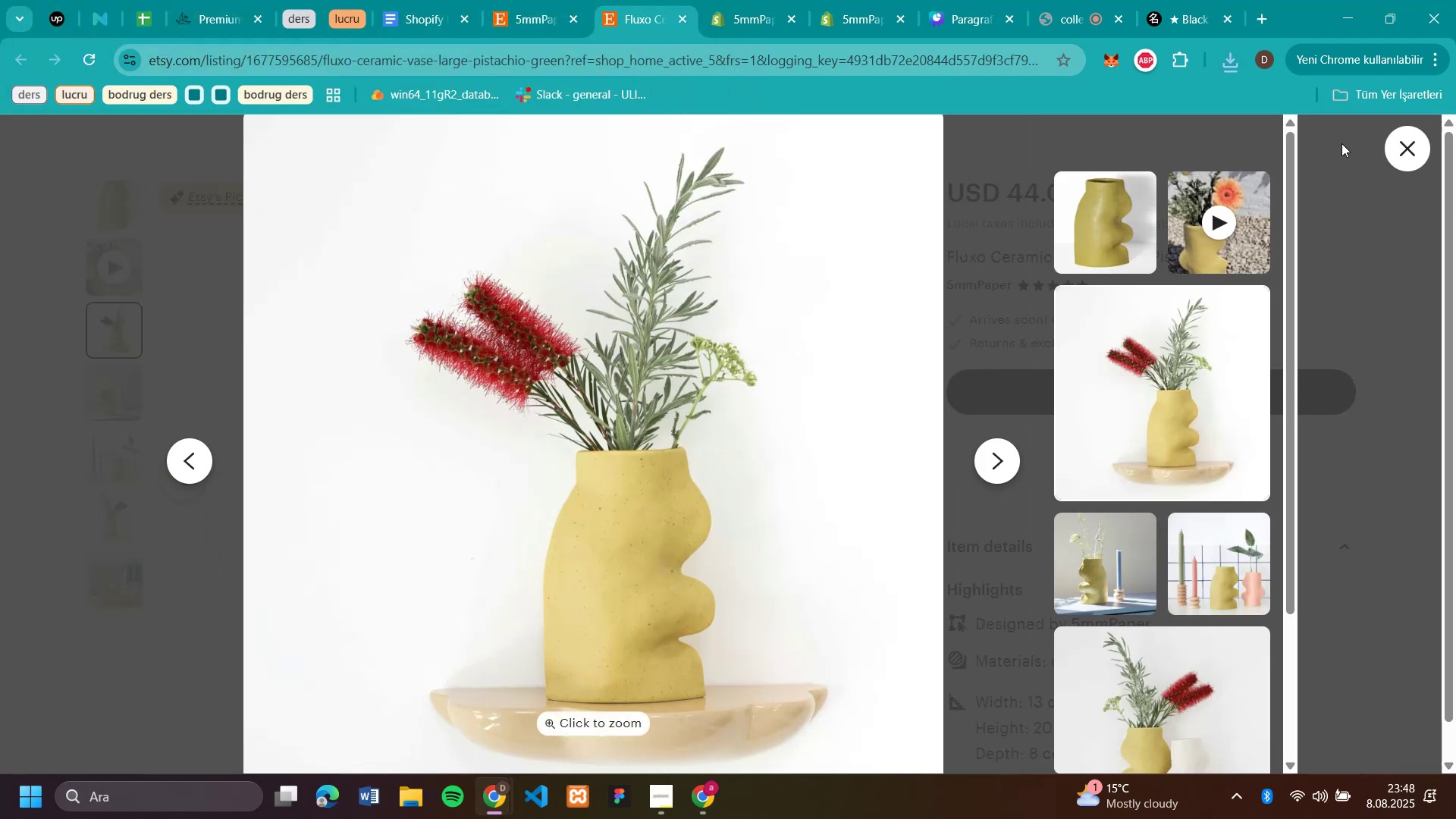 
left_click([1392, 145])
 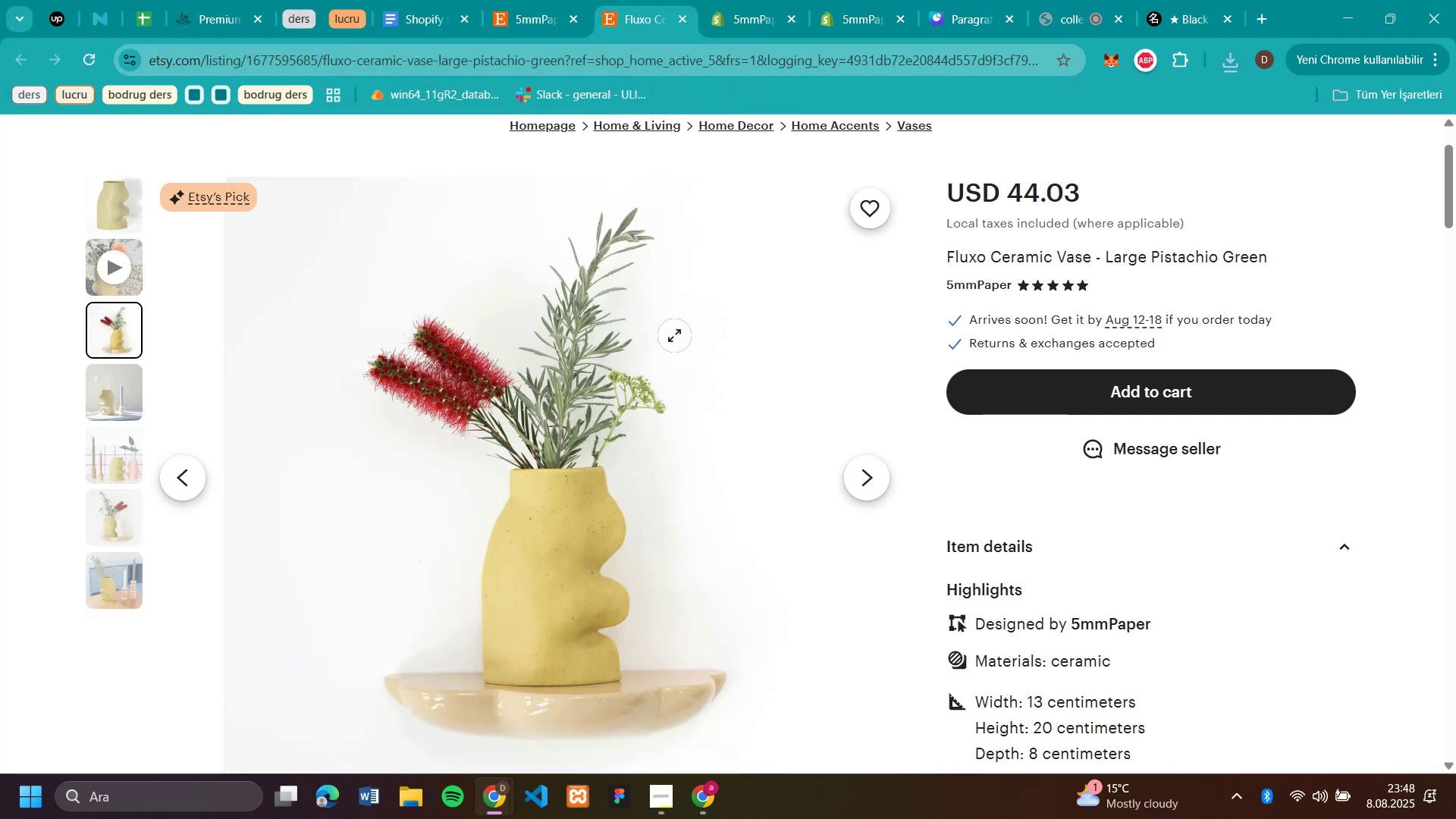 
right_click([651, 345])
 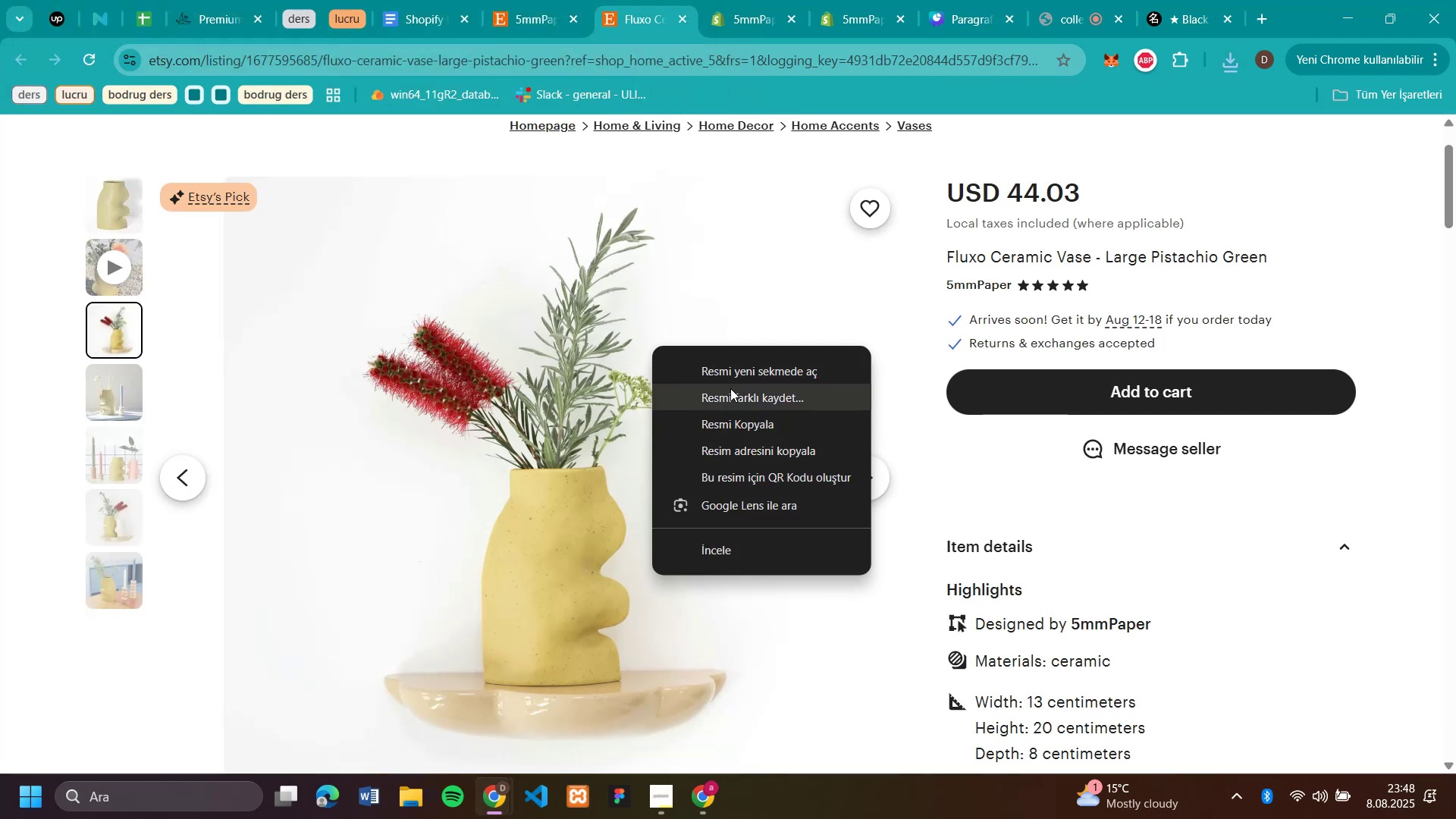 
left_click([728, 400])
 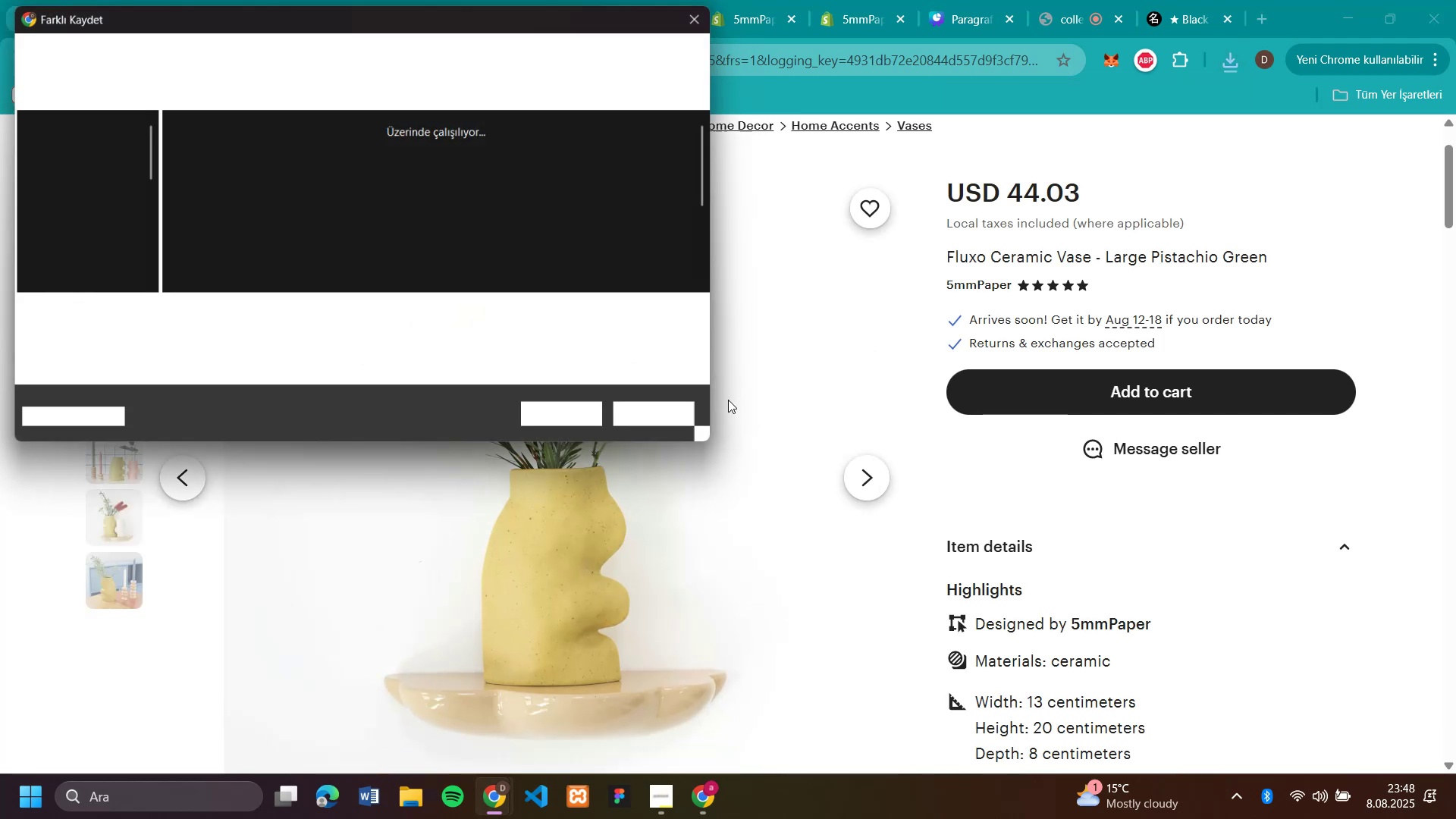 
type(v42)
 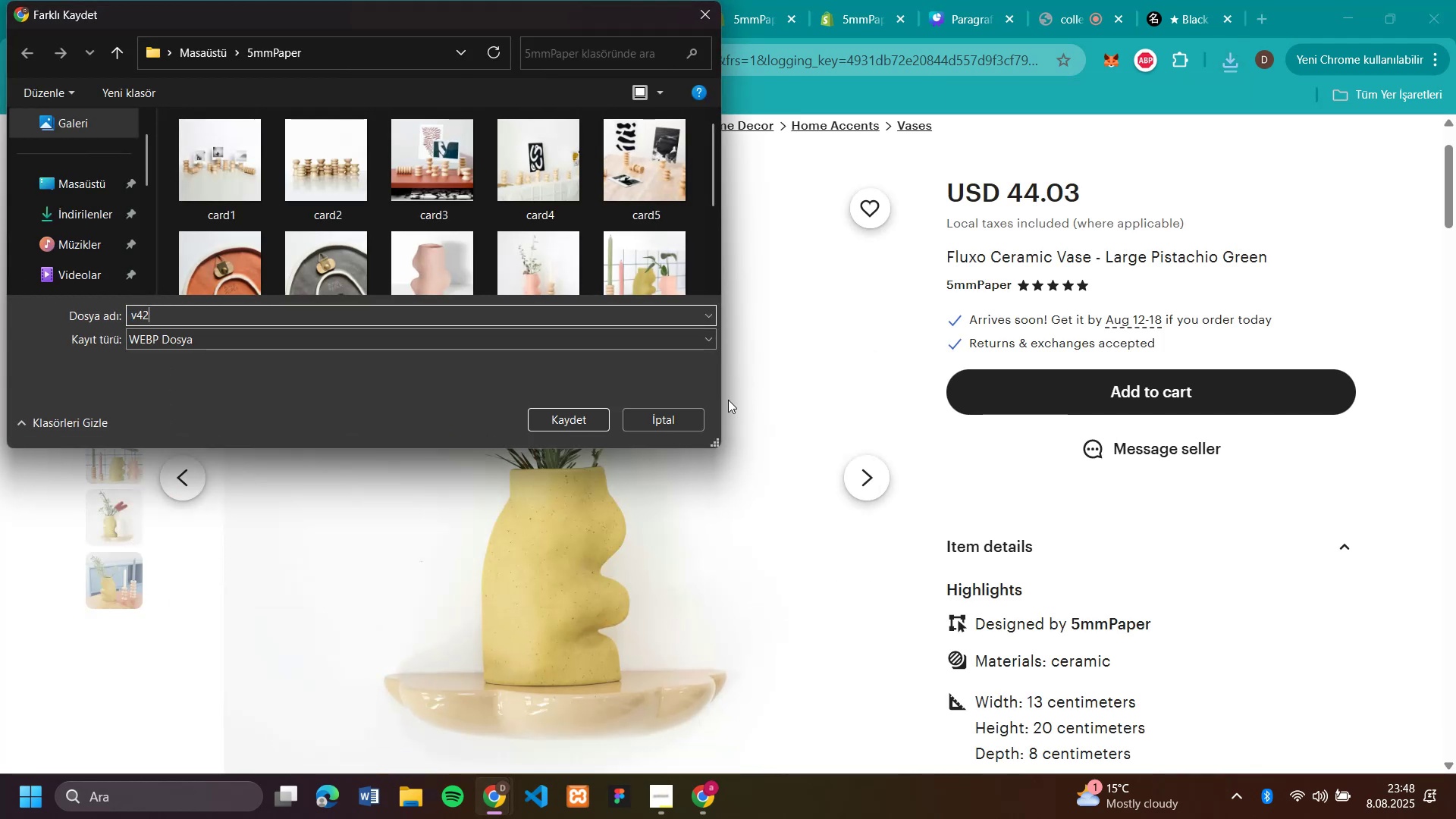 
key(Enter)
 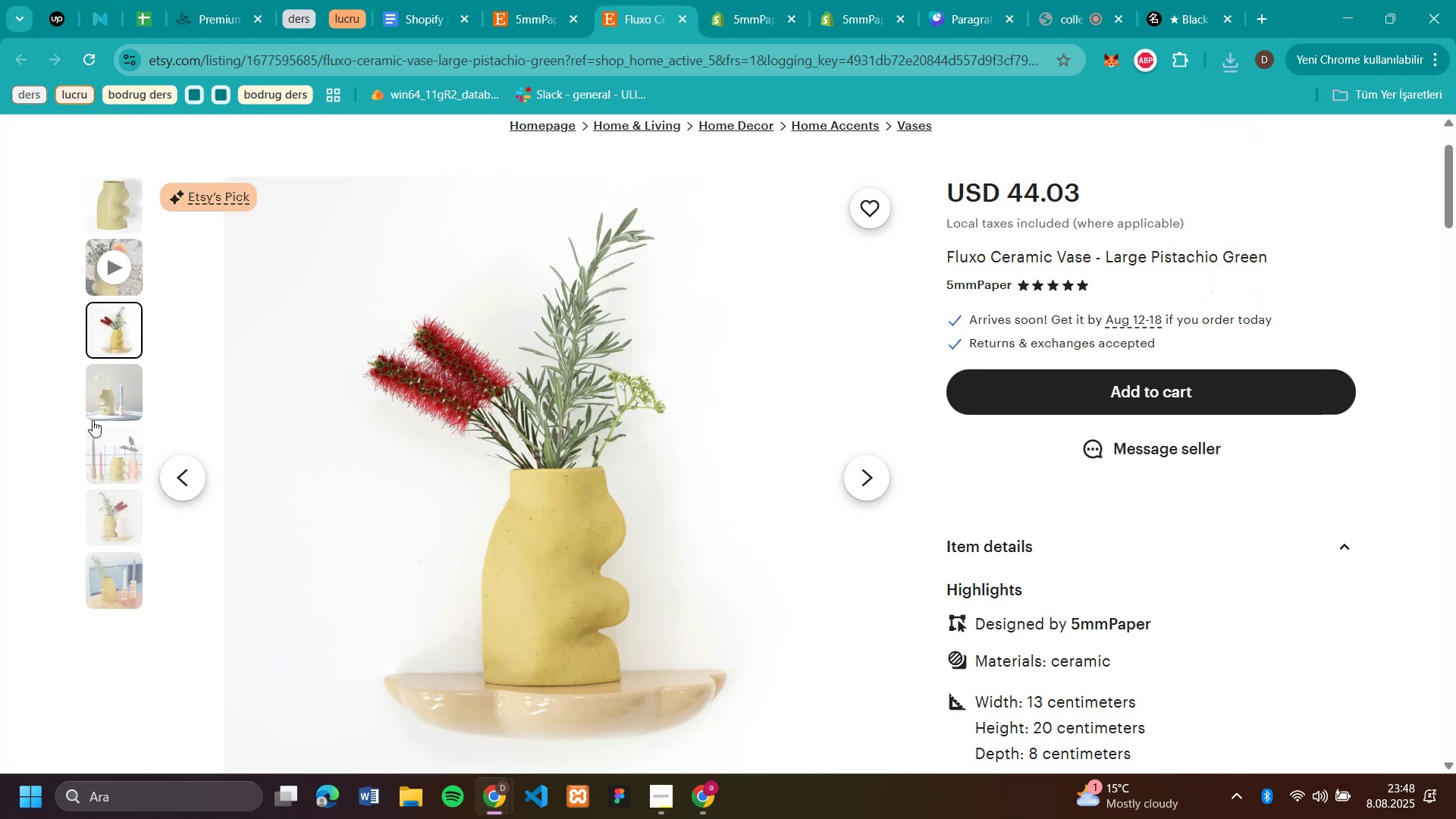 
left_click([98, 400])
 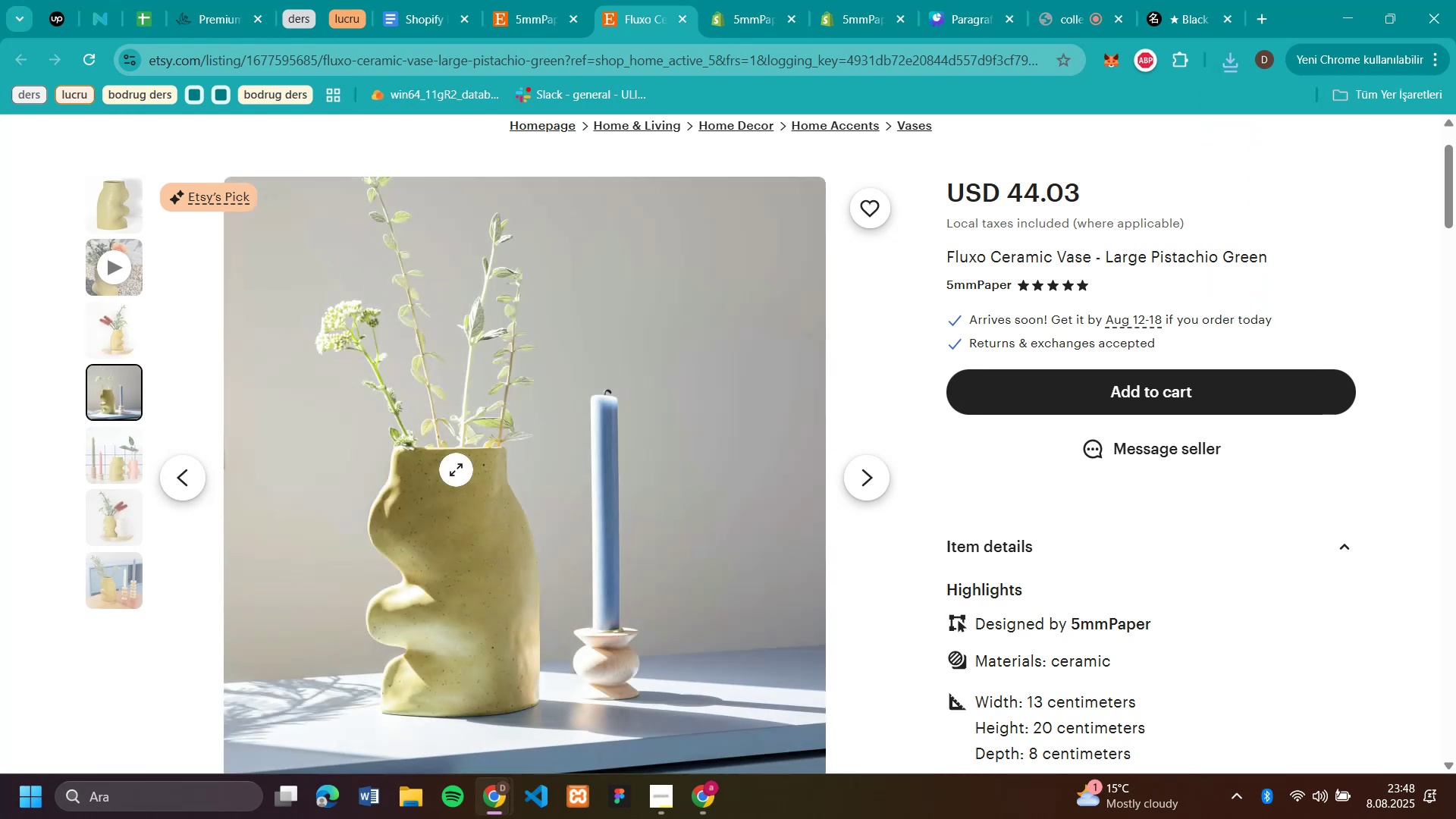 
right_click([456, 469])
 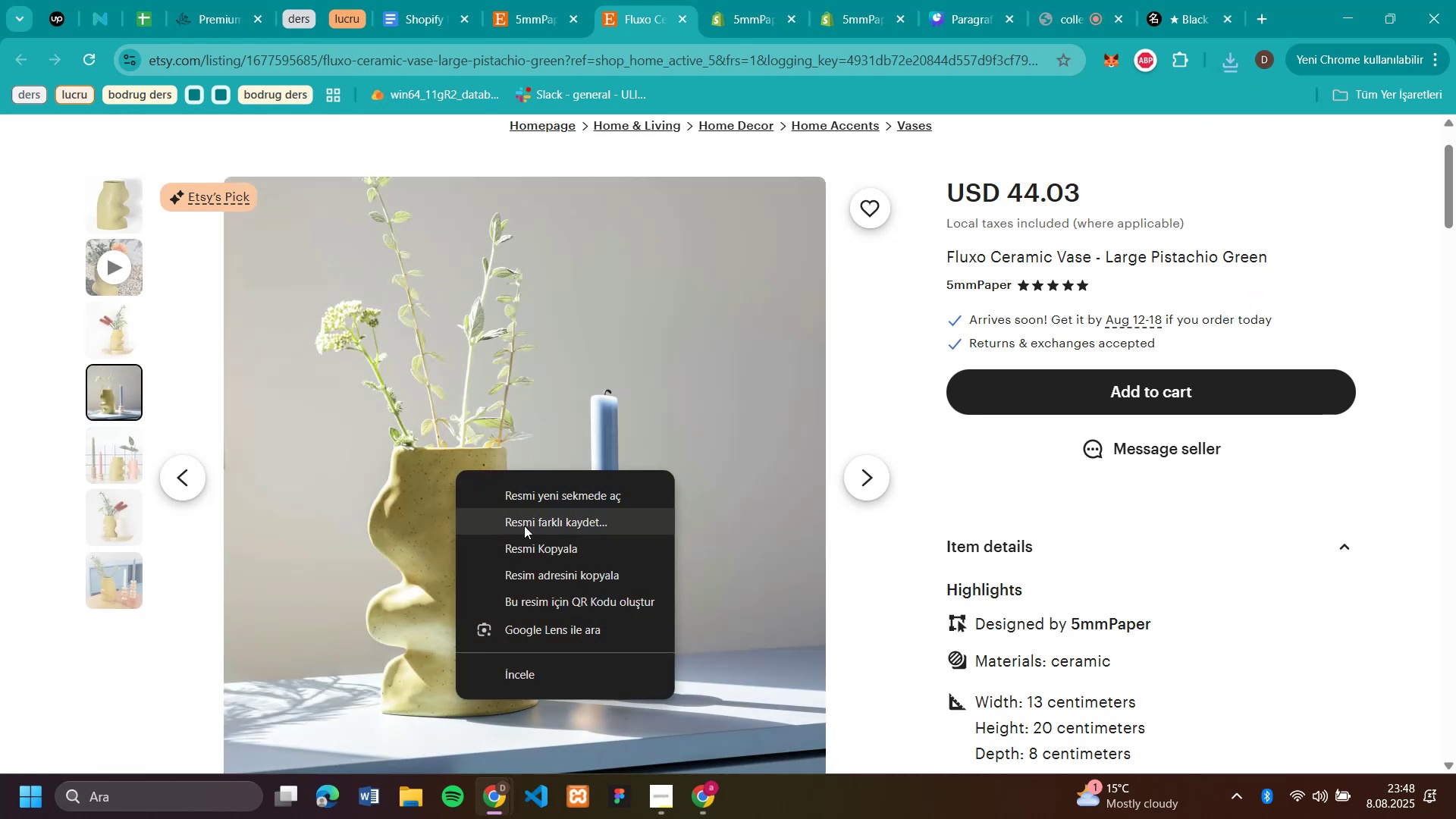 
left_click([526, 526])
 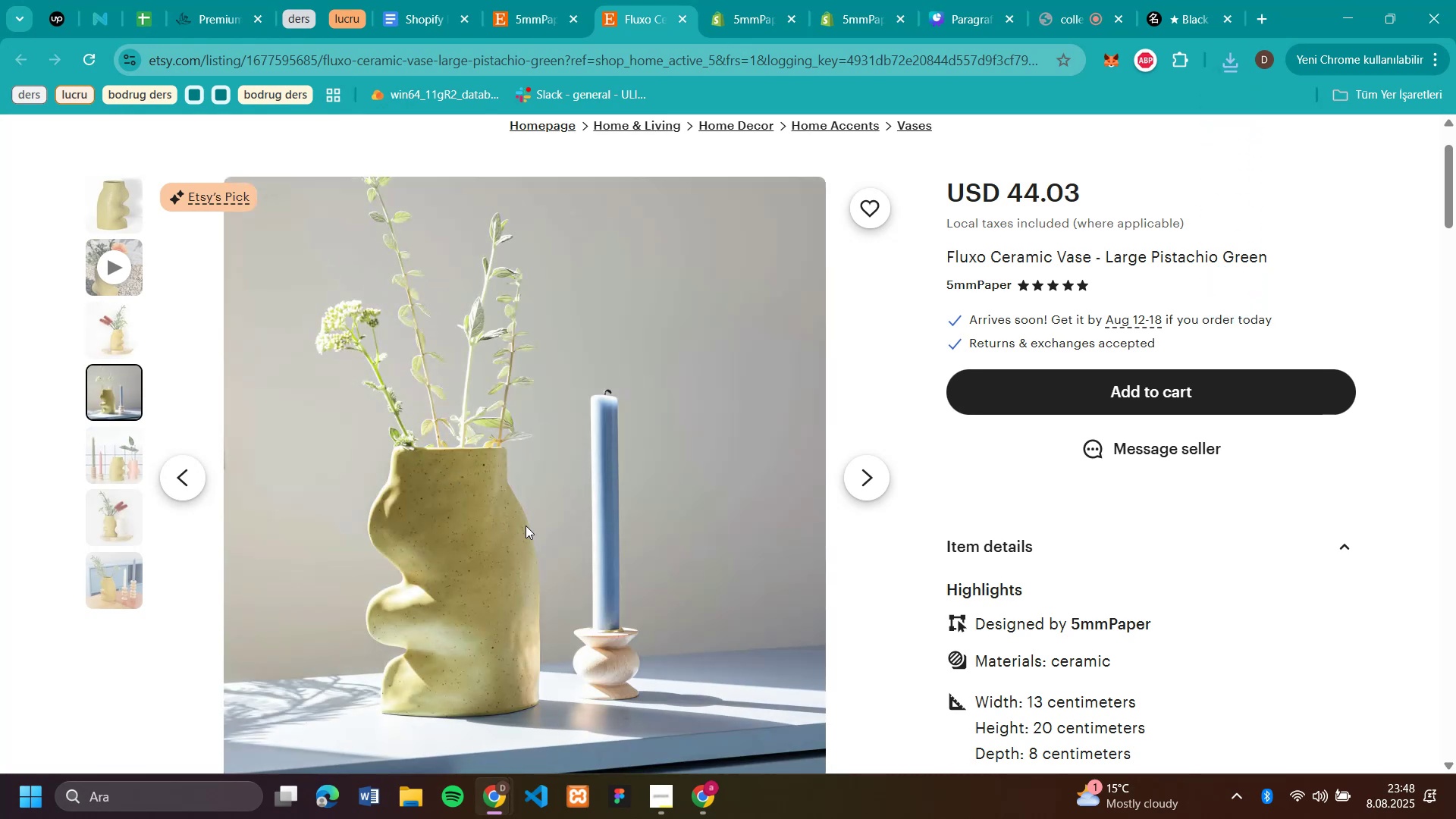 
type(v43)
 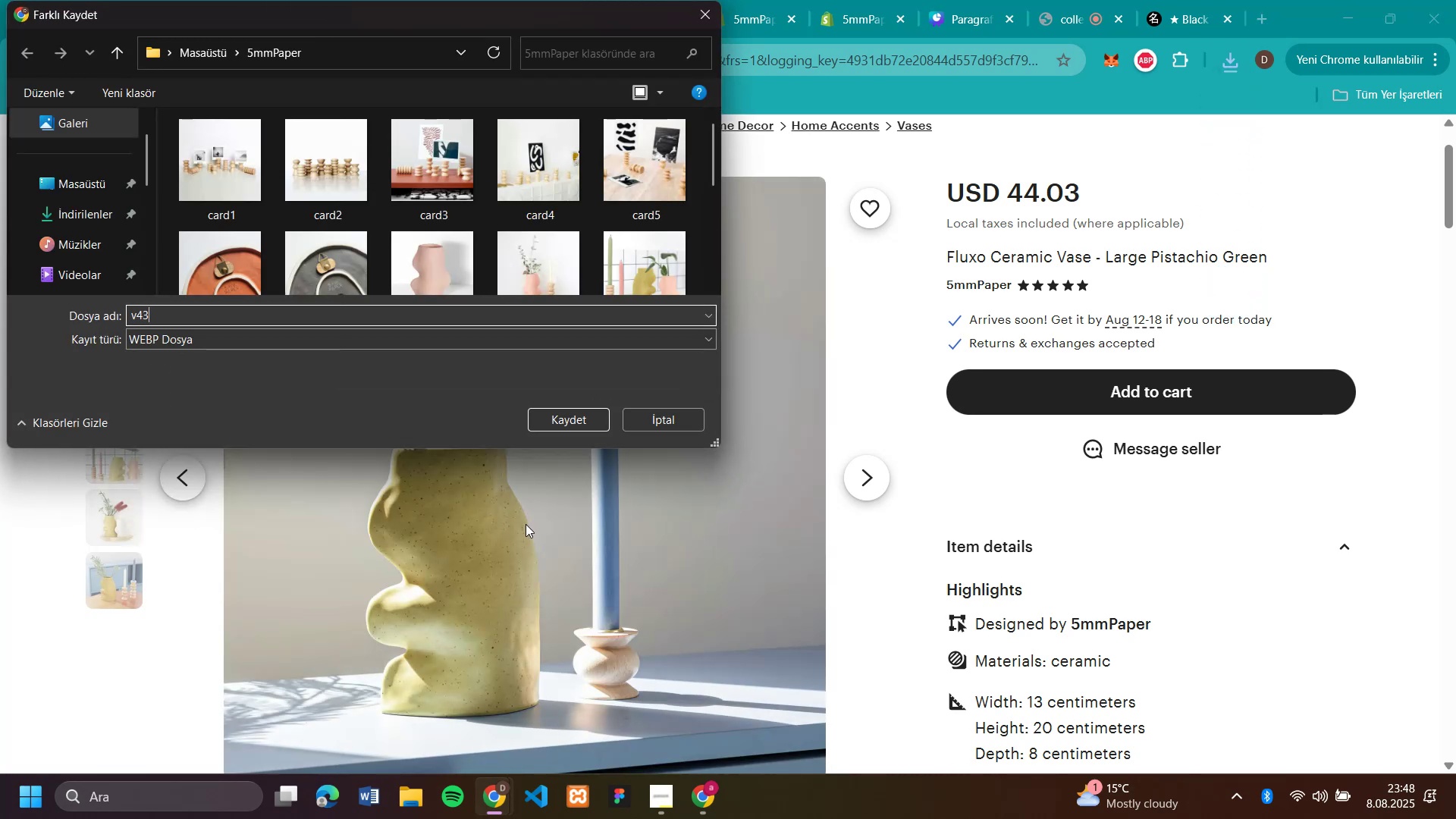 
key(Enter)
 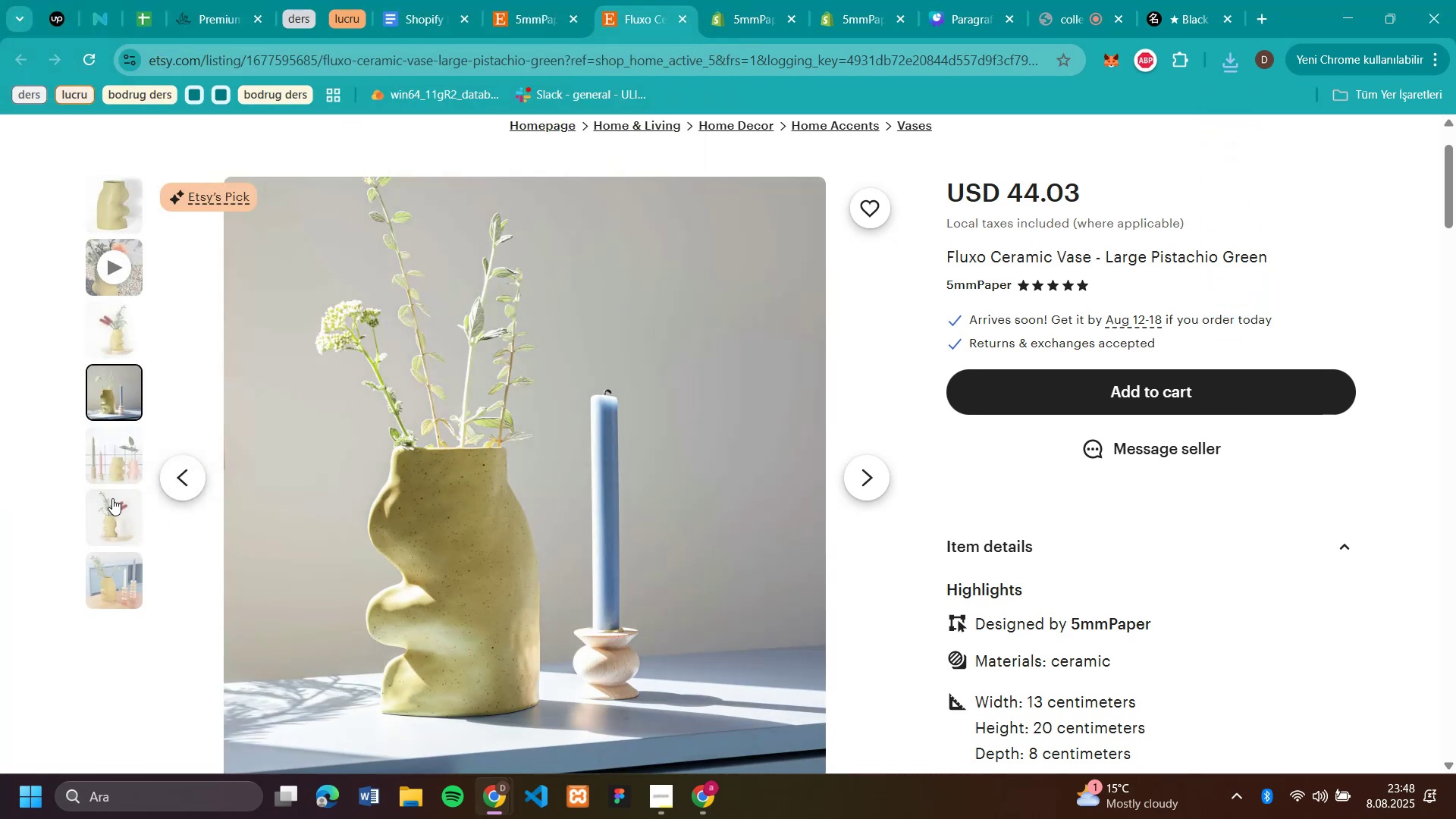 
left_click([105, 466])
 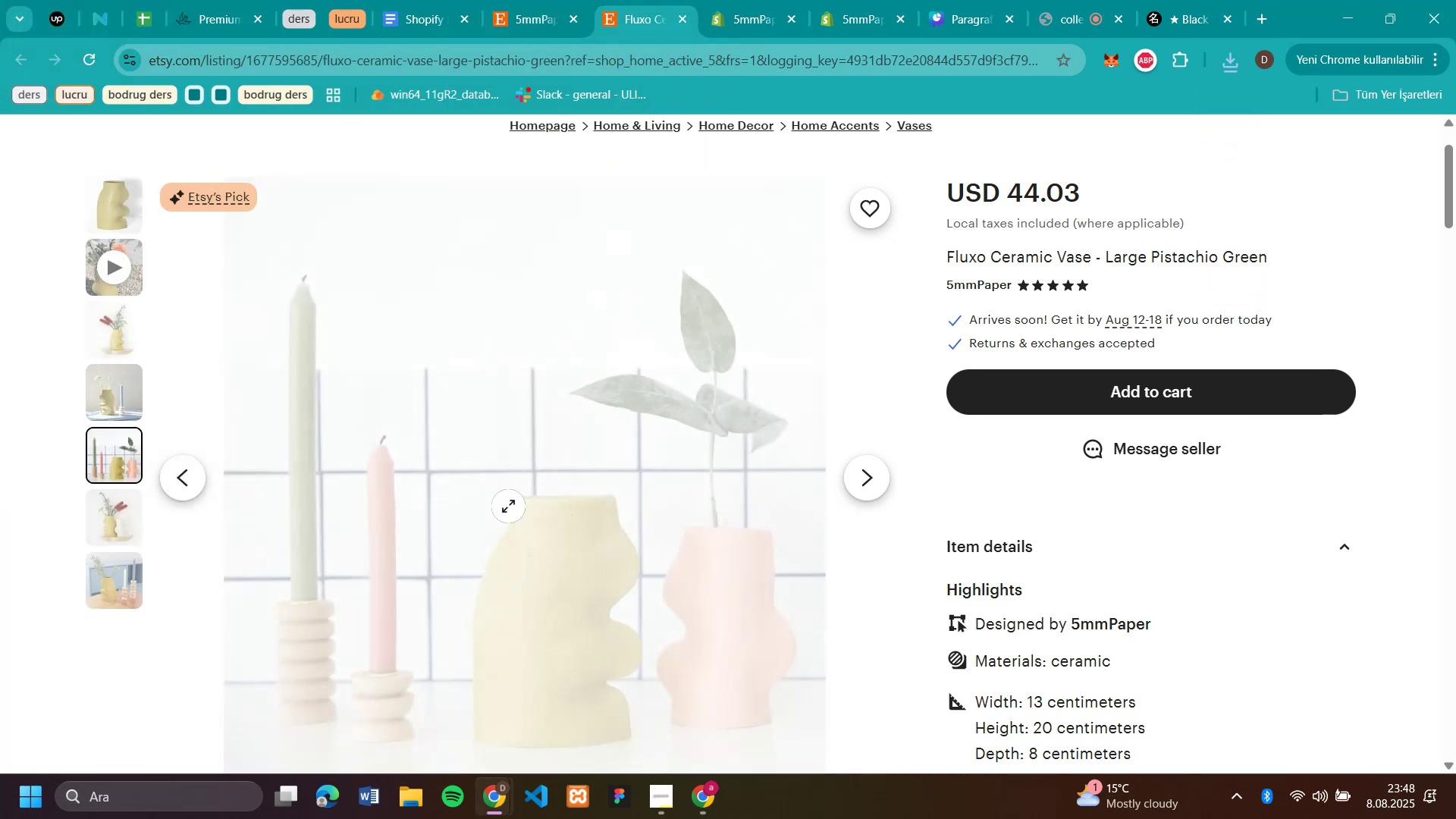 
right_click([509, 506])
 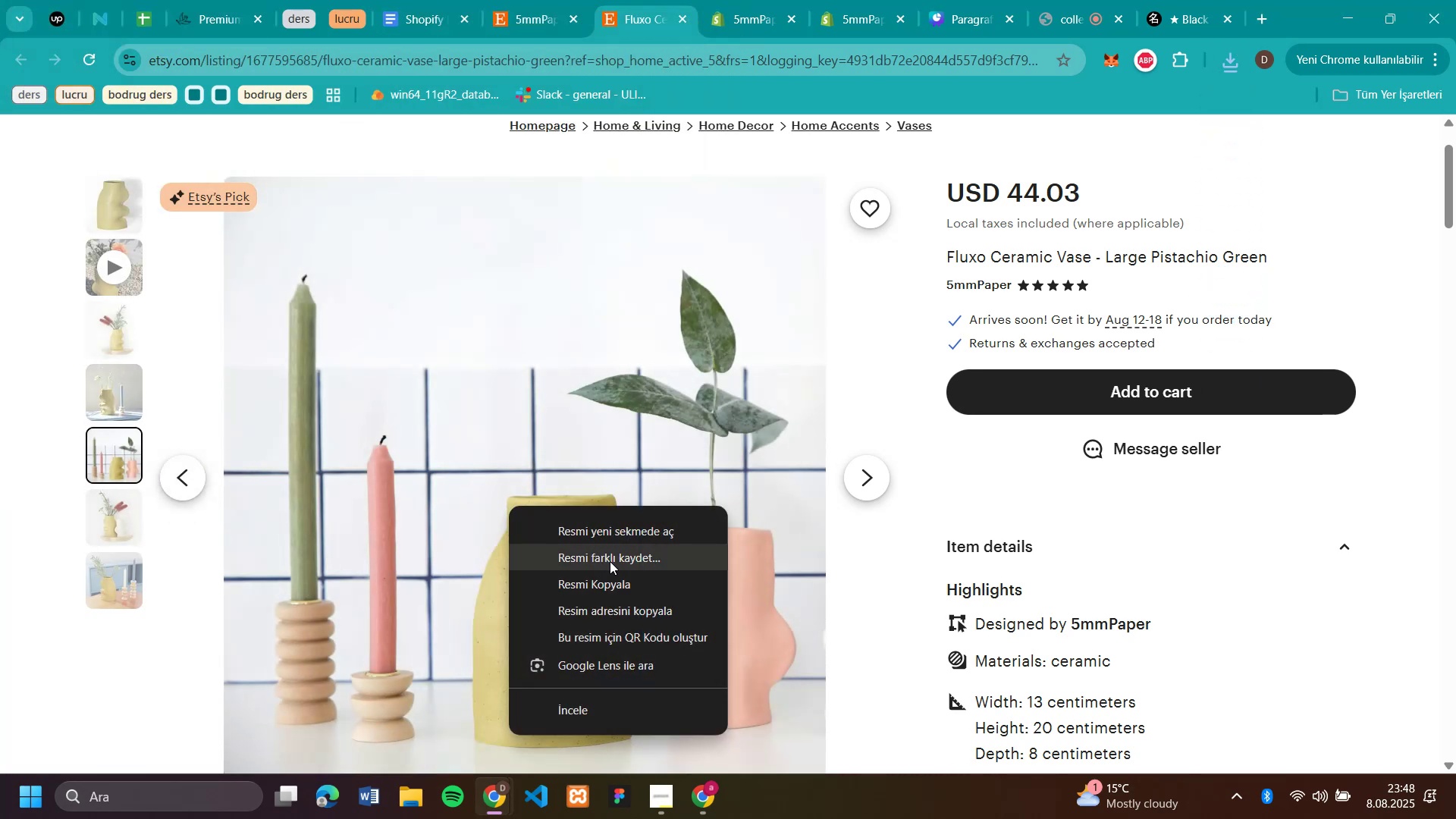 
left_click([610, 561])
 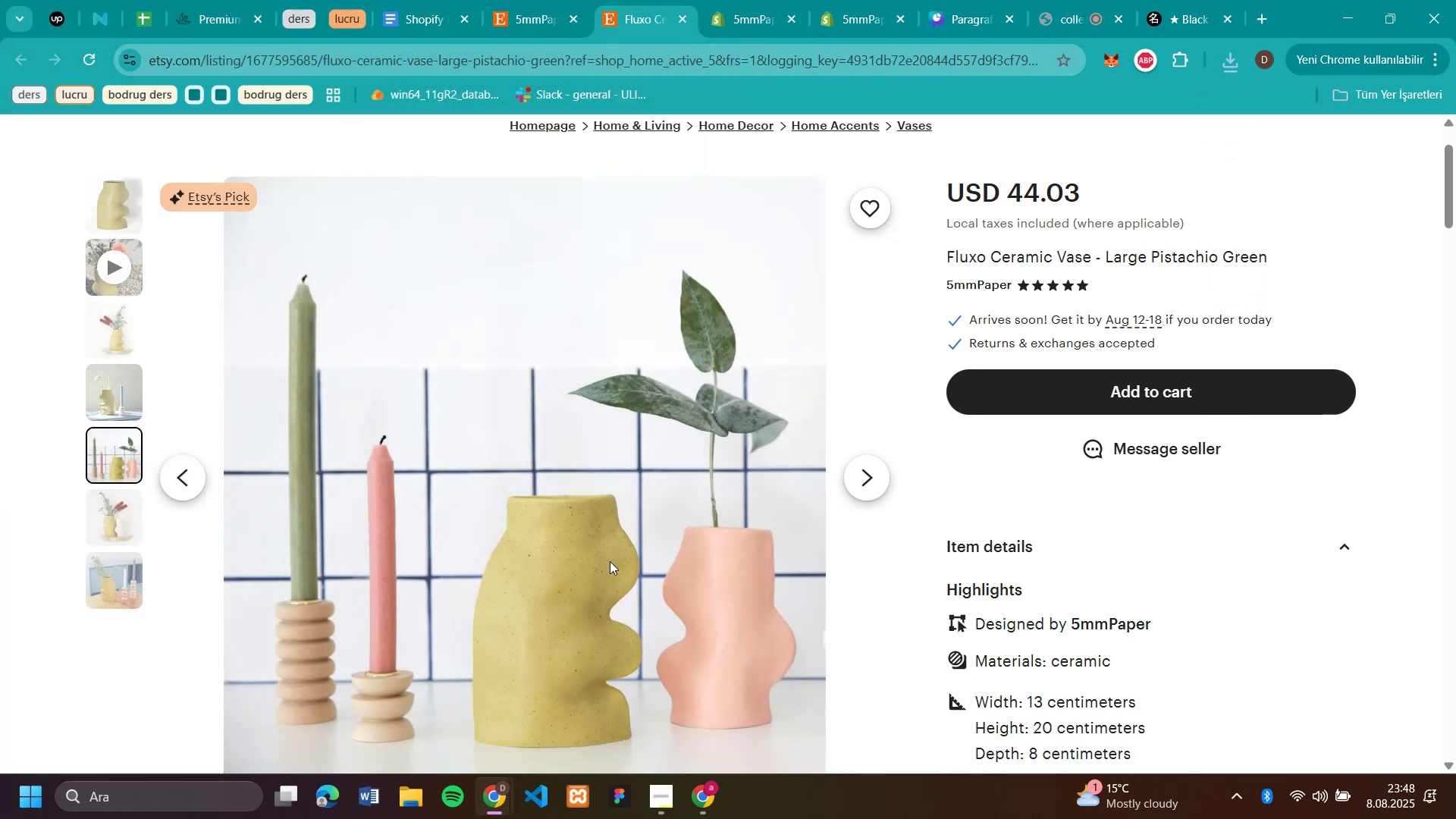 
type(v44)
 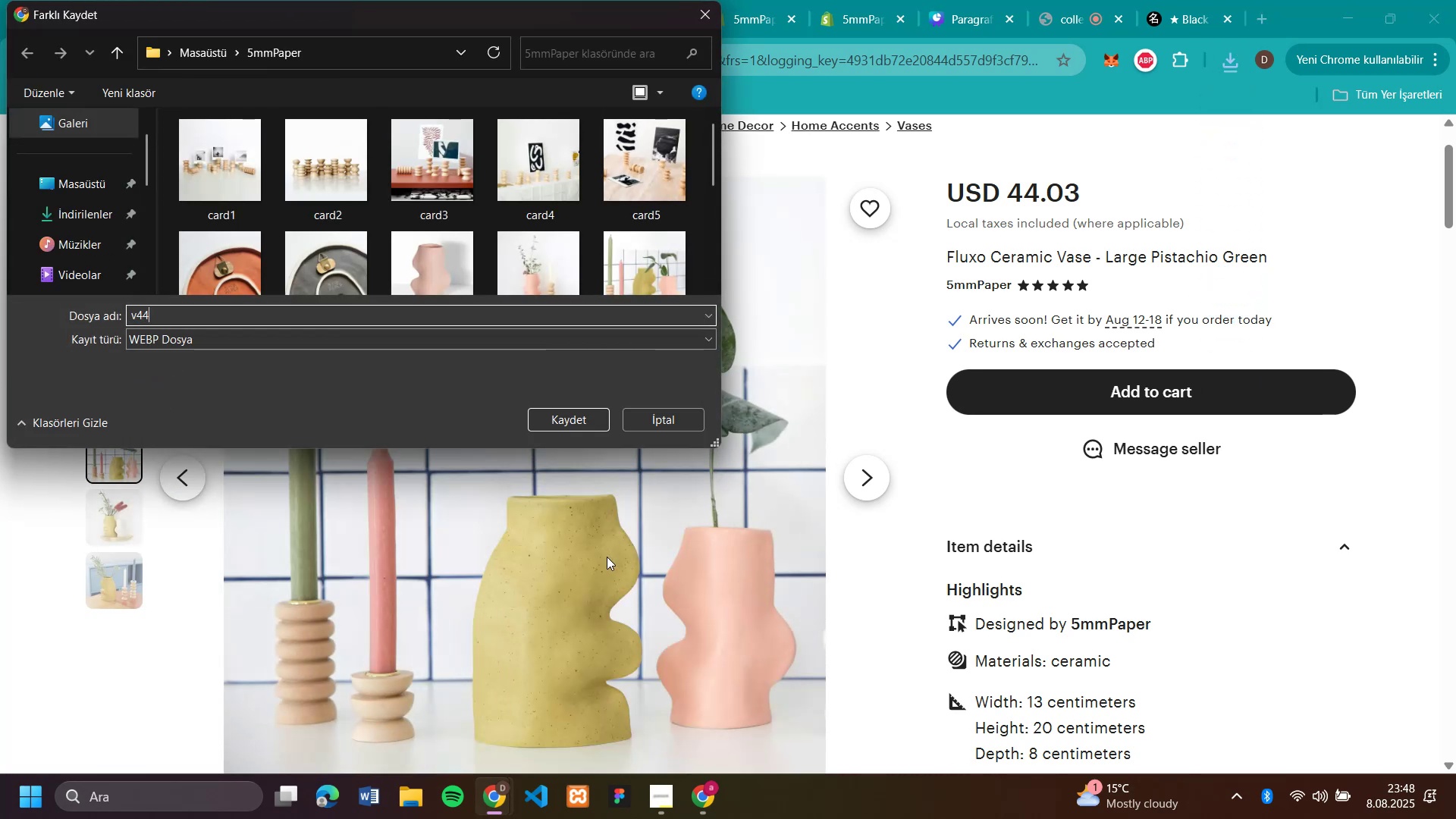 
key(Enter)
 